 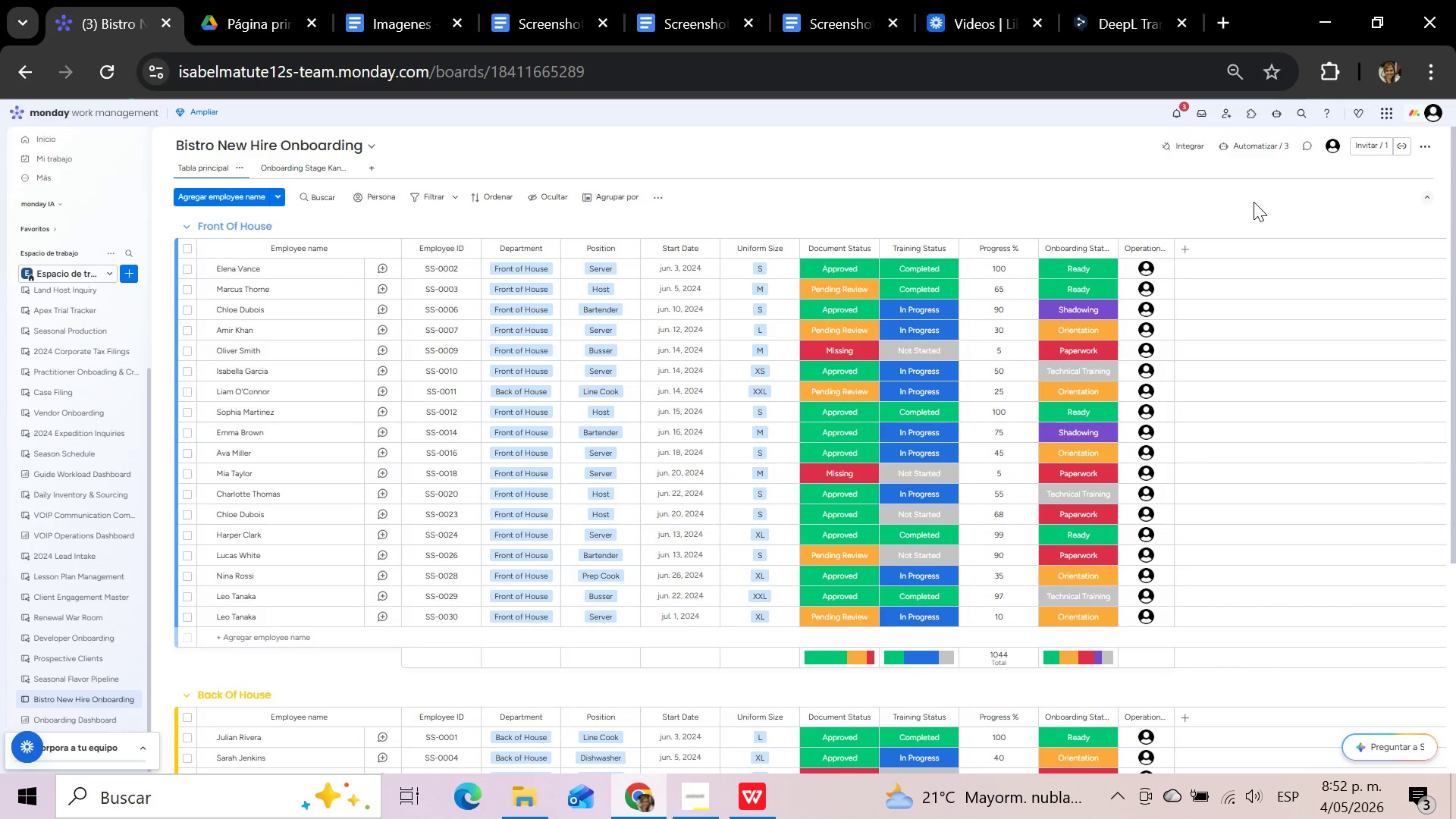 
key(Meta+Shift+S)
 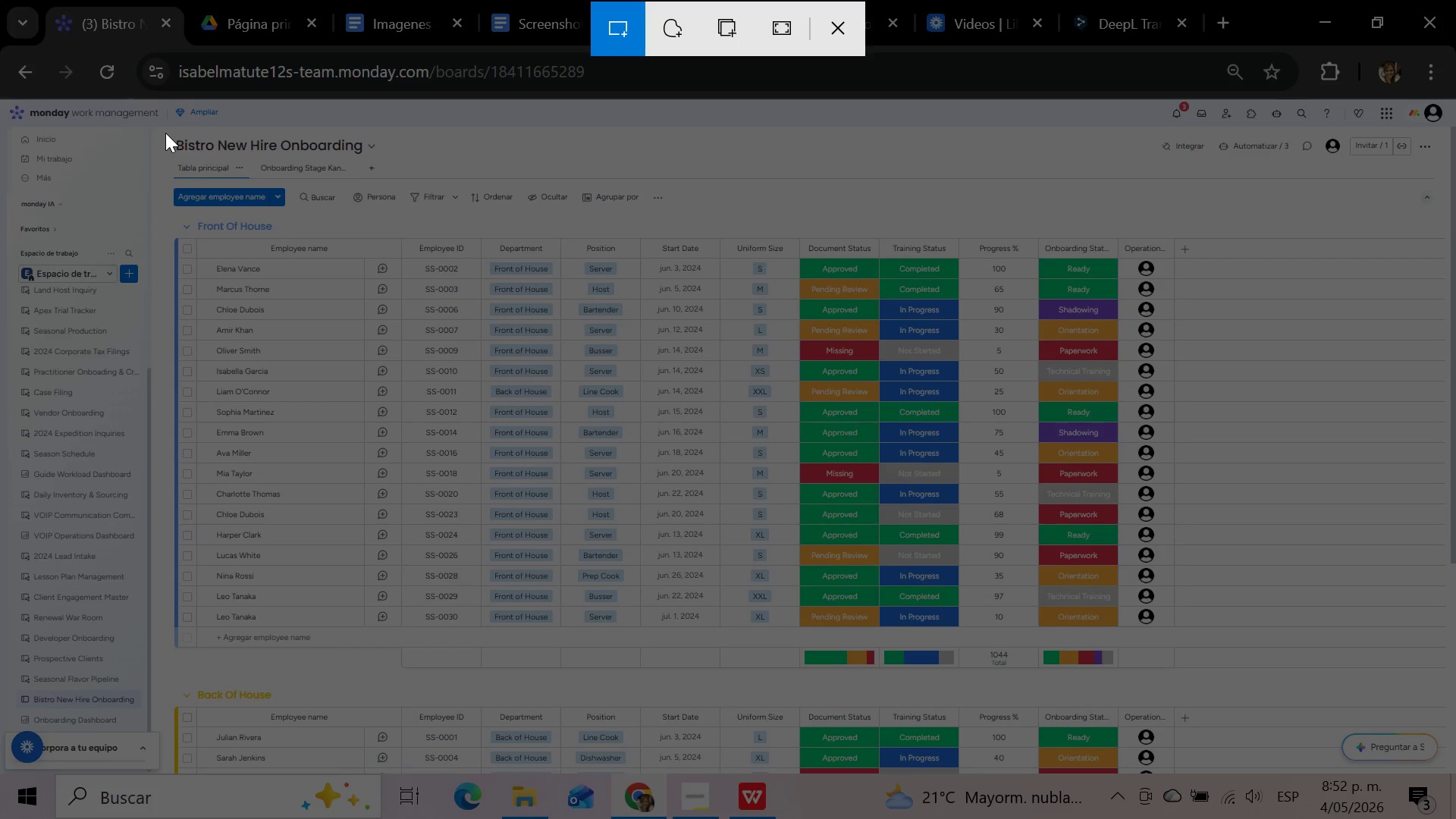 
wait(6.72)
 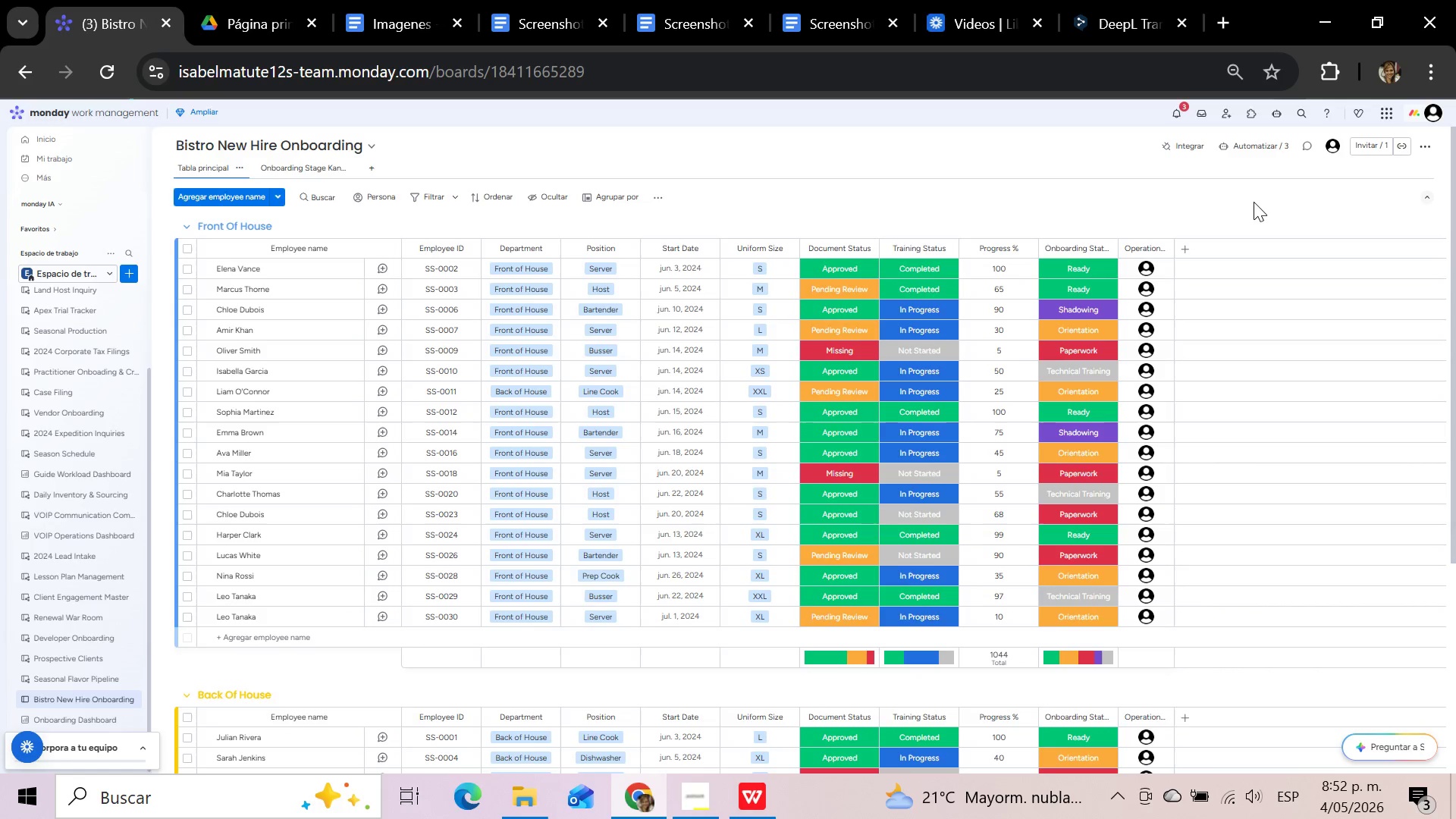 
left_click_drag(start_coordinate=[161, 132], to_coordinate=[1175, 673])
 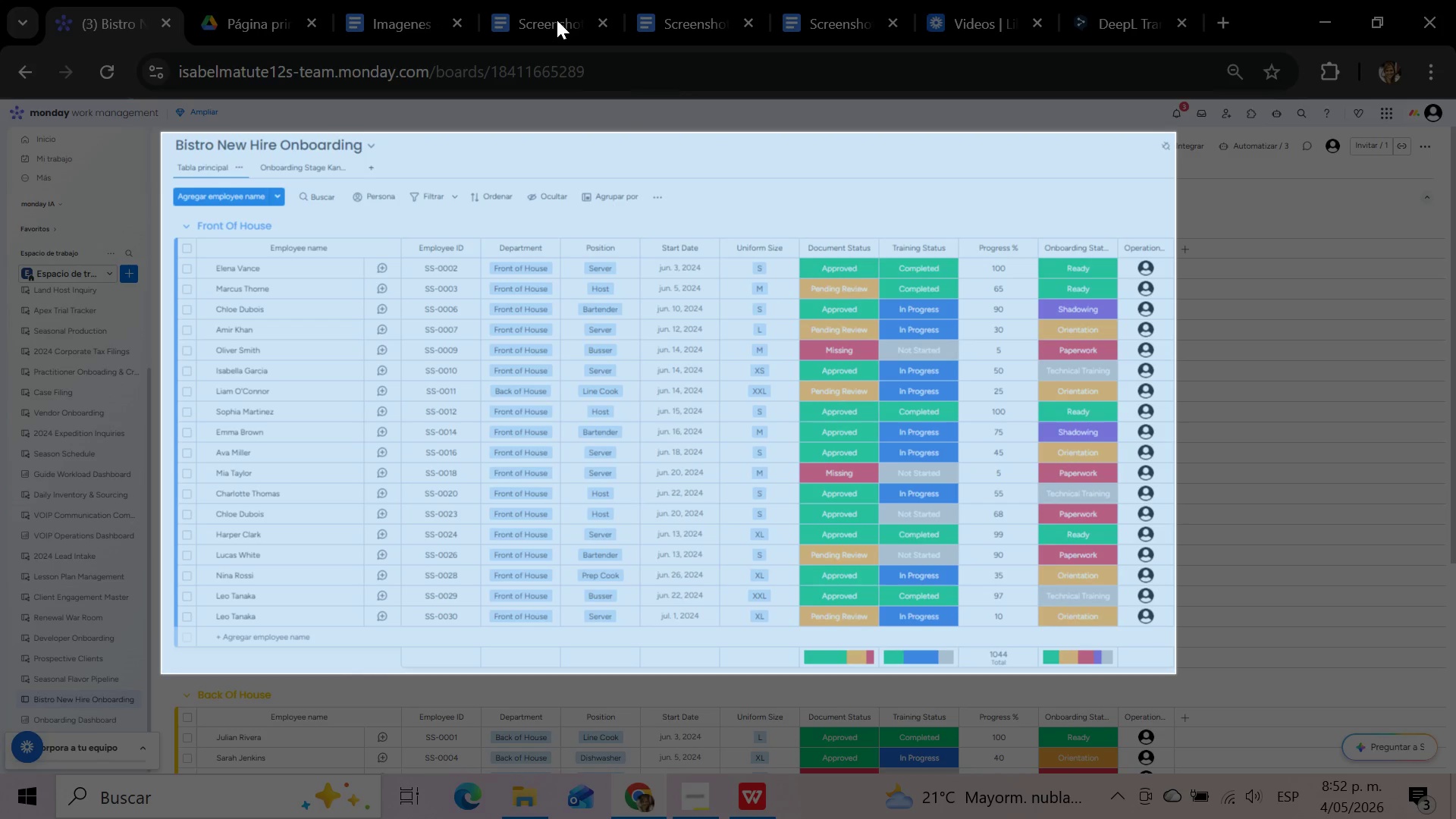 
left_click([557, 20])
 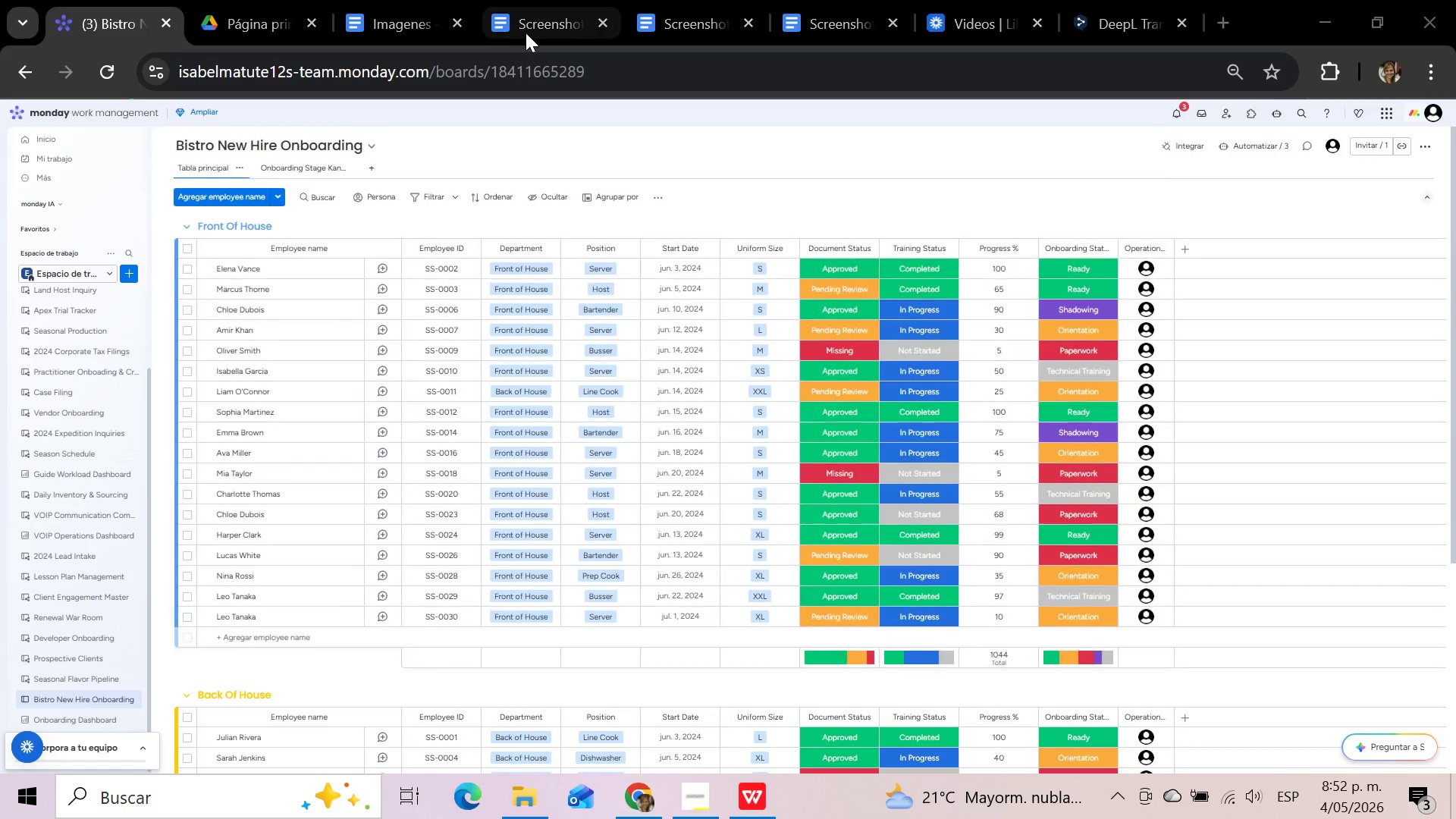 
left_click([524, 21])
 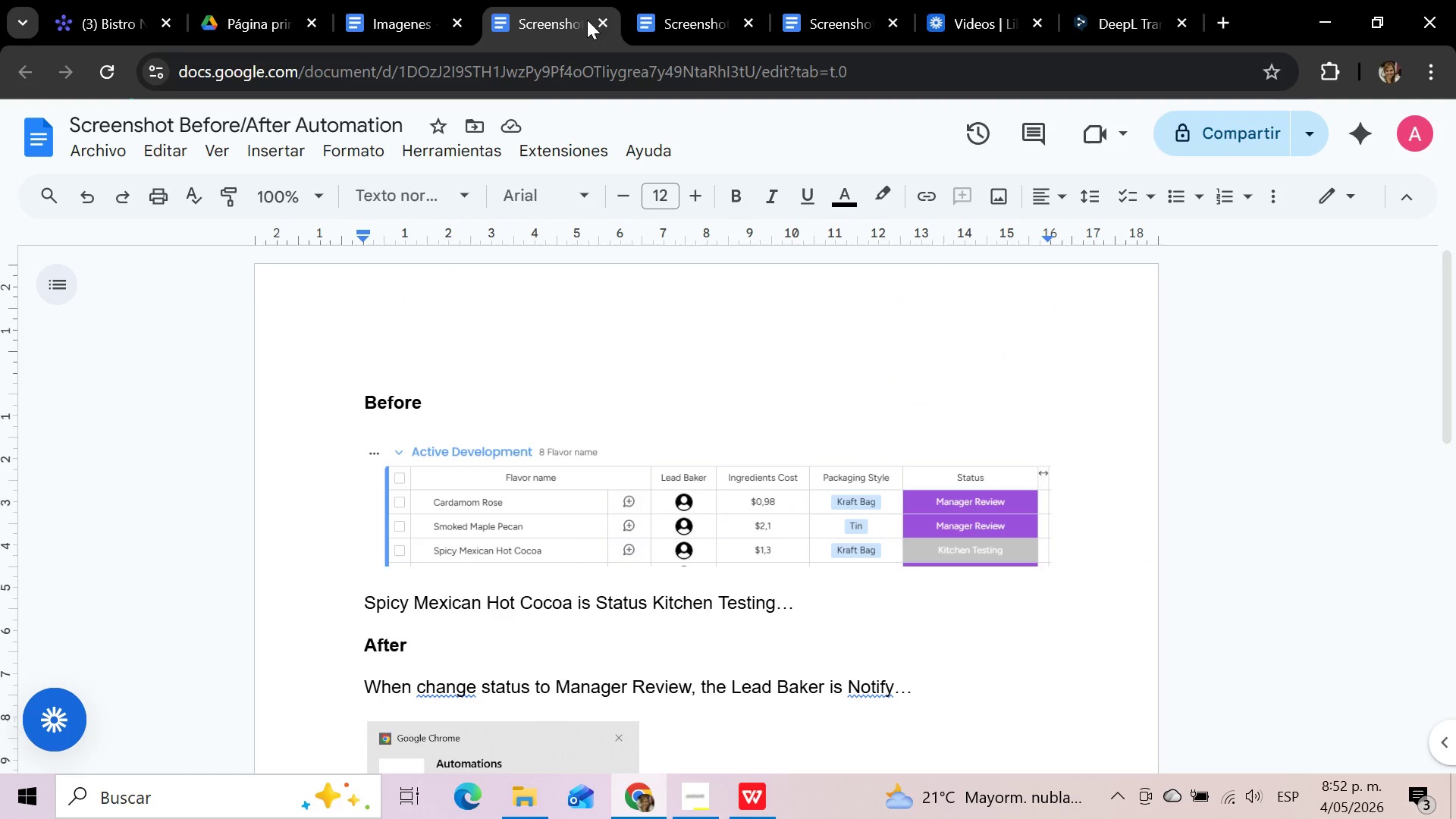 
left_click([700, 19])
 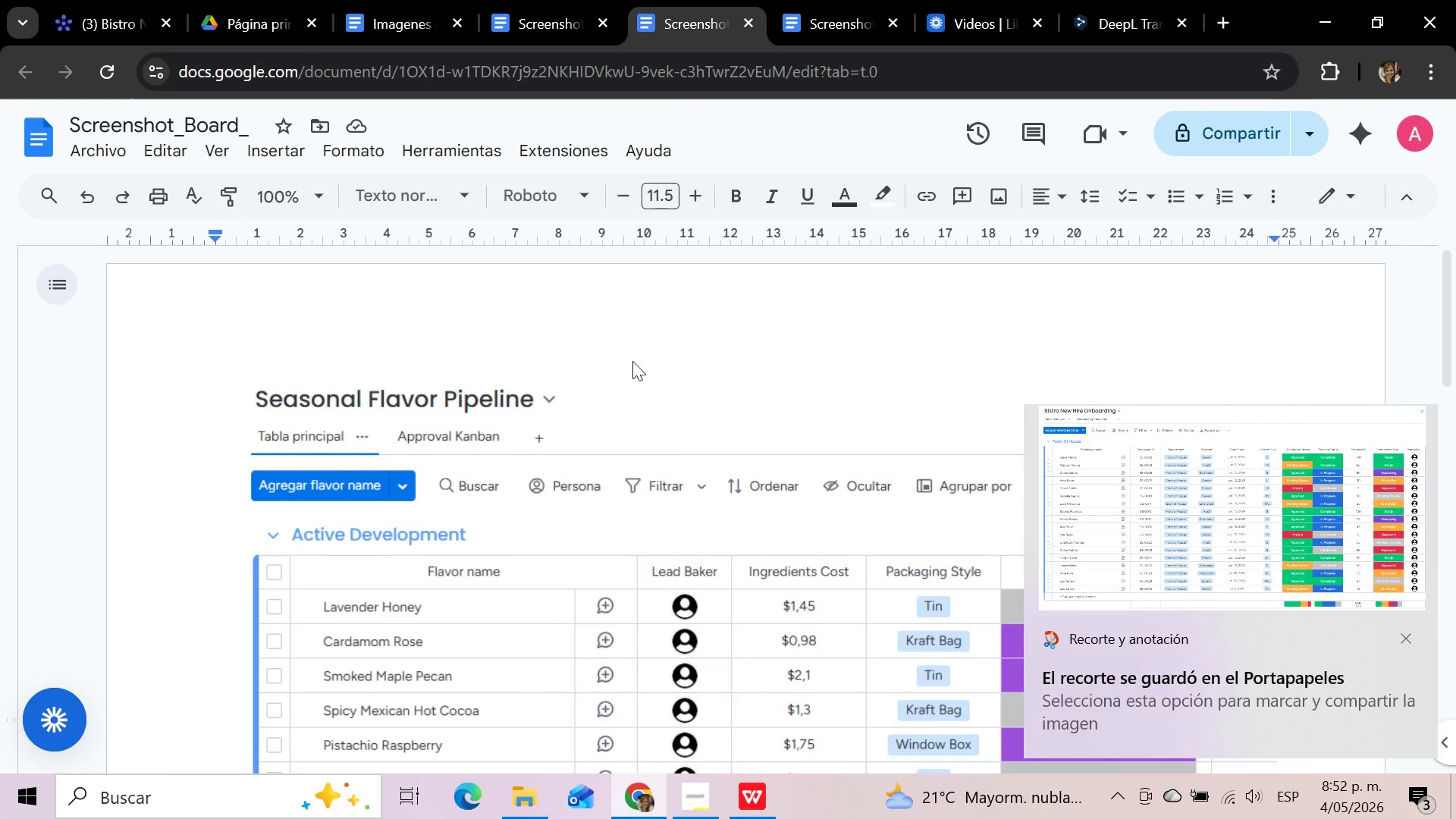 
left_click([547, 515])
 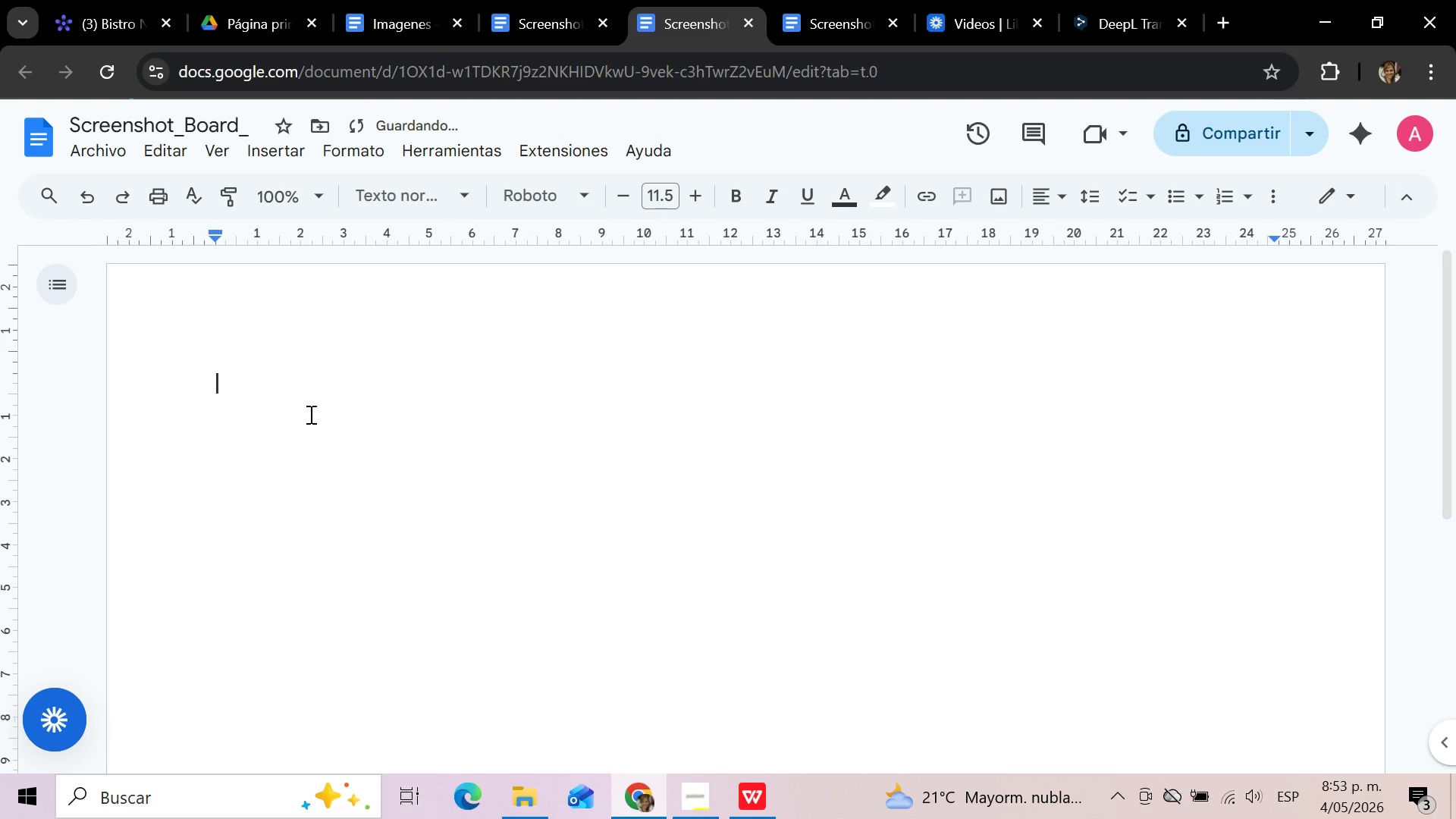 
wait(11.58)
 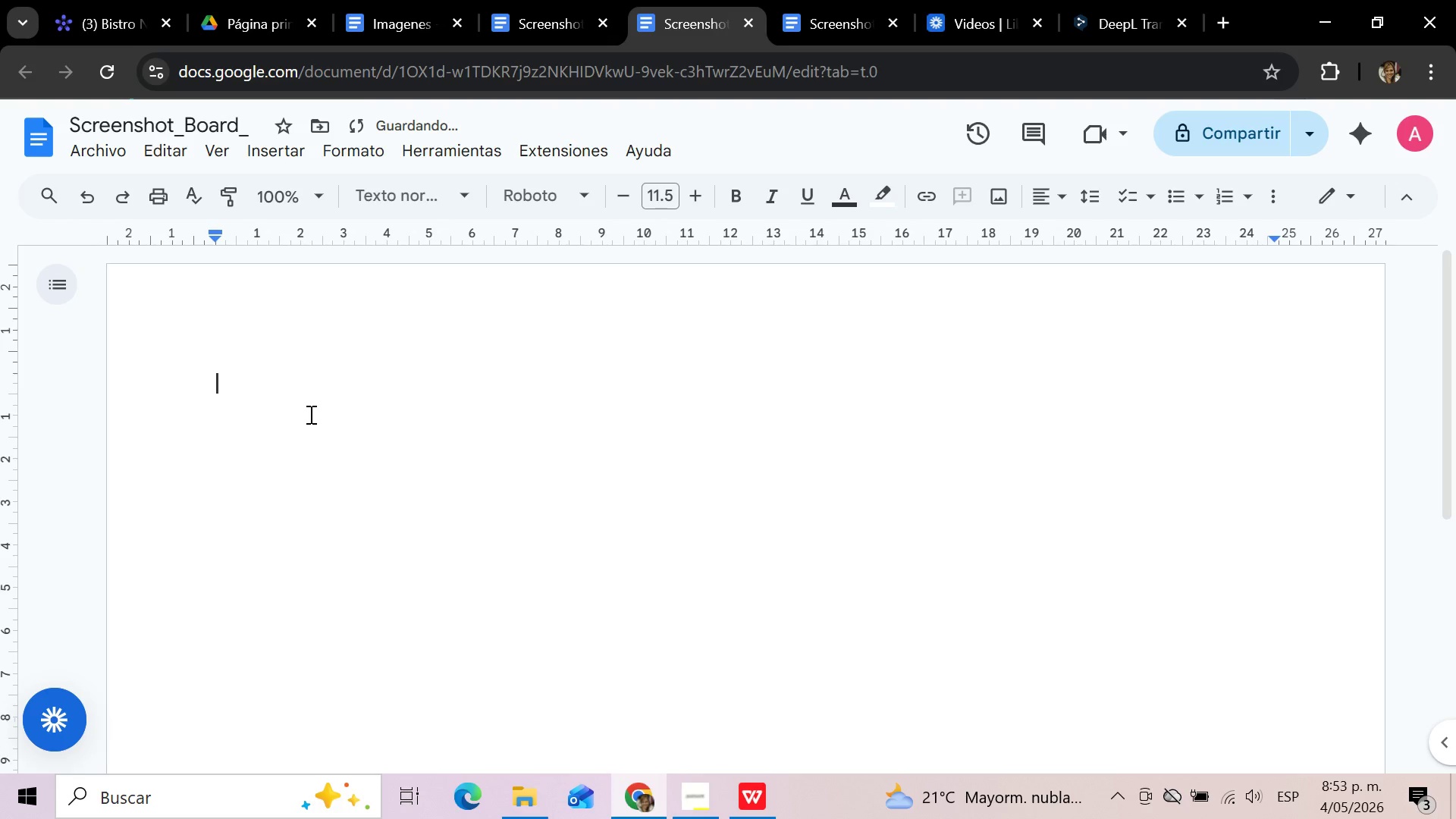 
left_click([123, 7])
 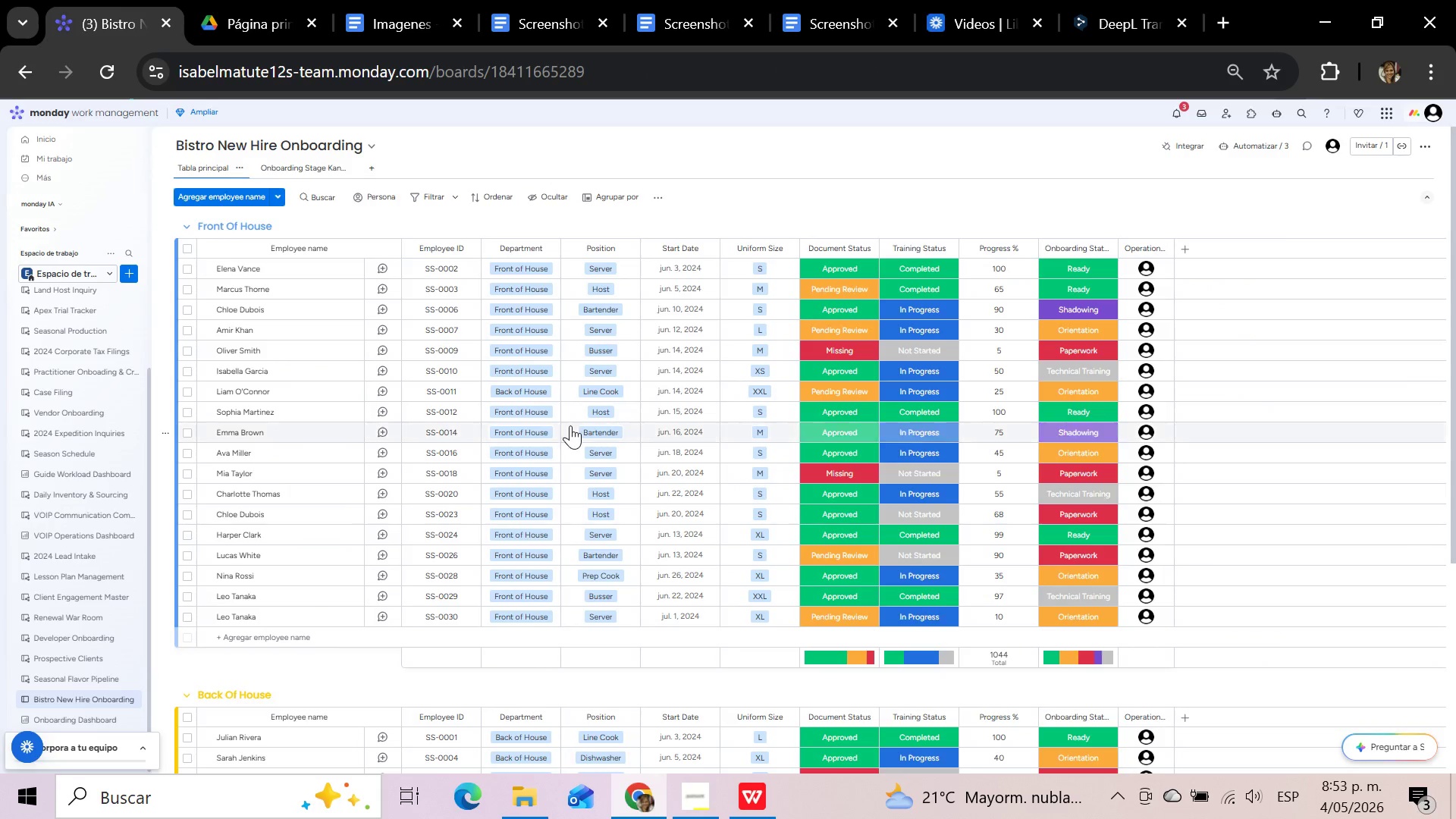 
scroll: coordinate [608, 412], scroll_direction: down, amount: 3.0
 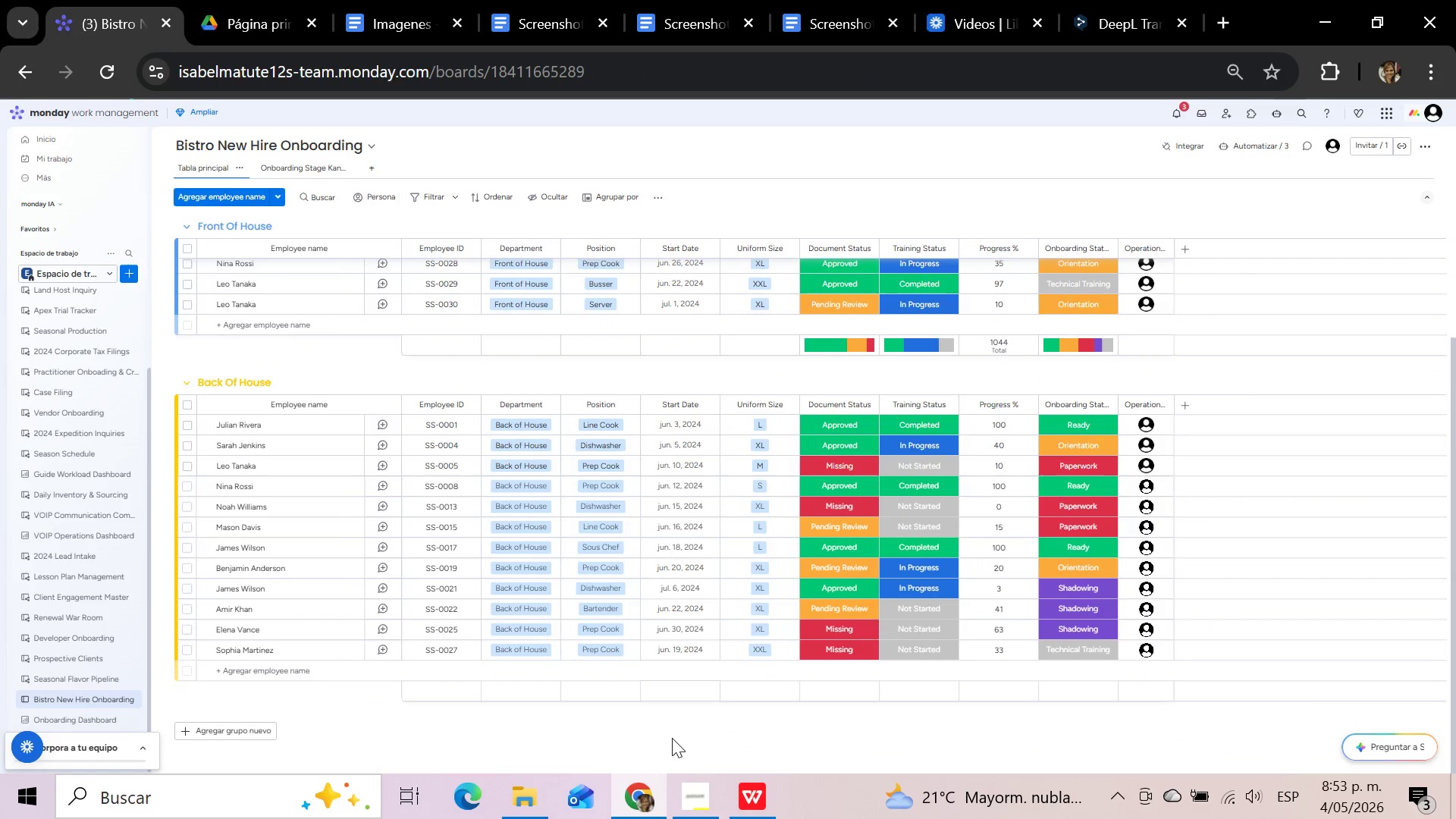 
left_click([672, 740])
 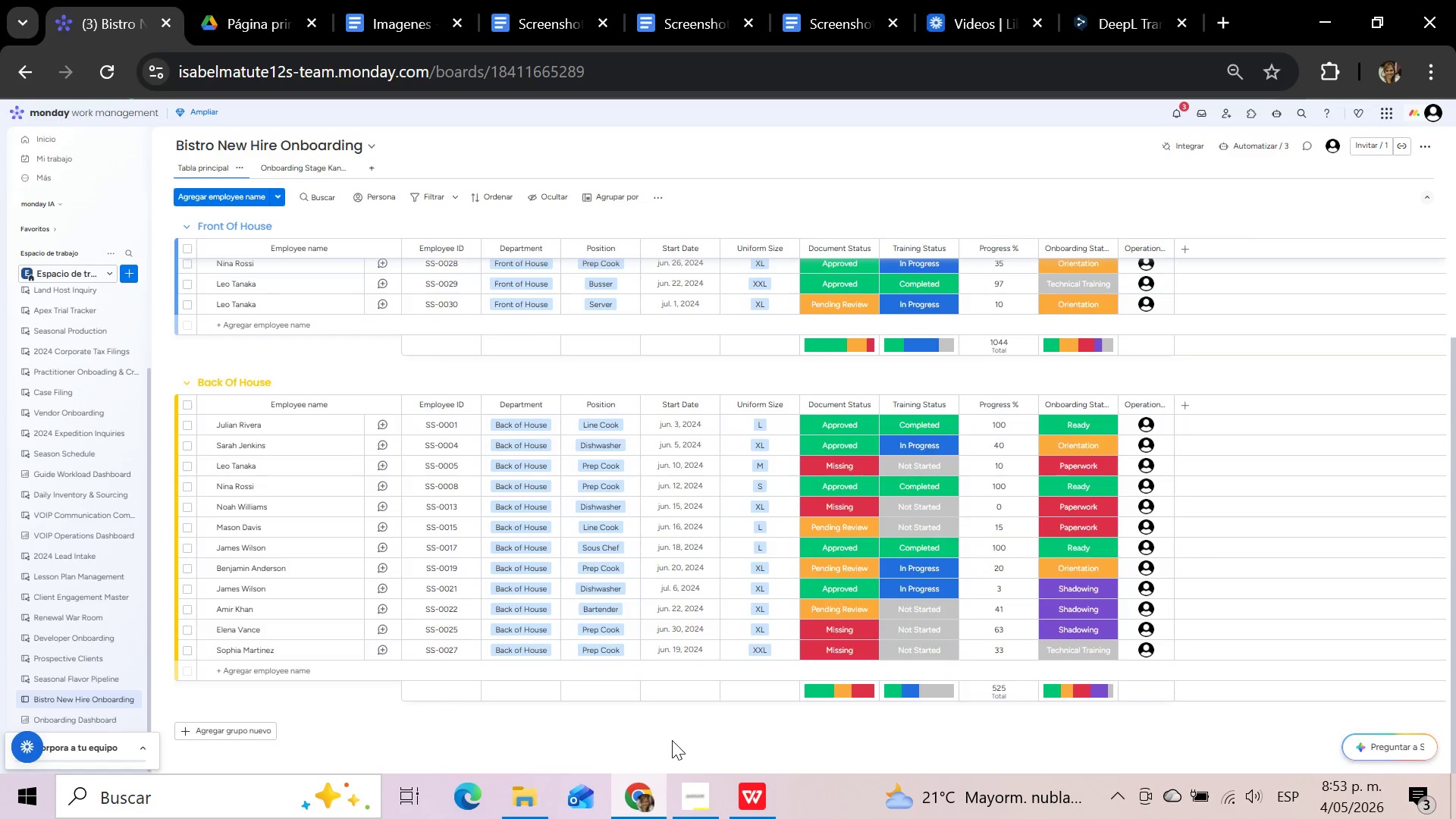 
wait(5.91)
 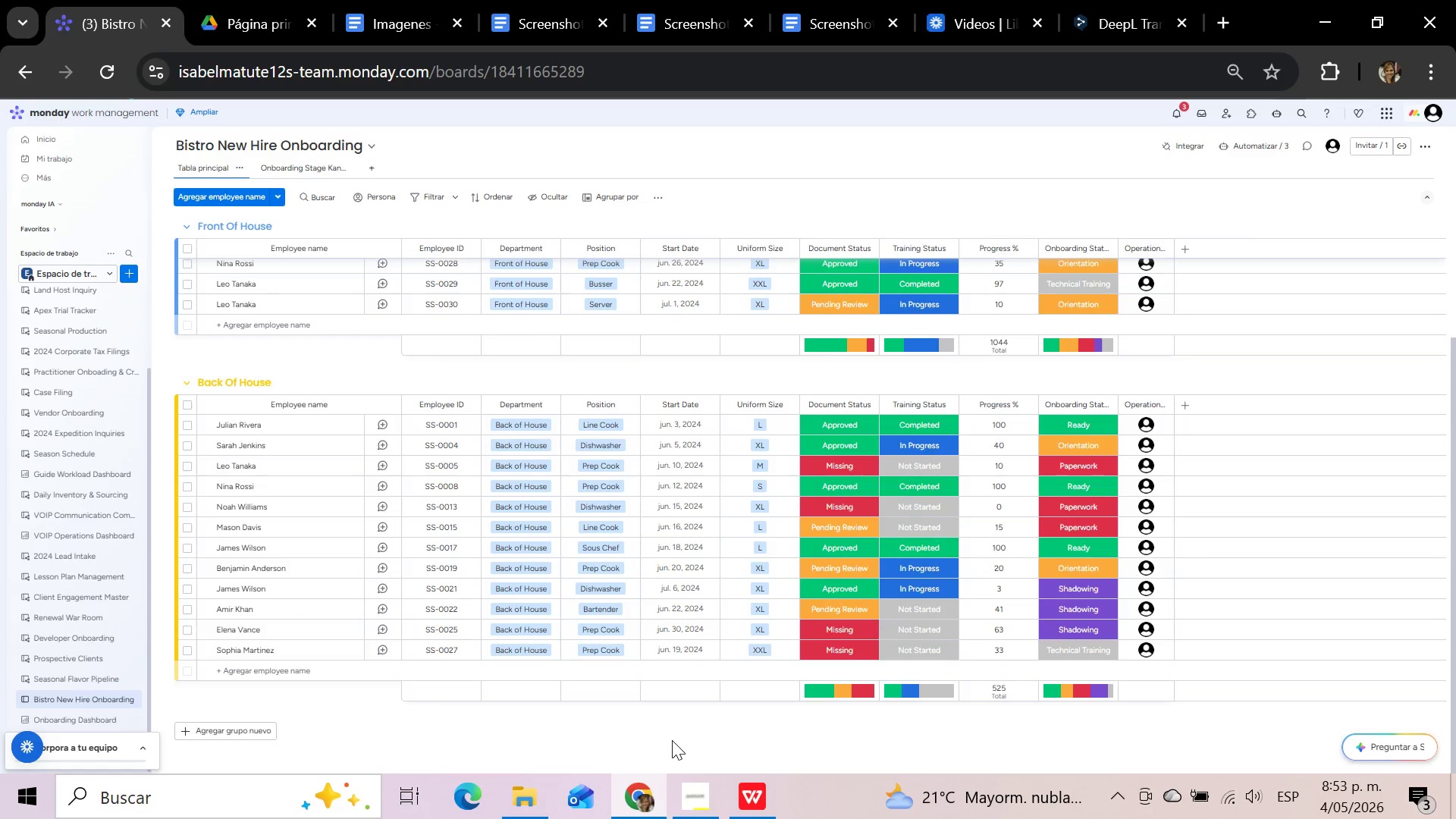 
key(Meta+Shift+S)
 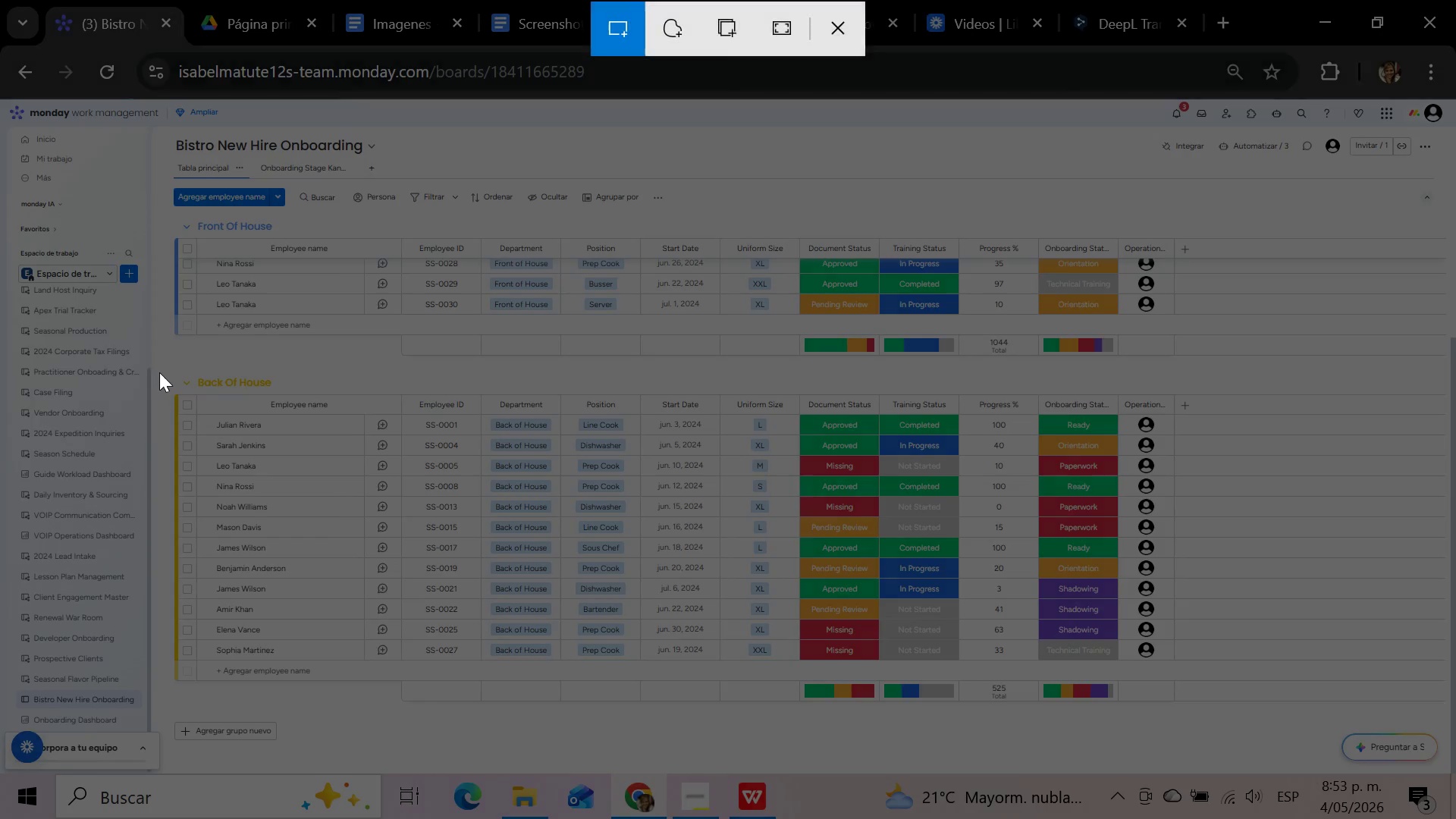 
left_click_drag(start_coordinate=[168, 368], to_coordinate=[1182, 714])
 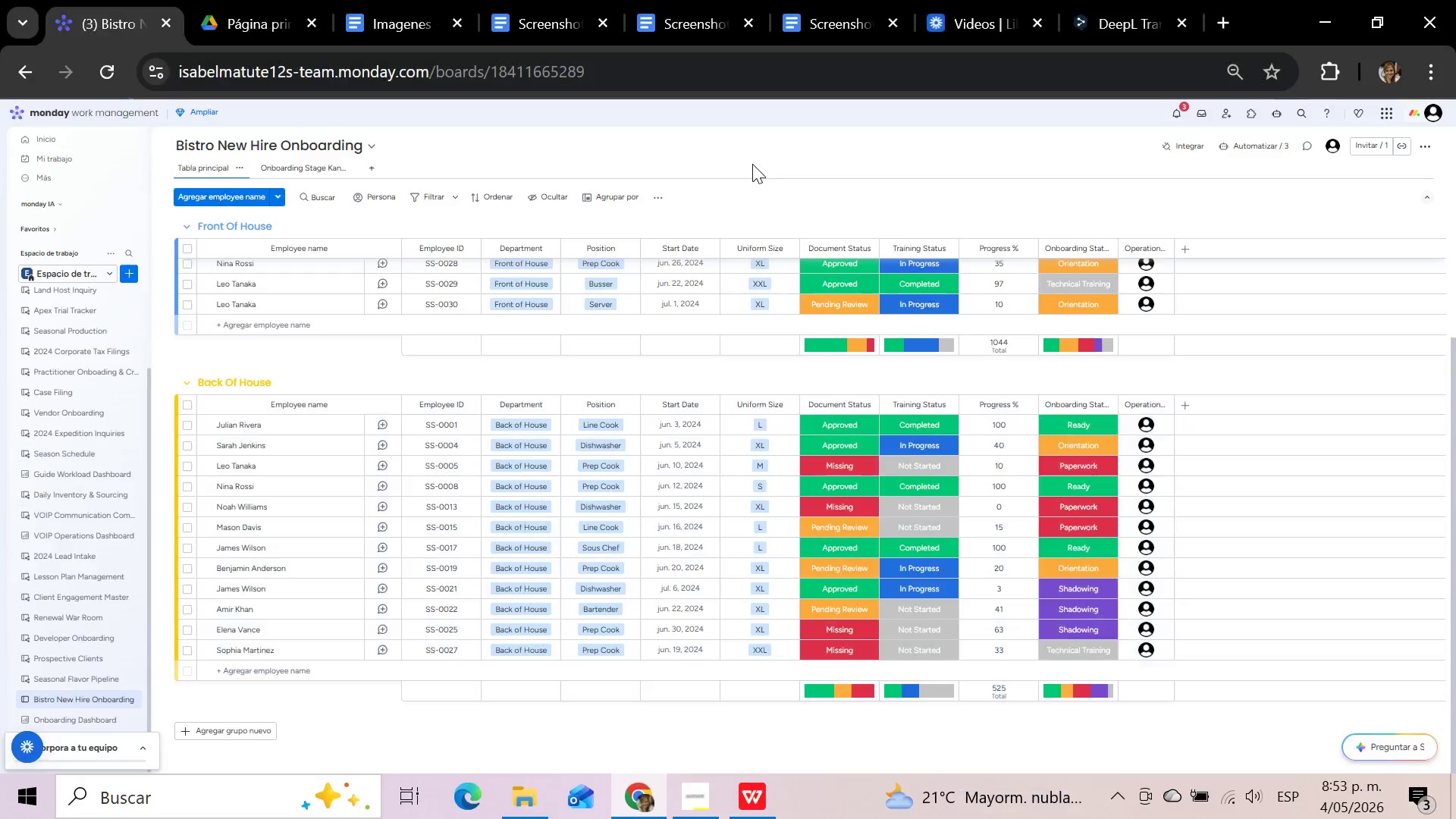 
left_click([565, 17])
 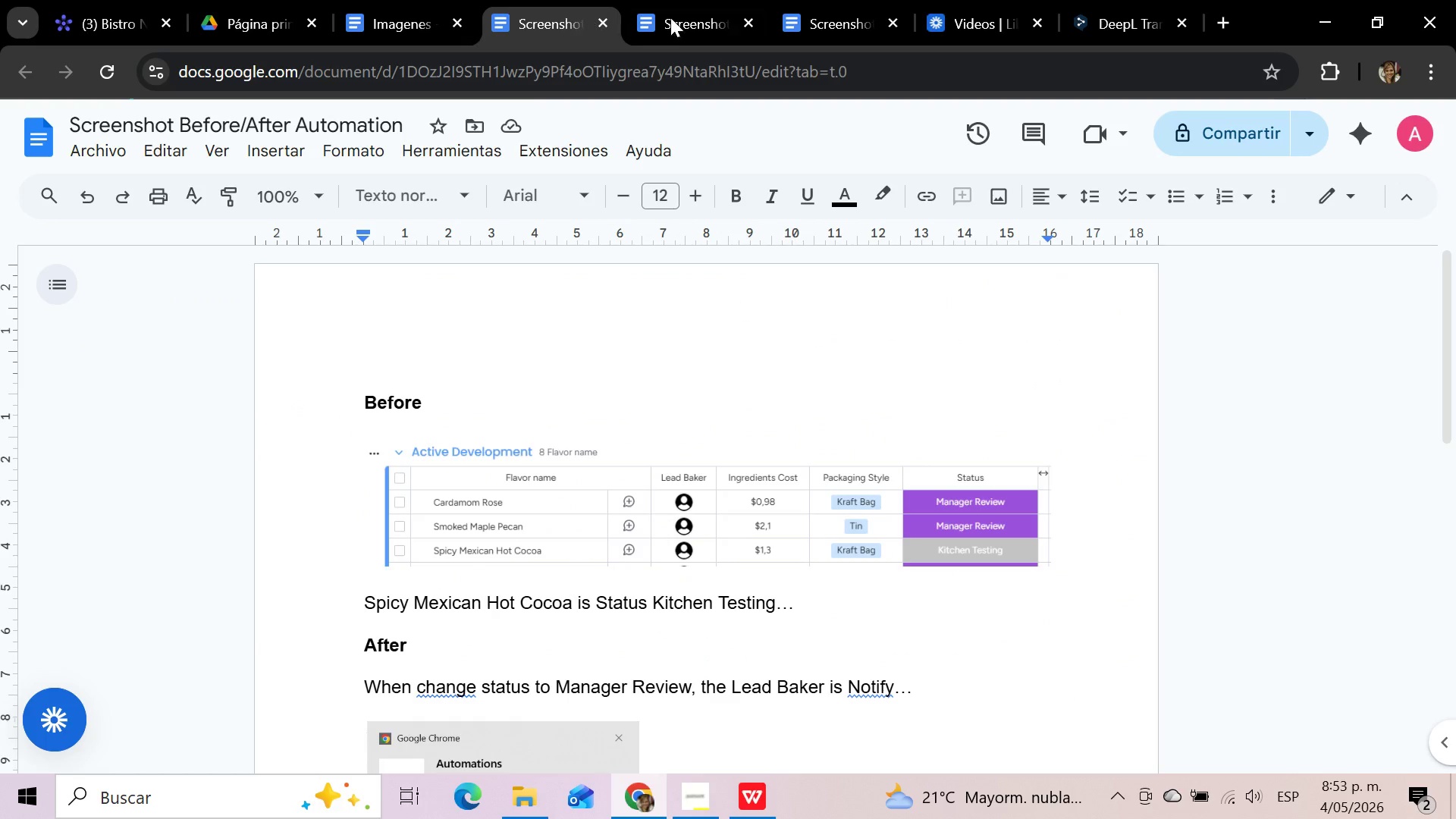 
left_click([689, 17])
 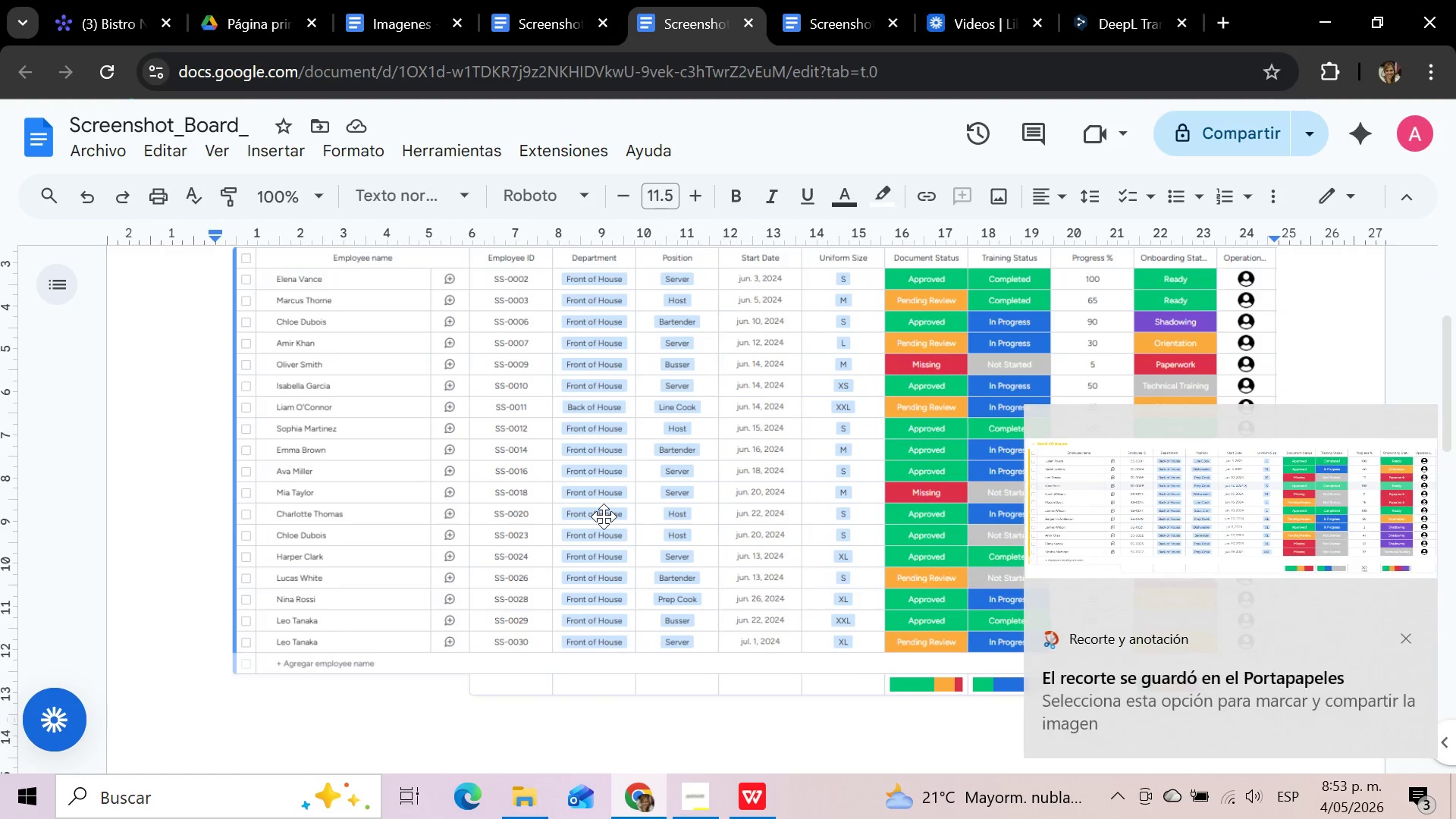 
key(Control+V)
 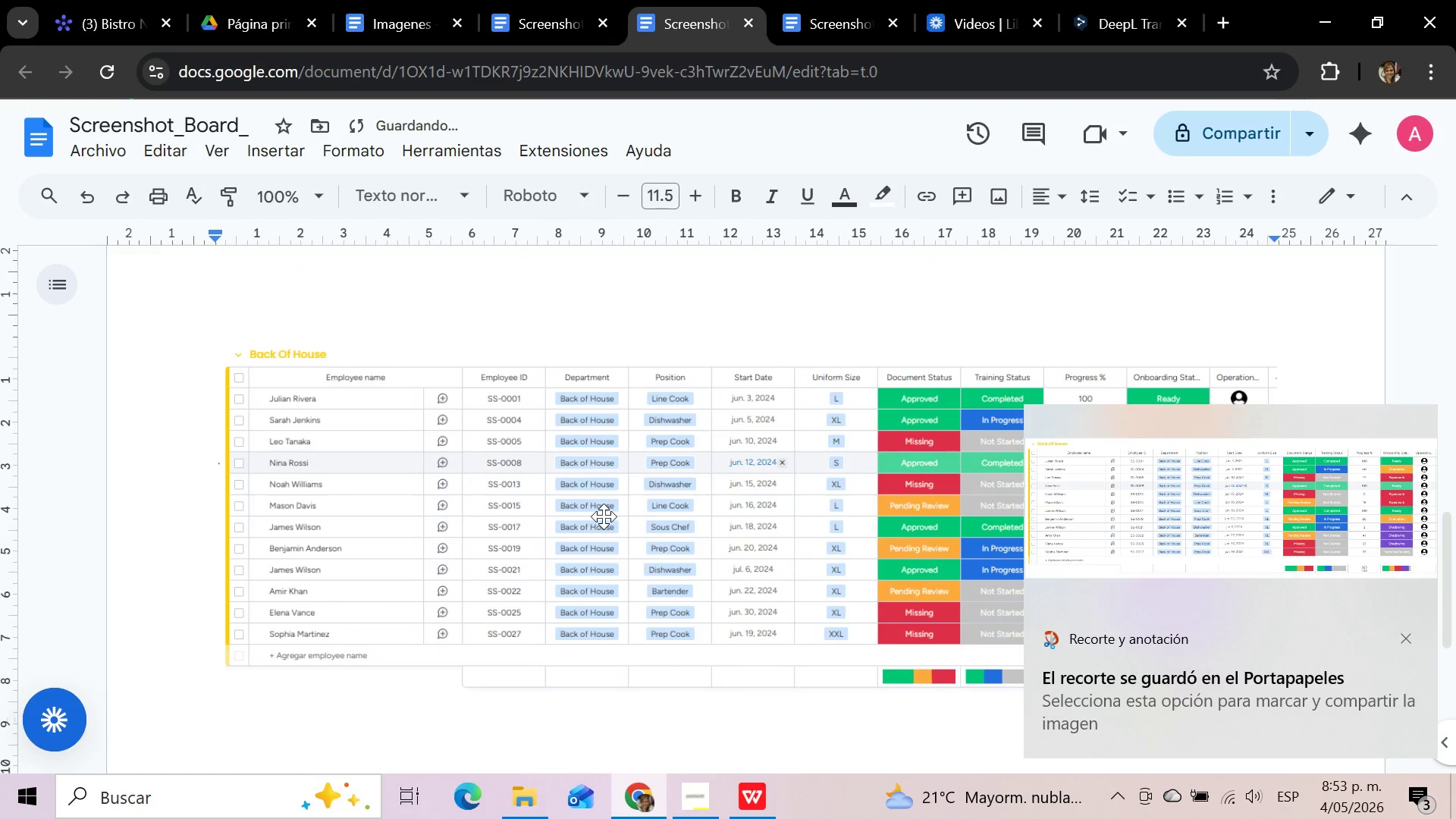 
scroll: coordinate [604, 516], scroll_direction: up, amount: 9.0
 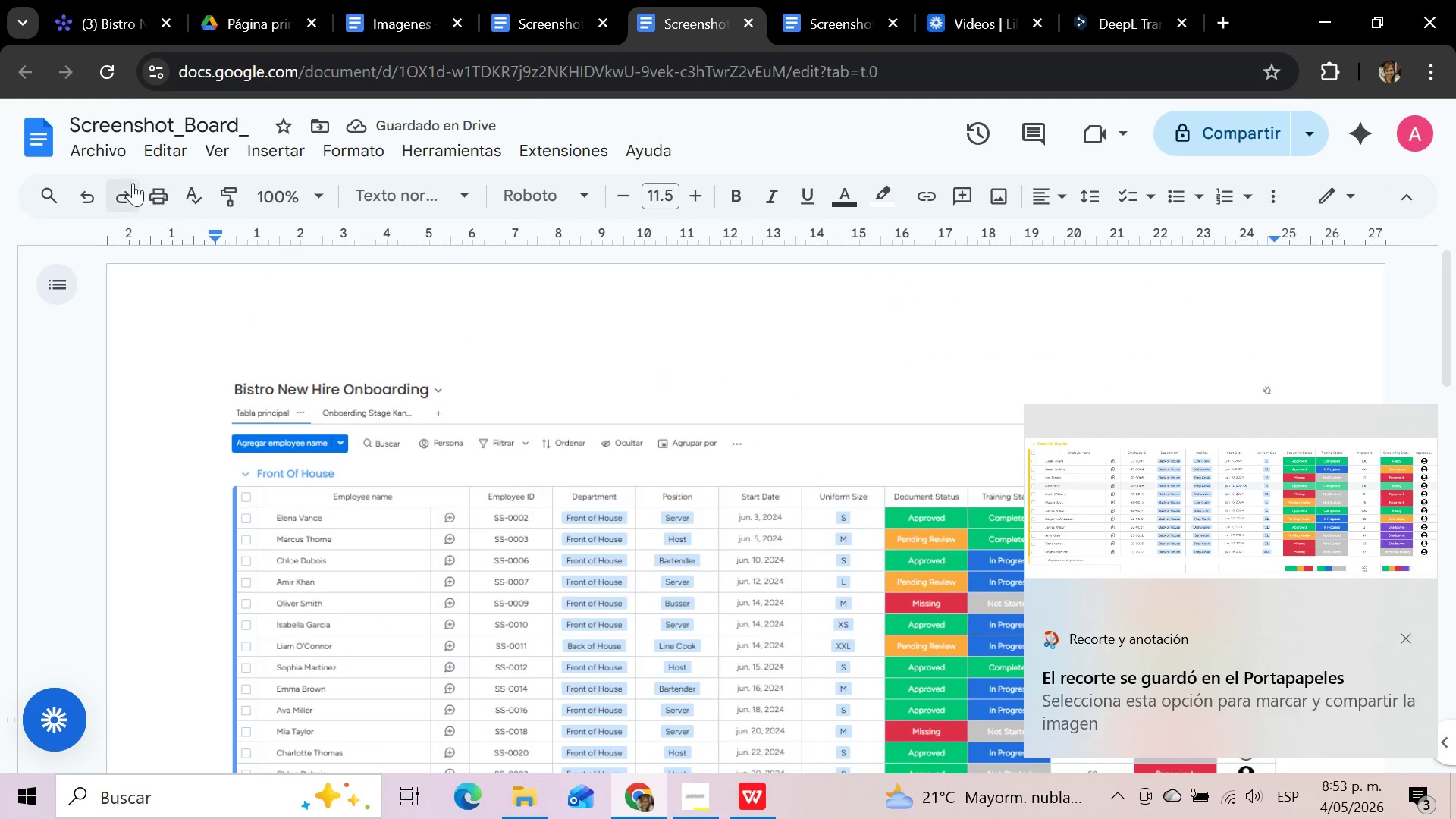 
left_click([105, 152])
 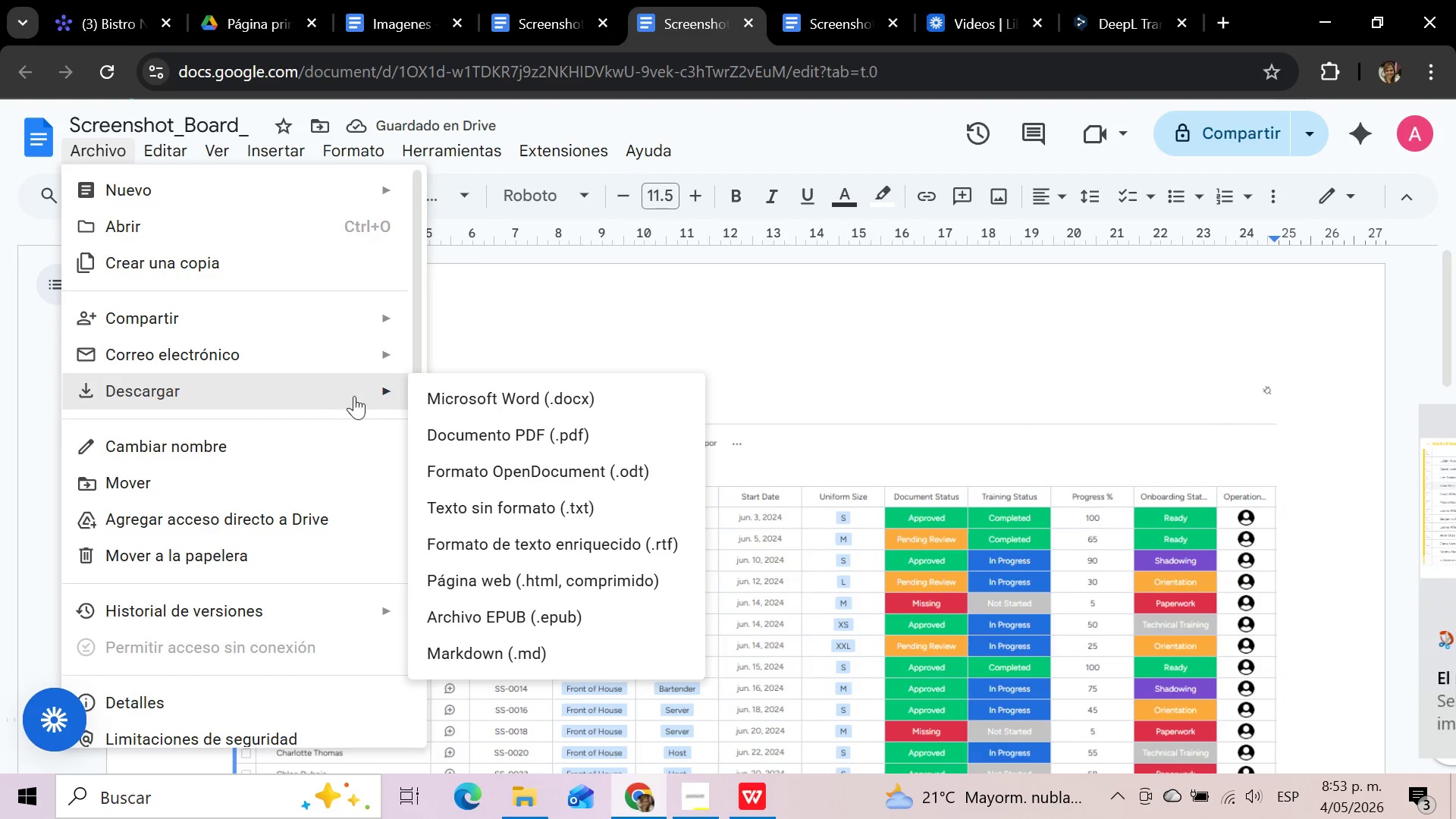 
left_click([504, 432])
 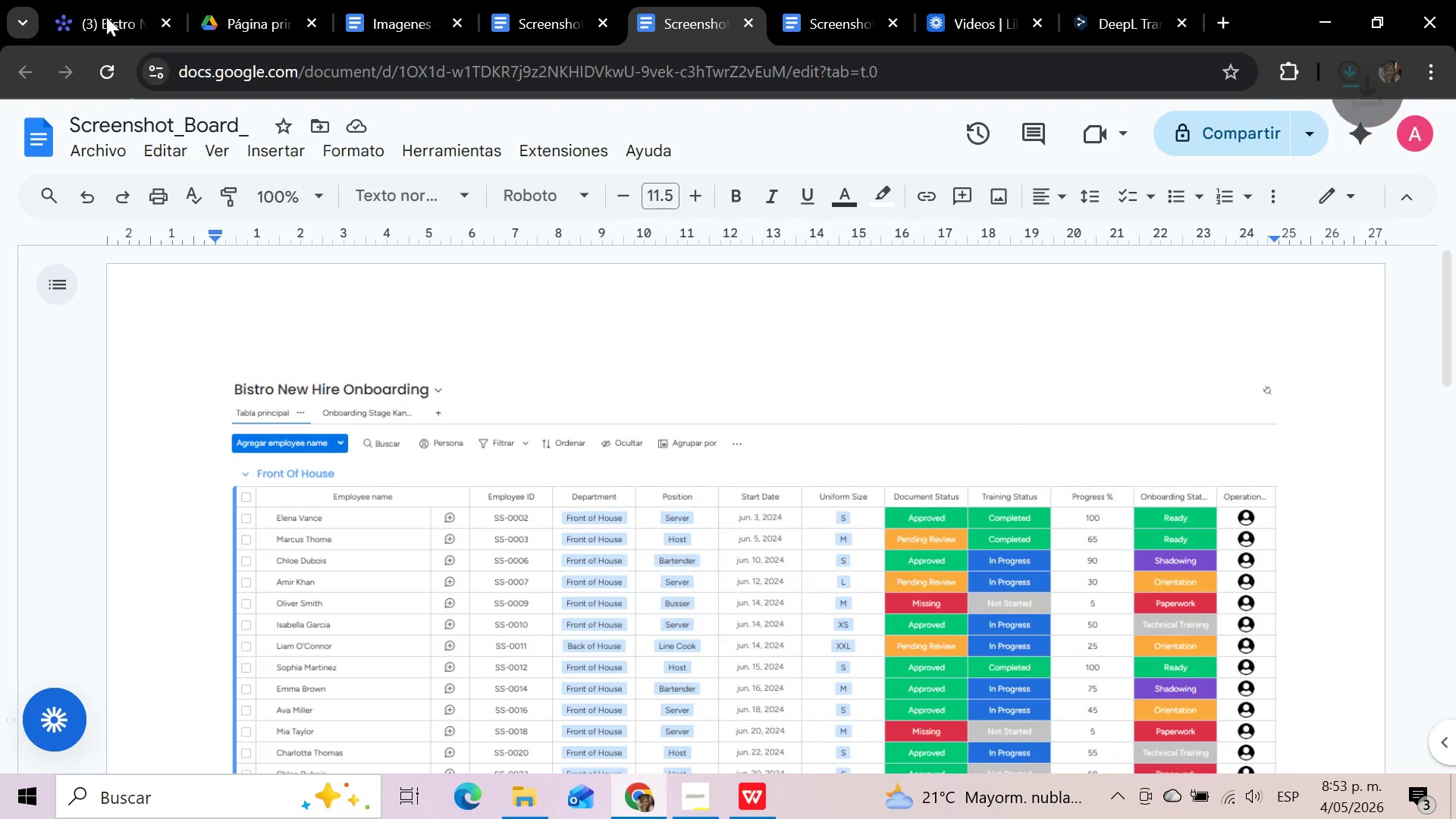 
left_click([99, 8])
 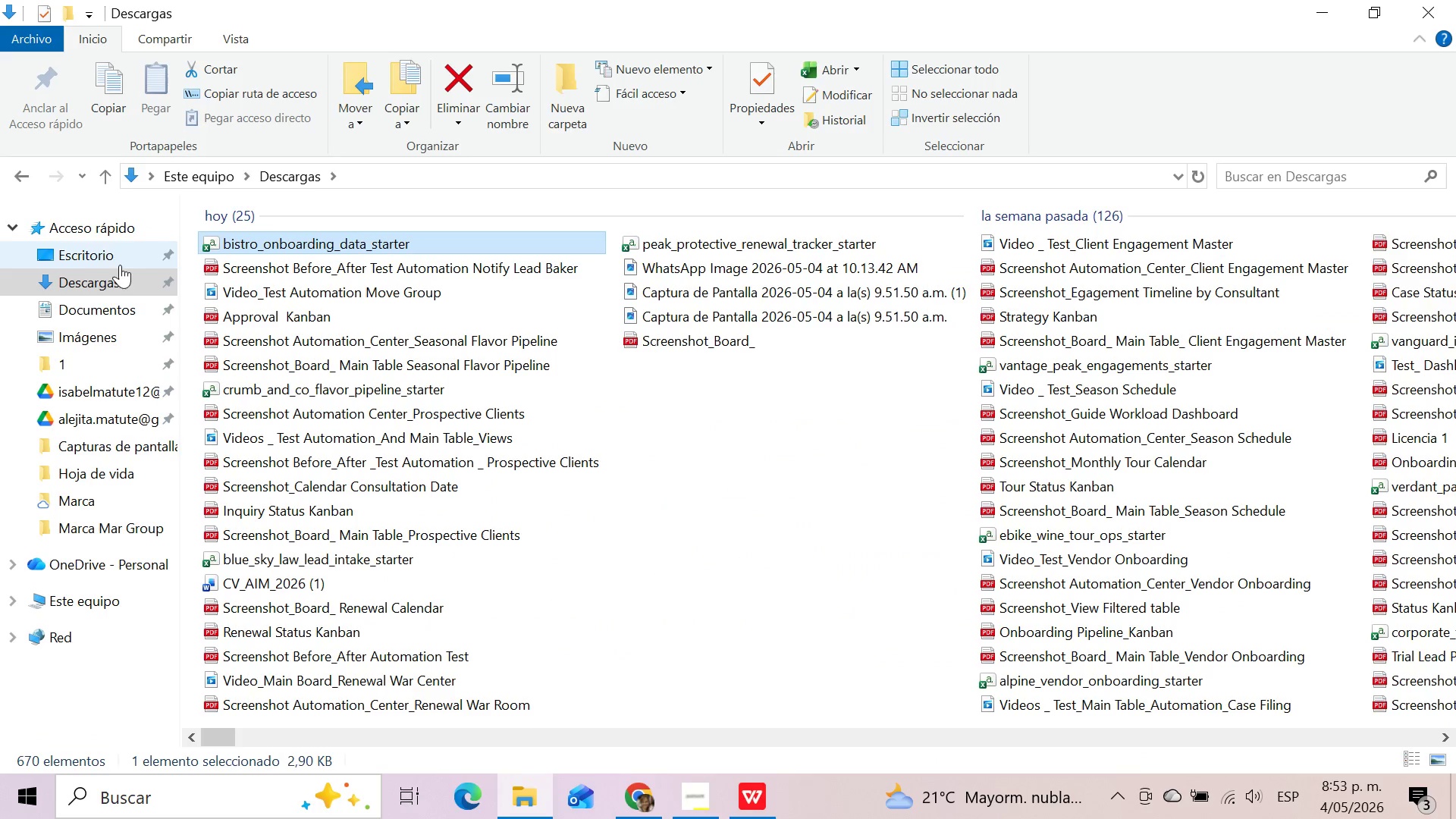 
left_click([99, 275])
 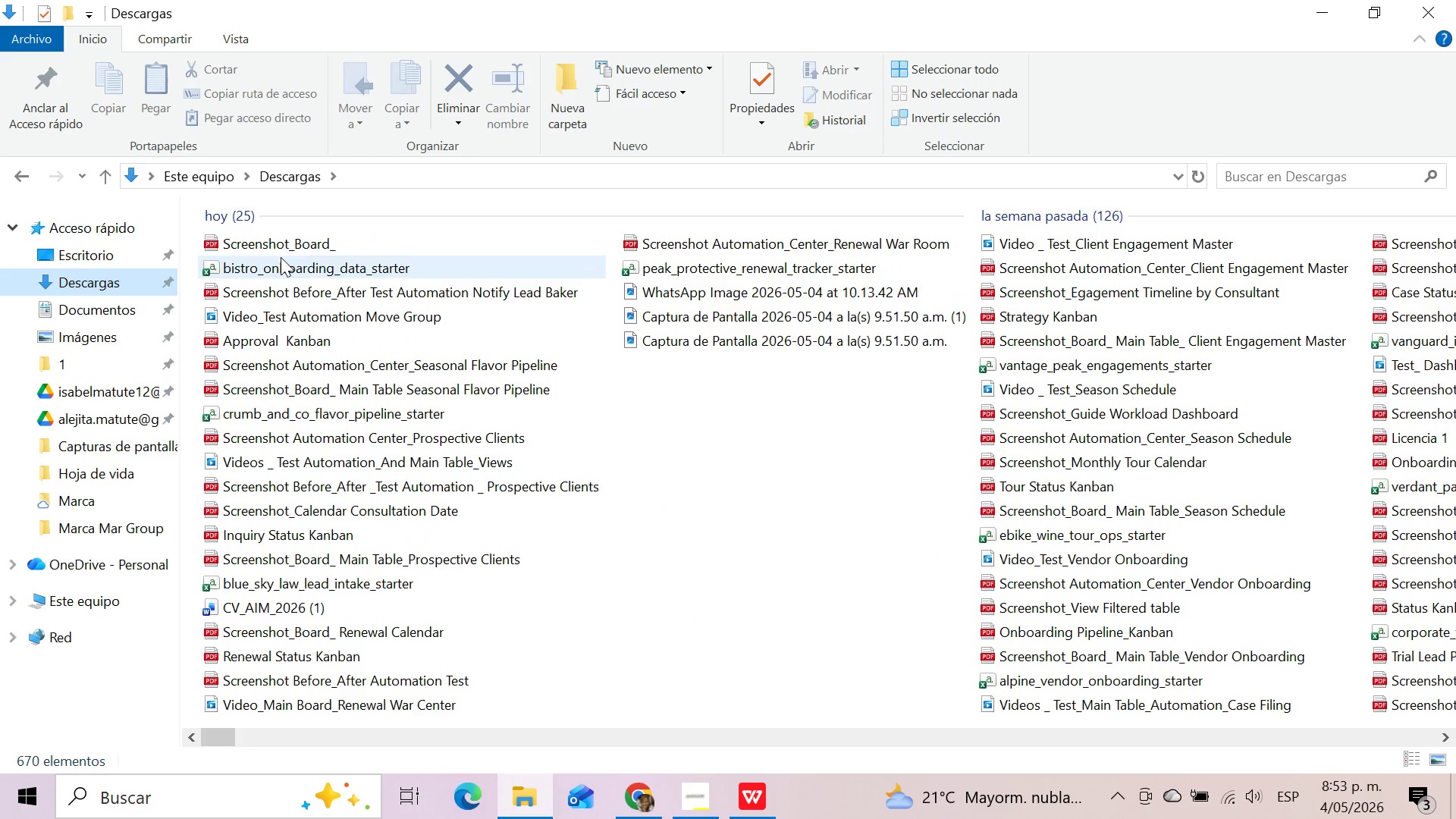 
left_click([297, 246])
 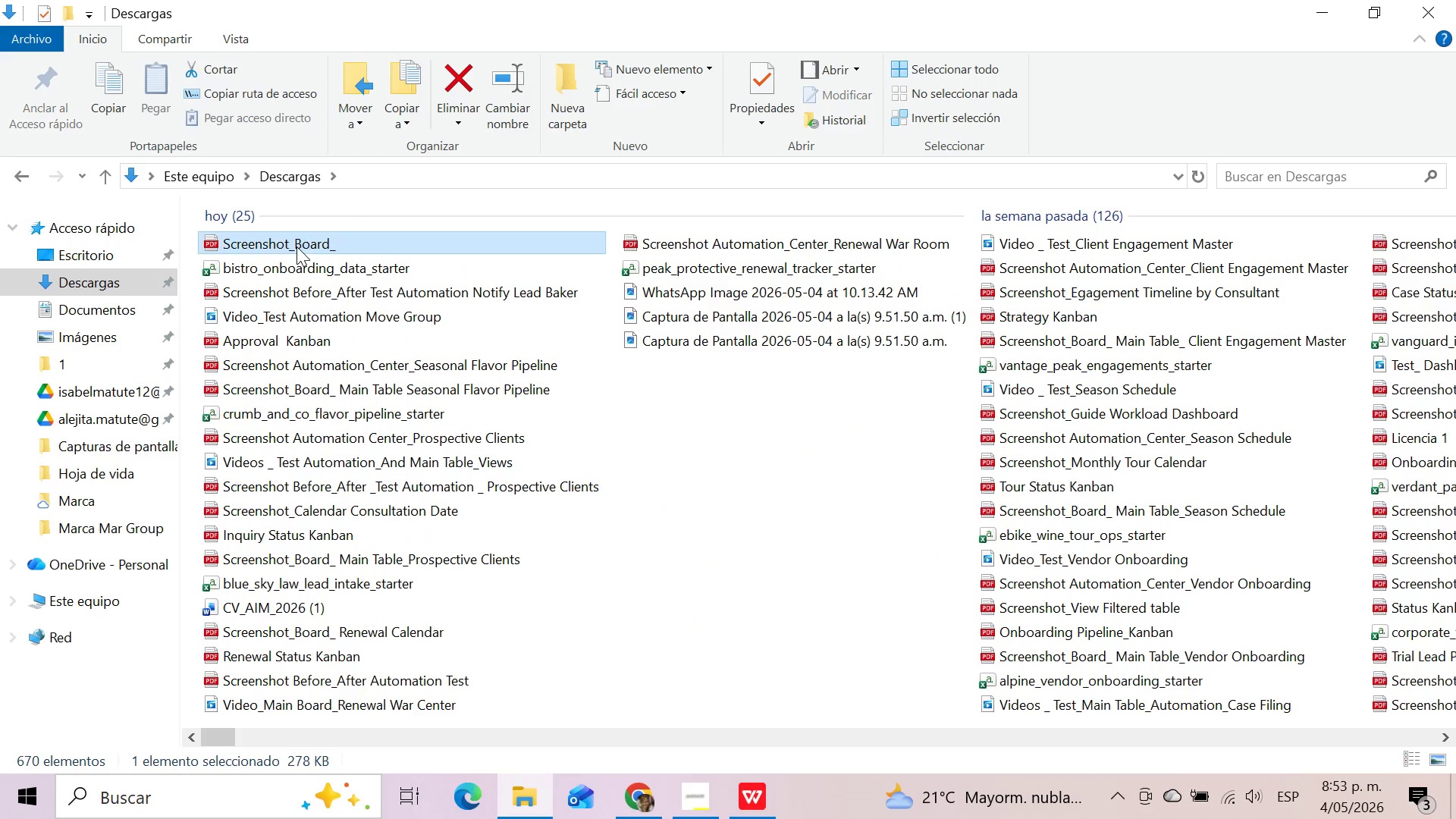 
key(F2)
 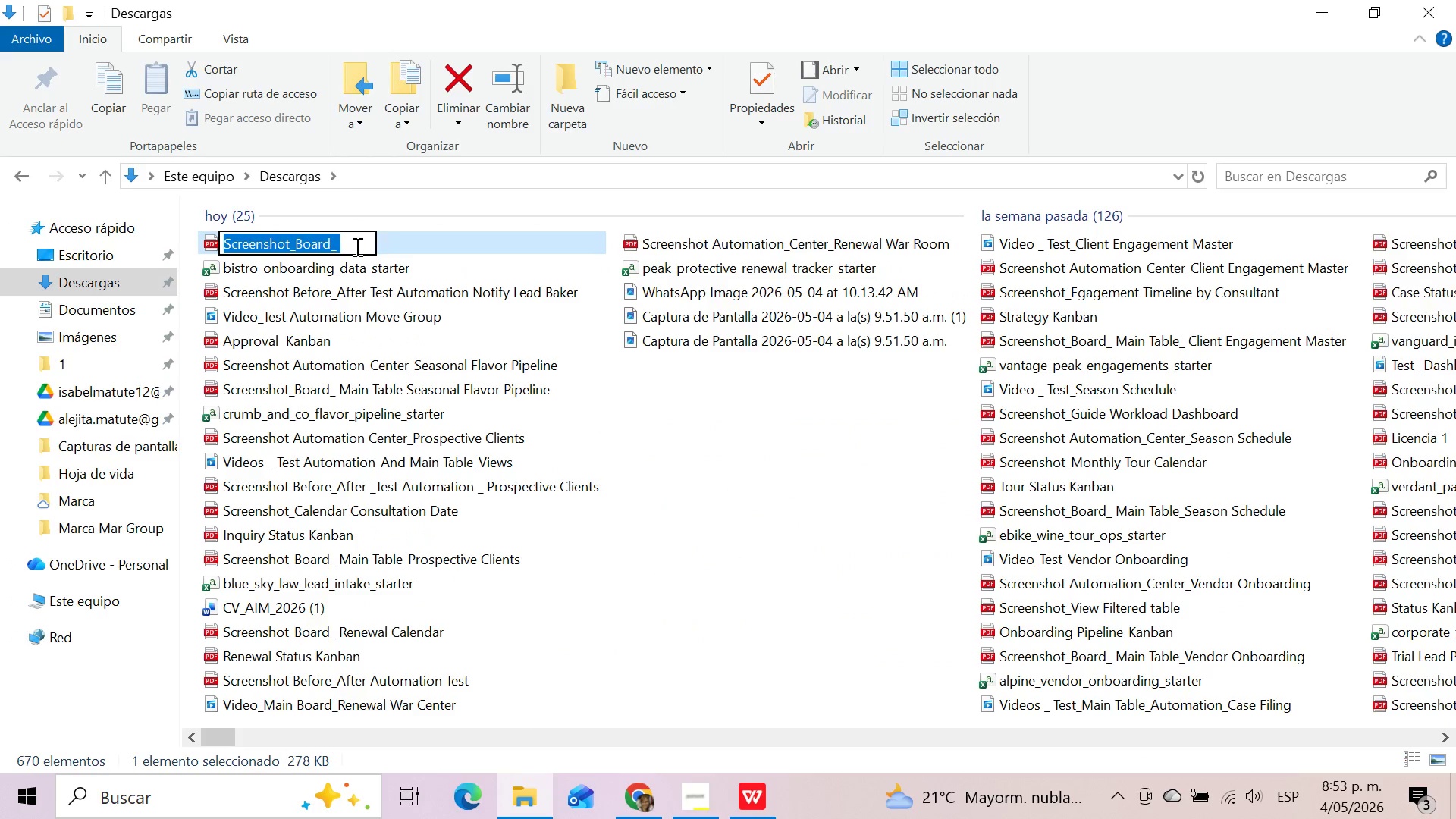 
left_click([356, 246])
 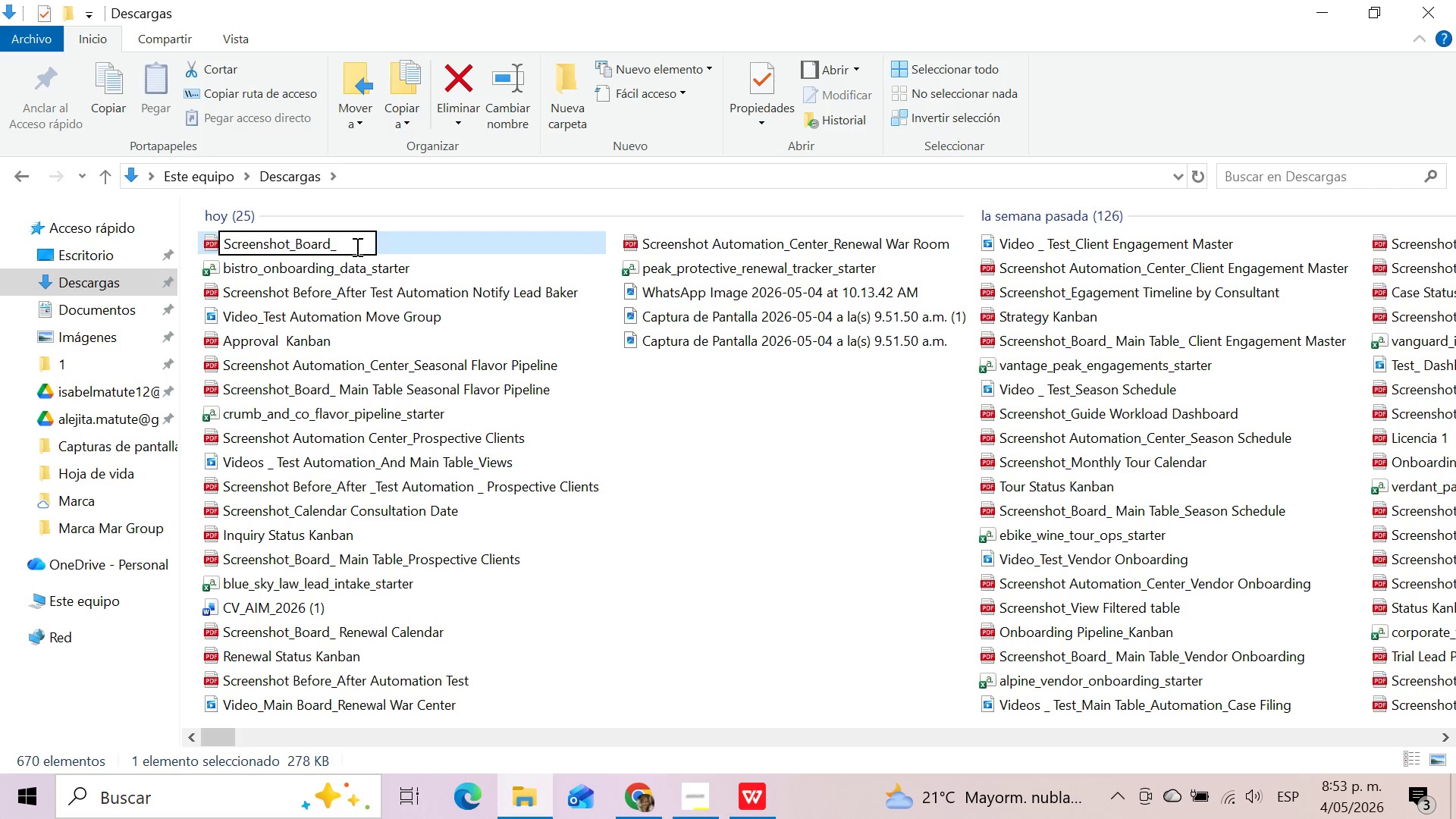 
type(Main Table_)
 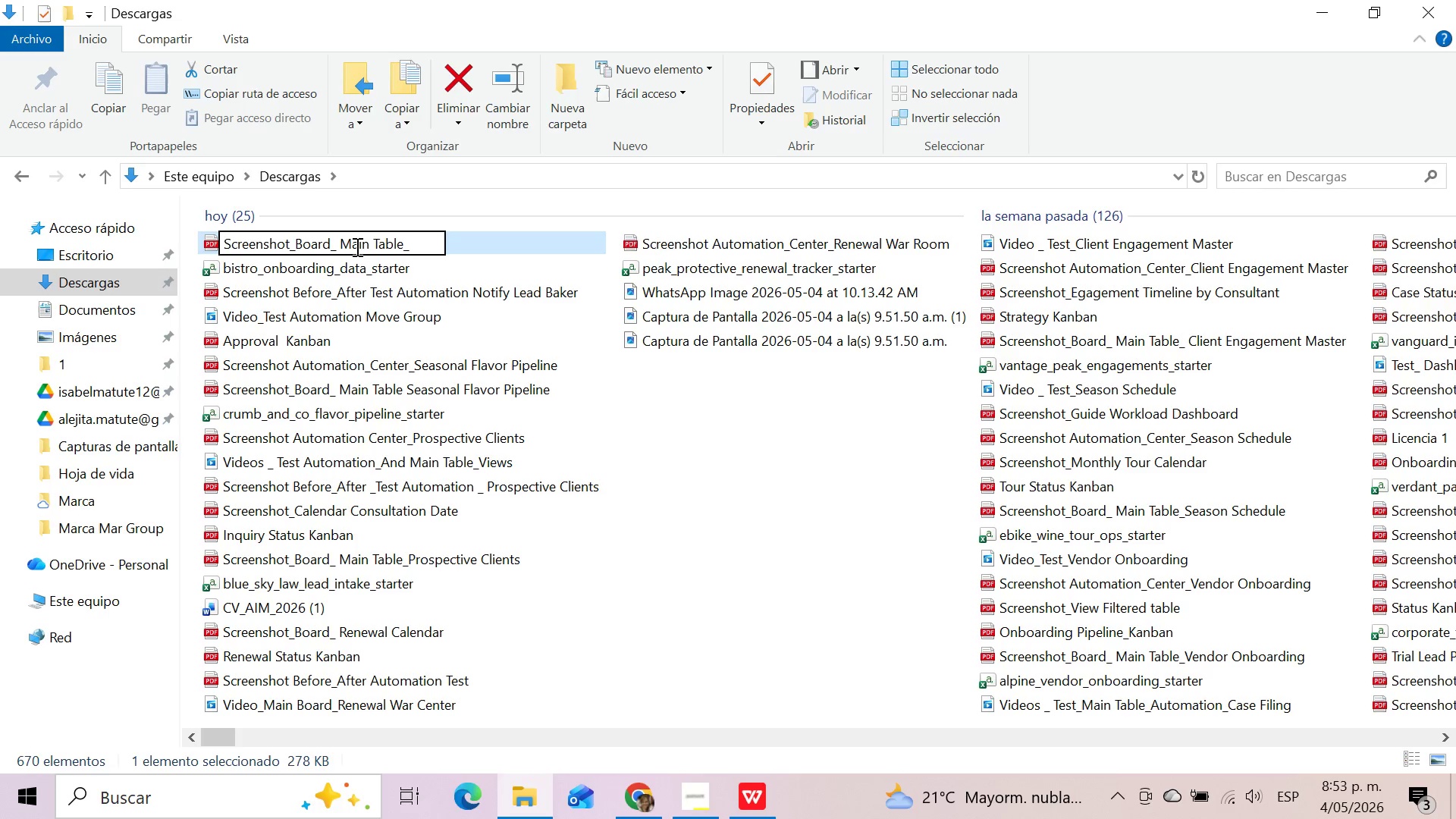 
left_click([636, 799])
 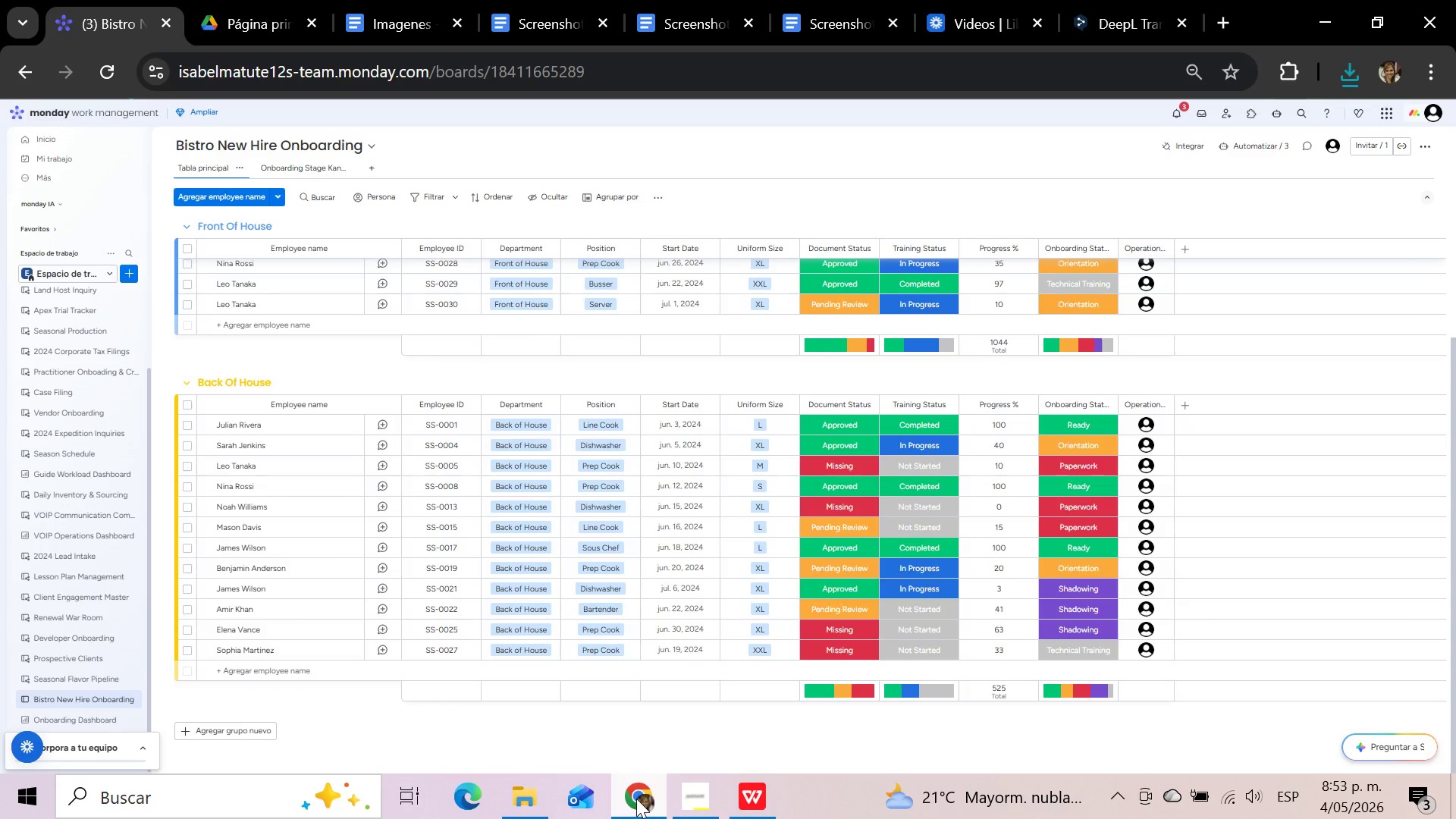 
left_click([636, 799])
 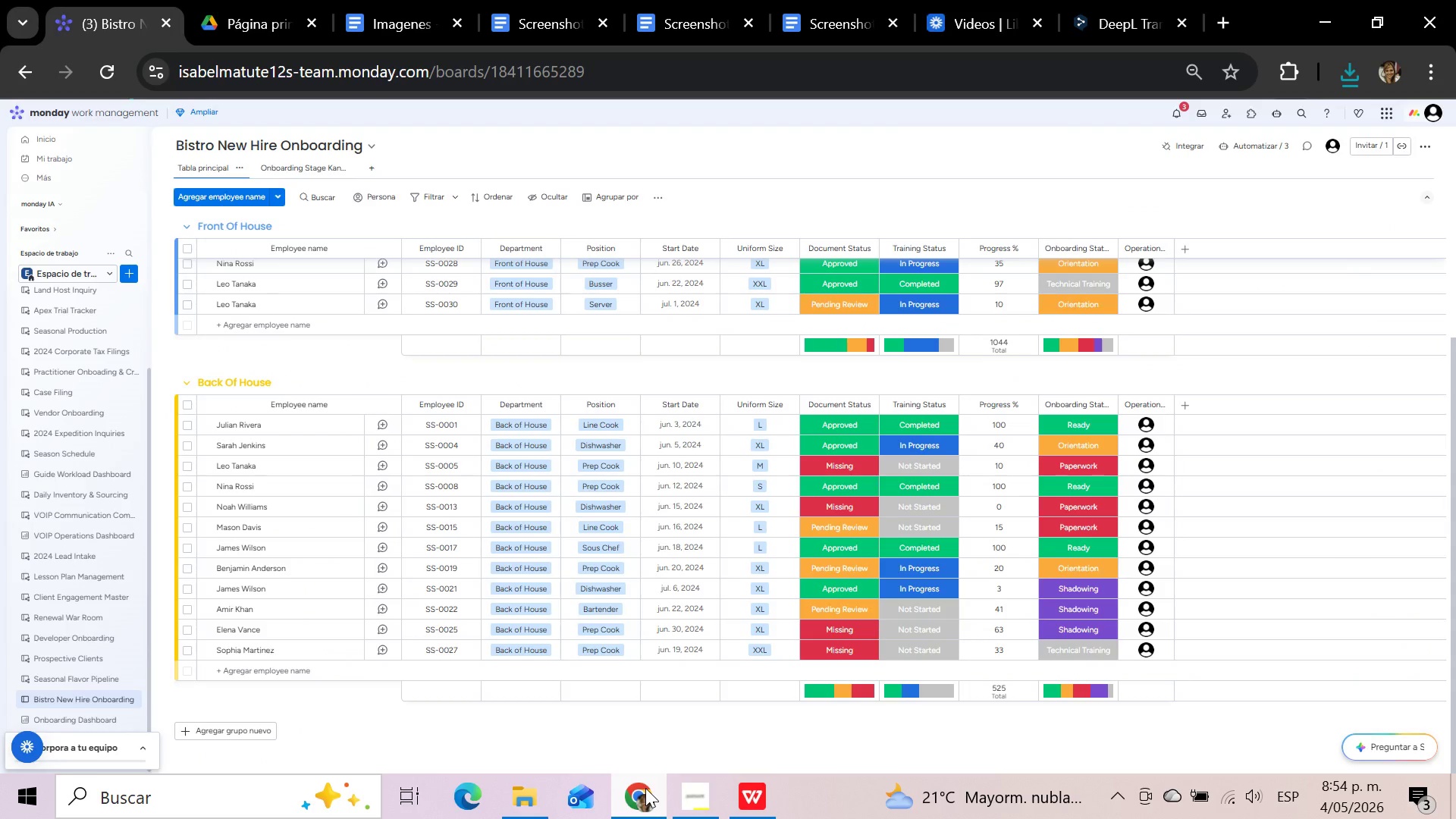 
wait(5.34)
 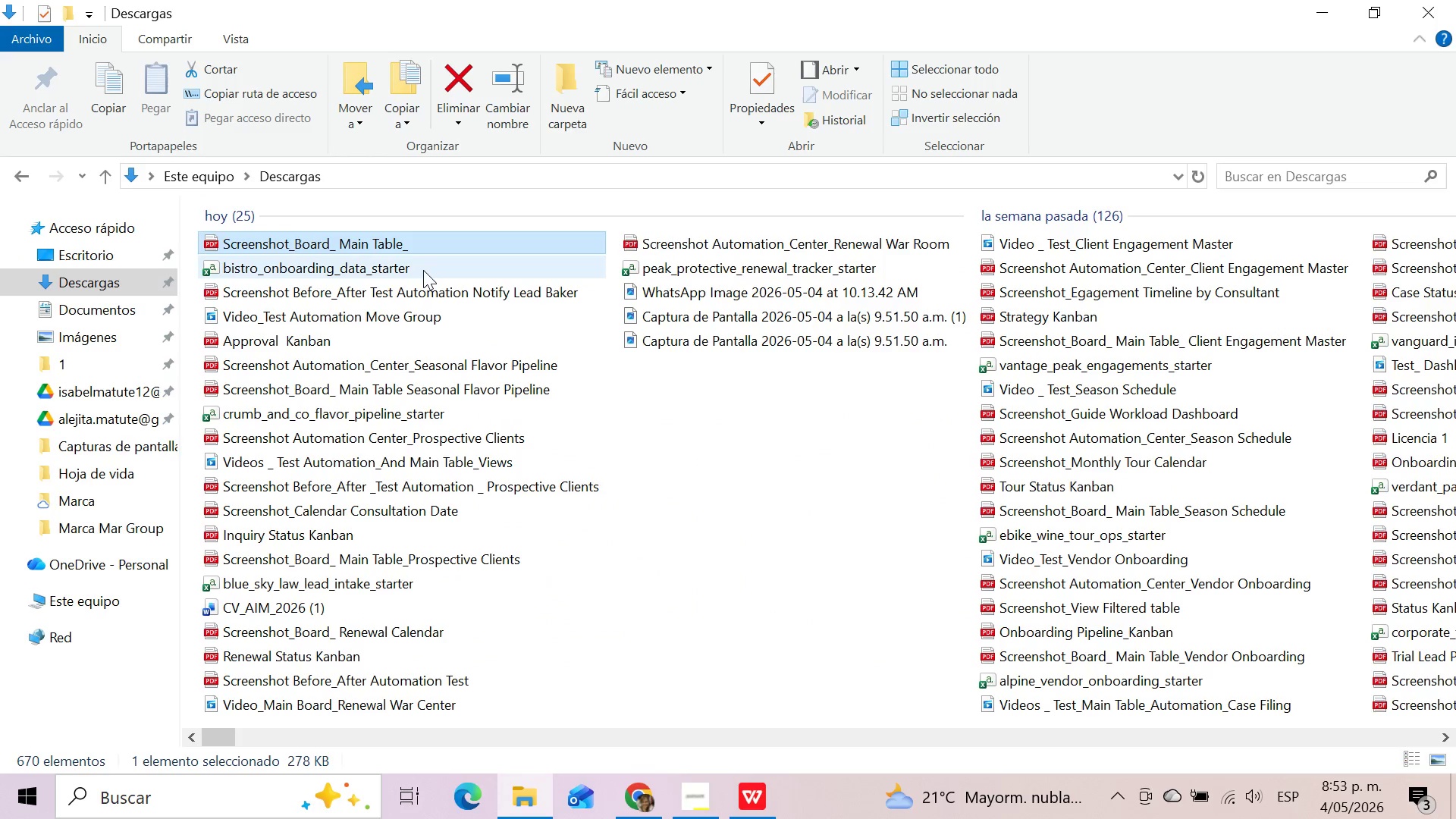 
left_click([645, 788])
 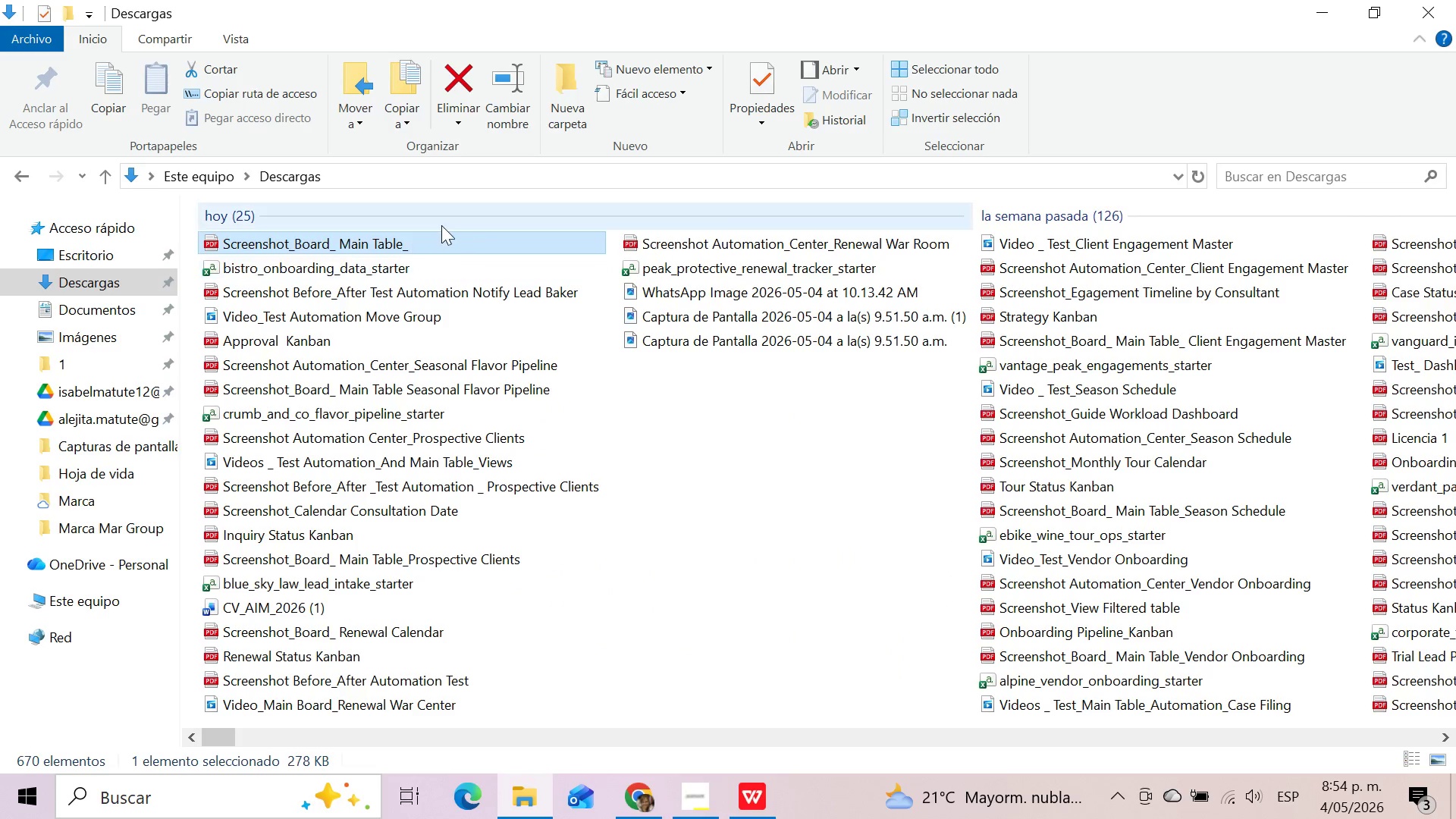 
left_click([435, 242])
 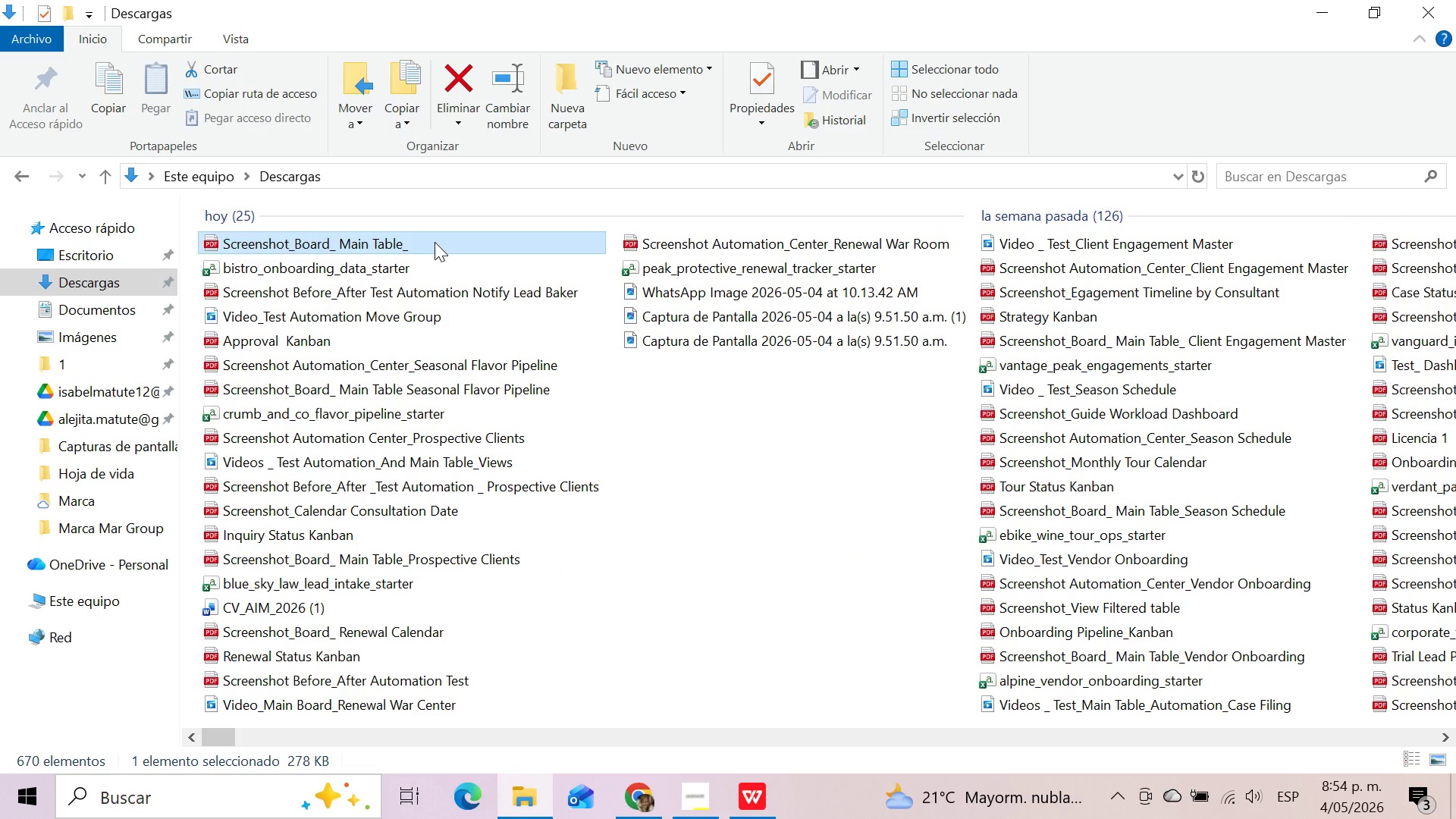 
key(F2)
 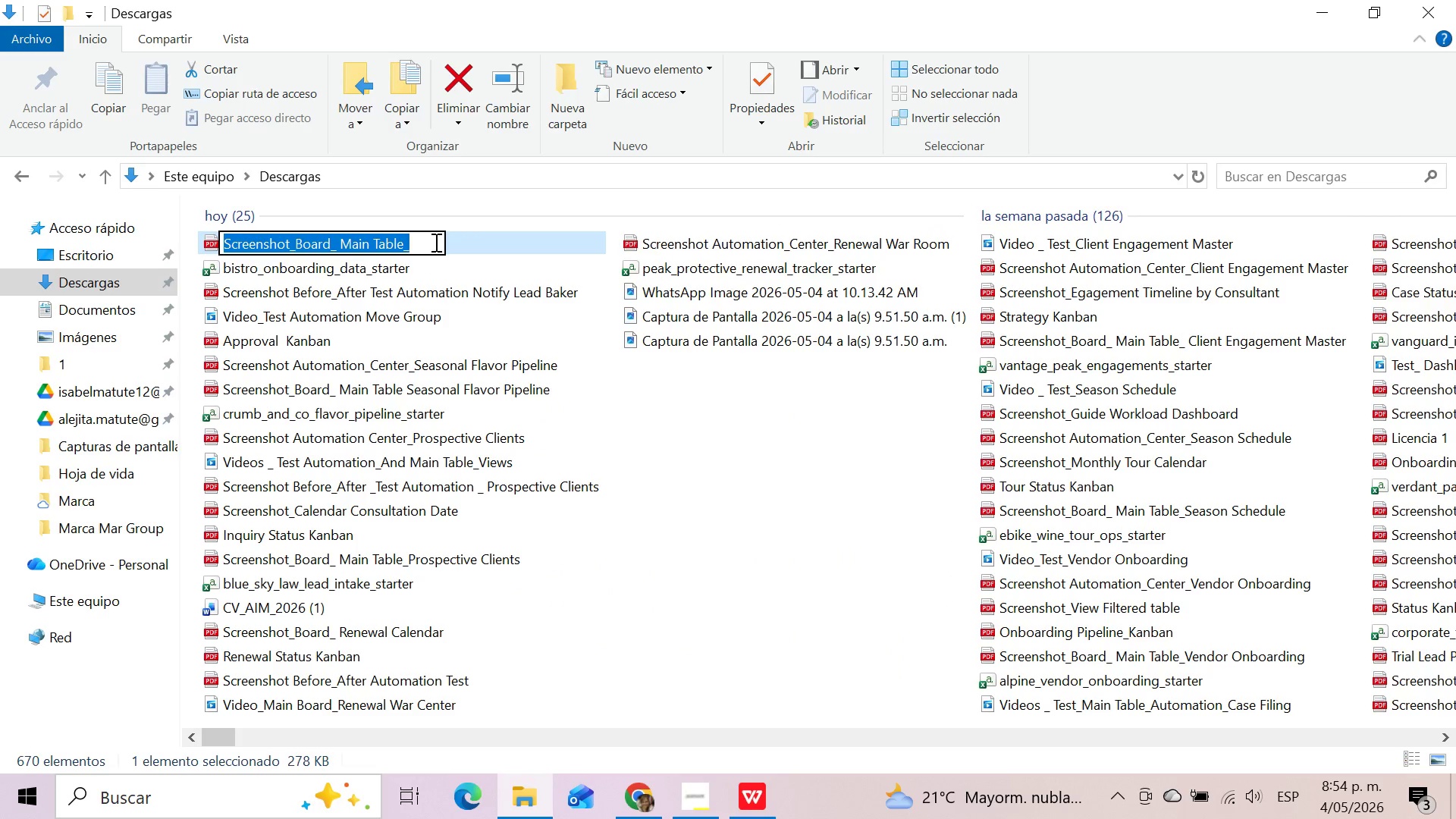 
left_click([435, 242])
 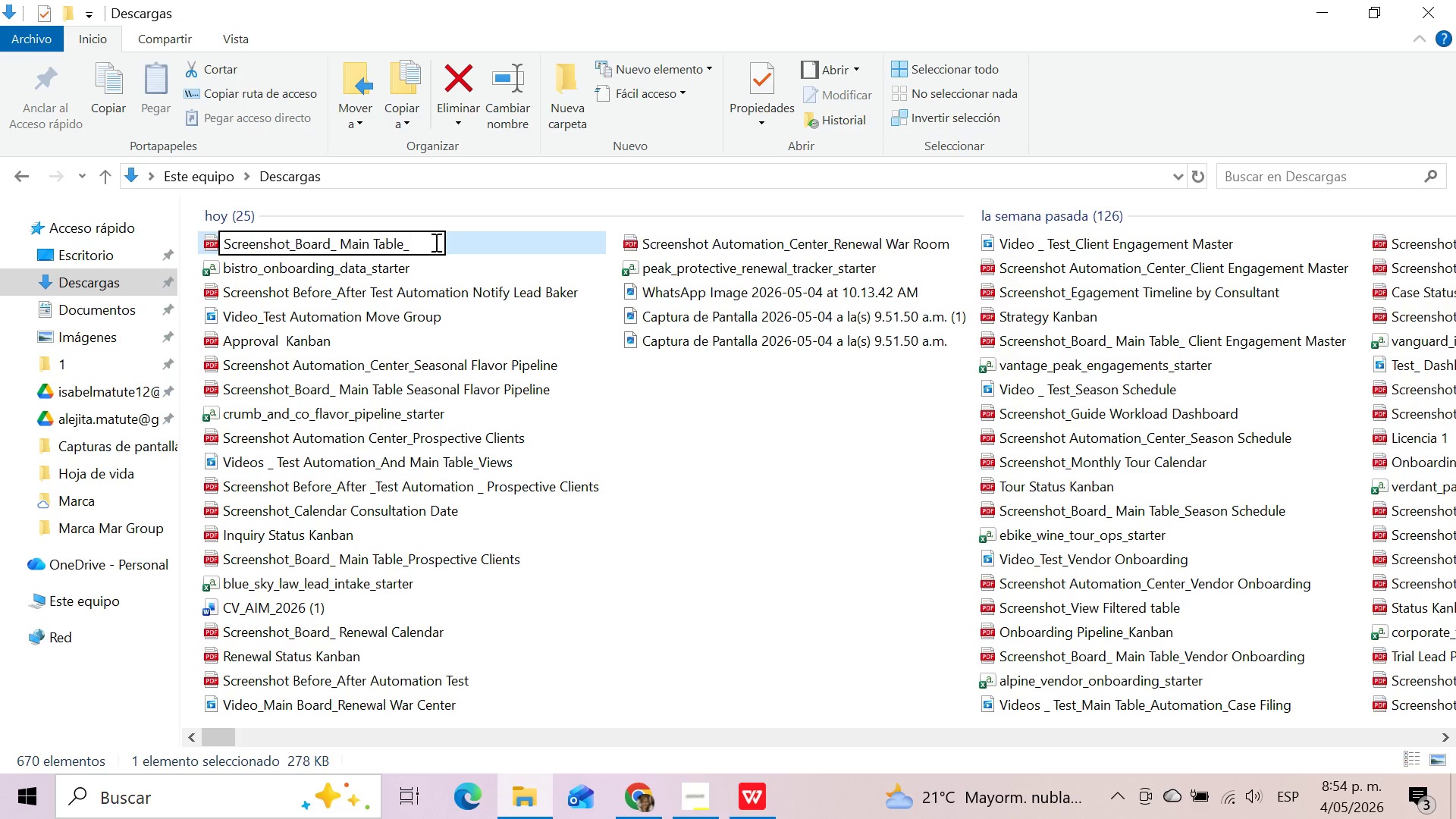 
type(Bistro New Hire Onboardn)
key(Backspace)
type(ing)
 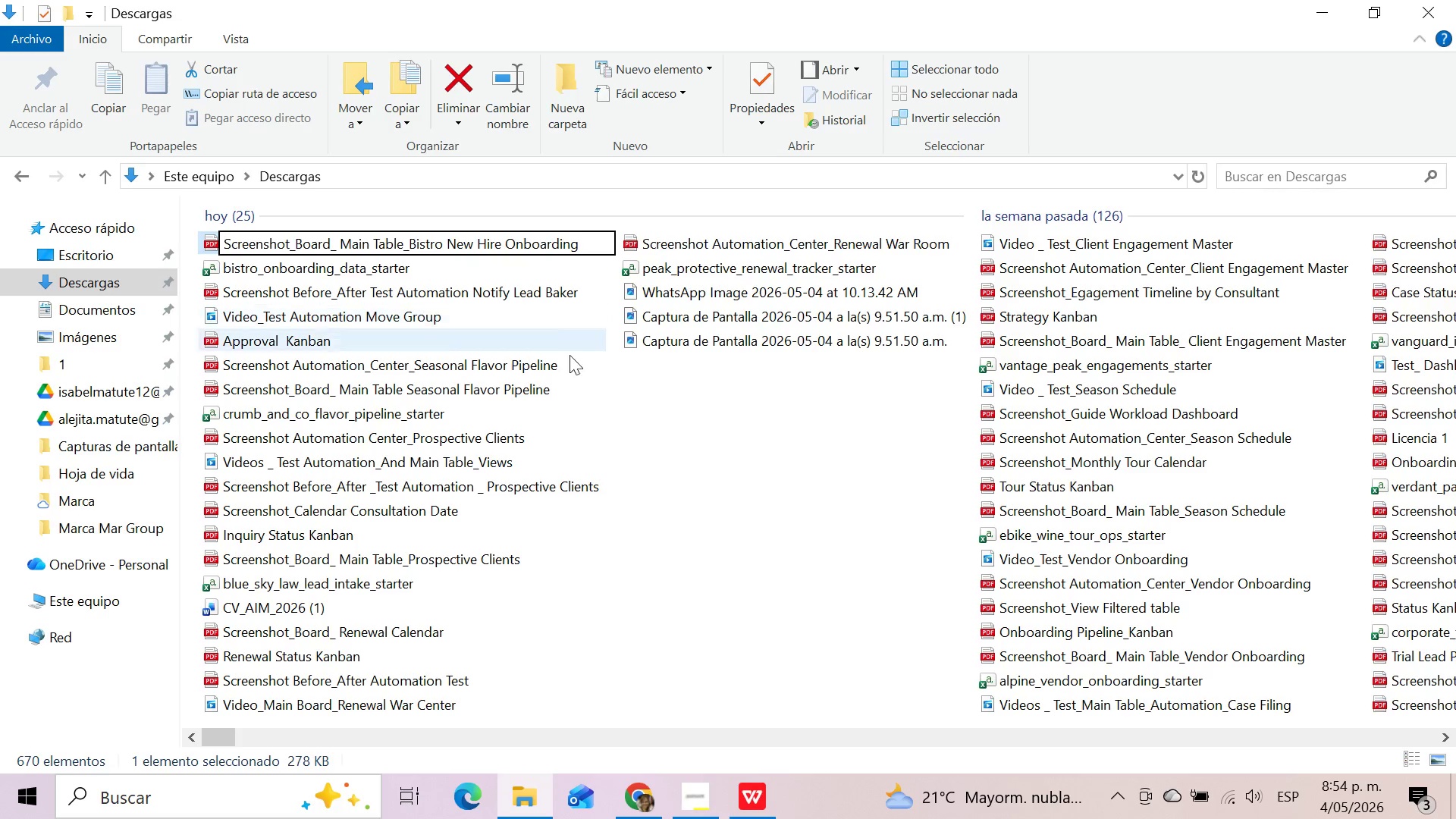 
left_click([603, 426])
 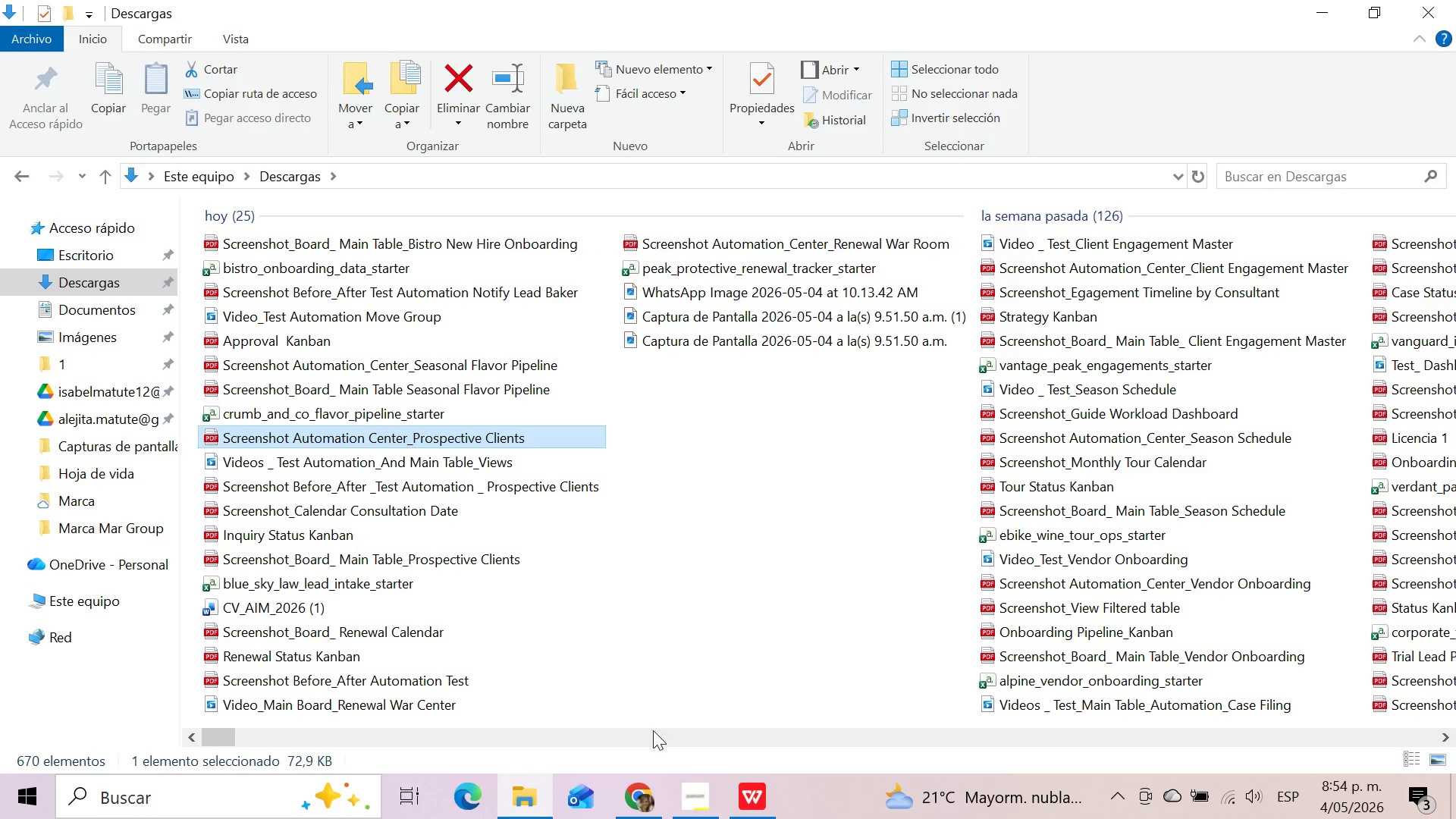 
left_click([632, 795])
 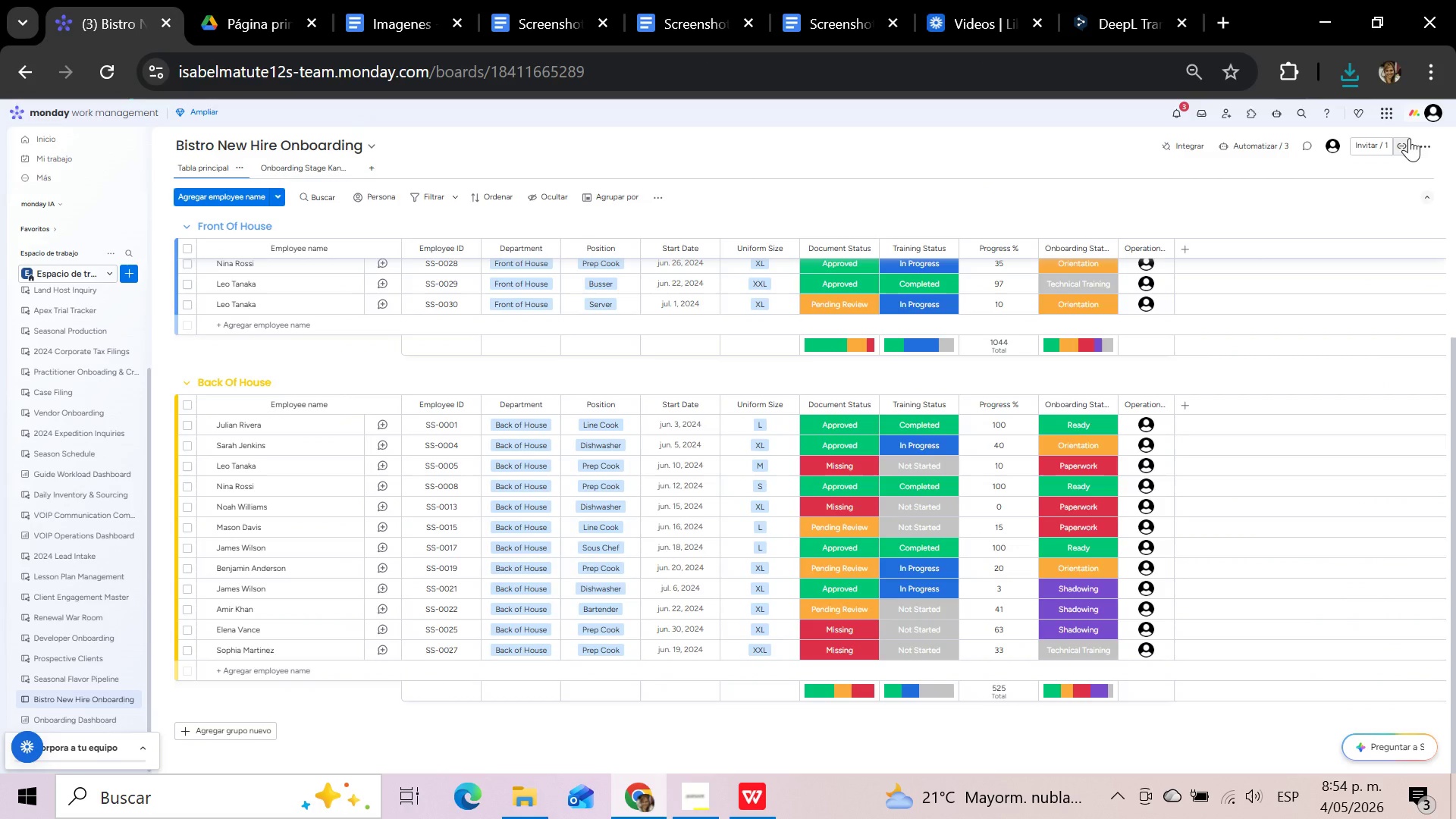 
left_click([1429, 69])
 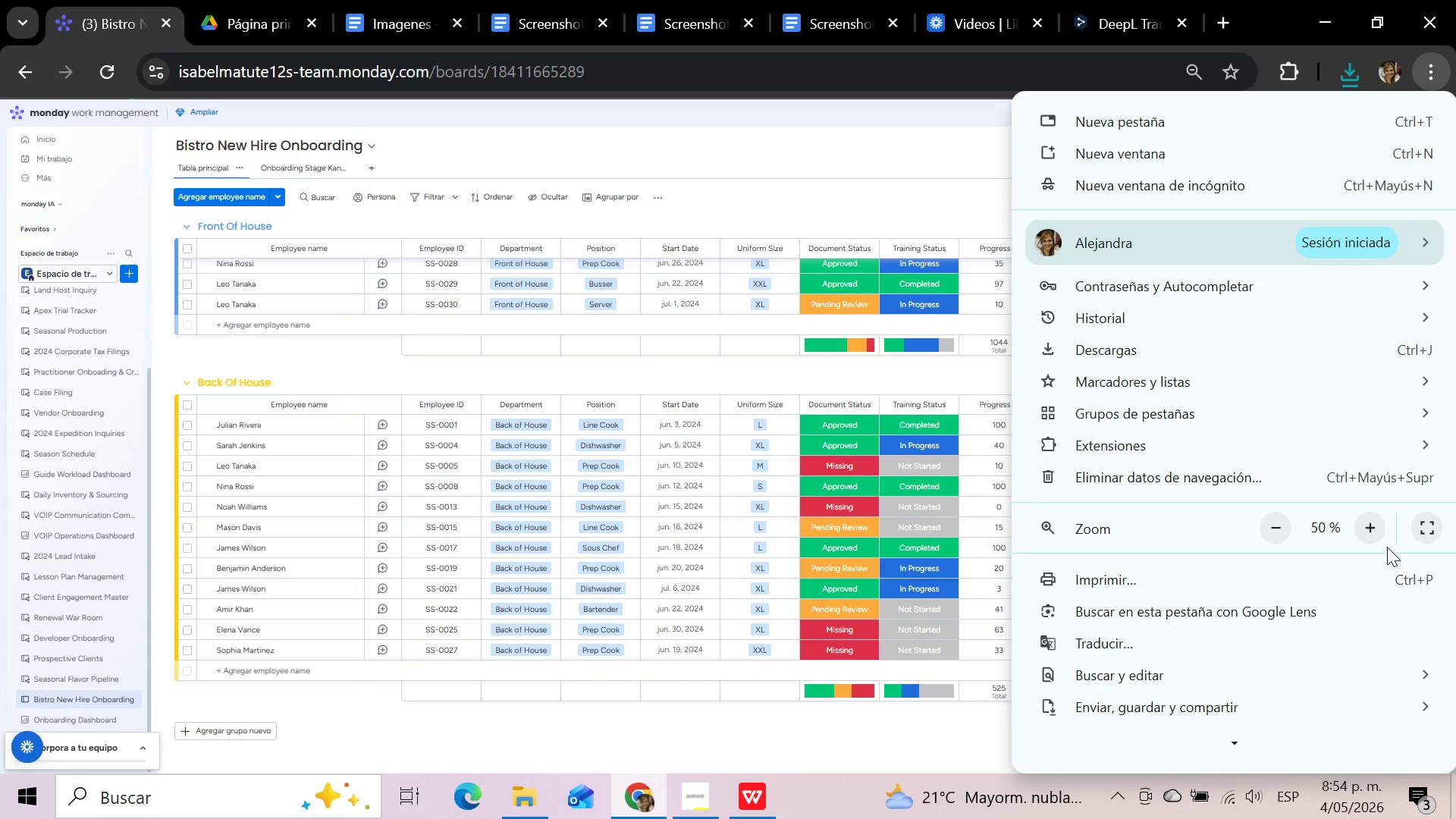 
left_click([1377, 534])
 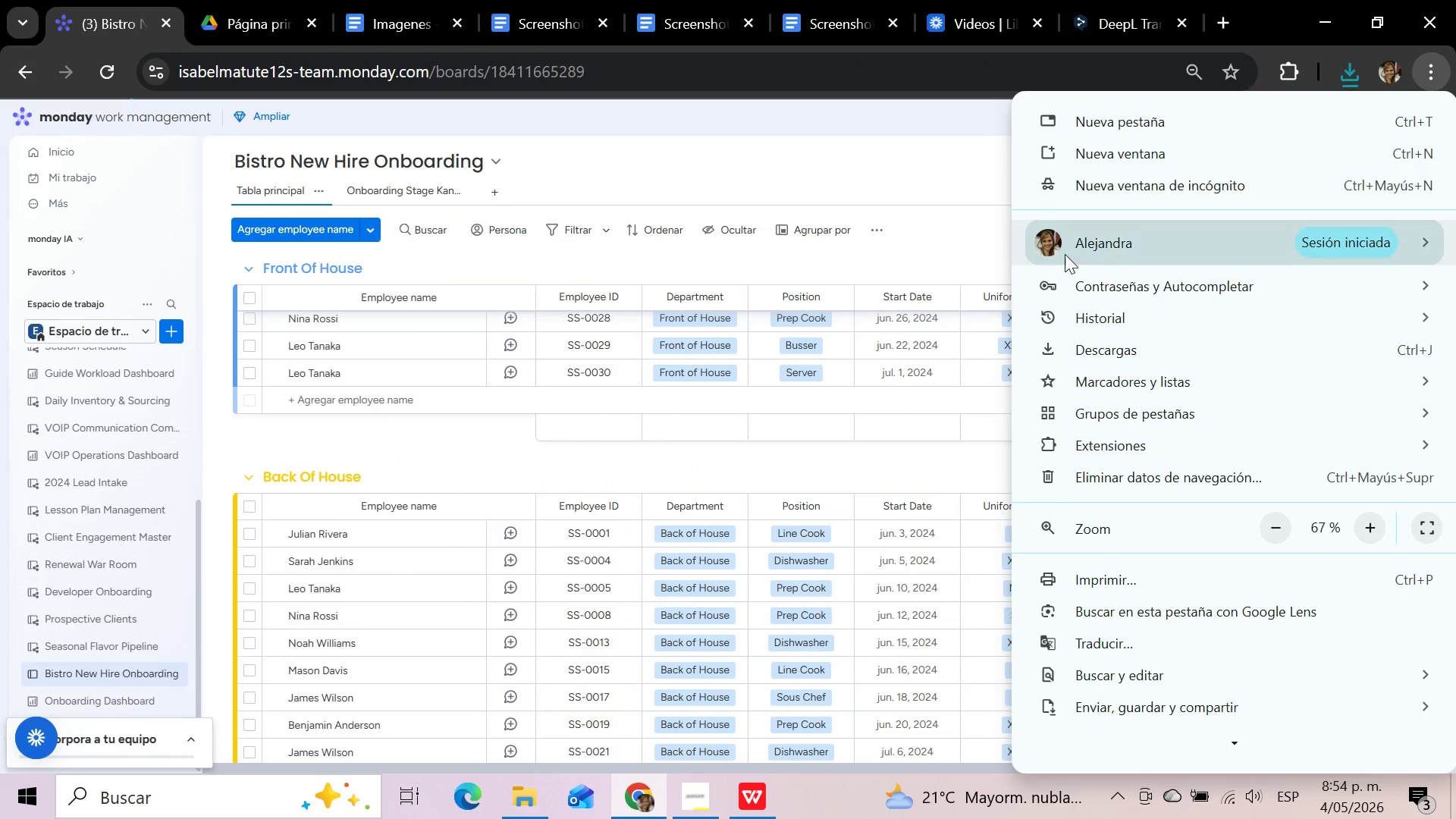 
left_click([967, 176])
 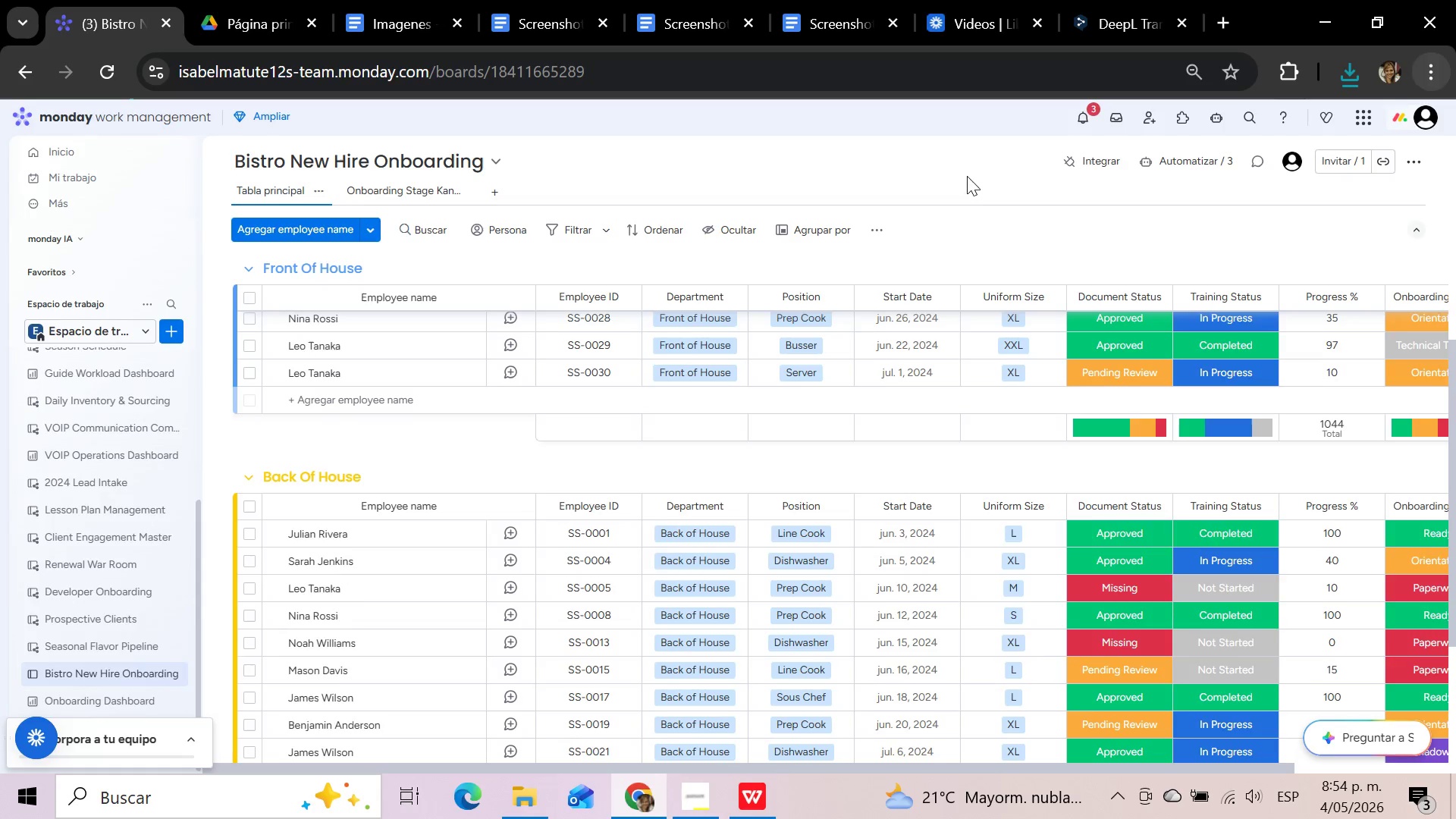 
scroll: coordinate [922, 529], scroll_direction: up, amount: 10.0
 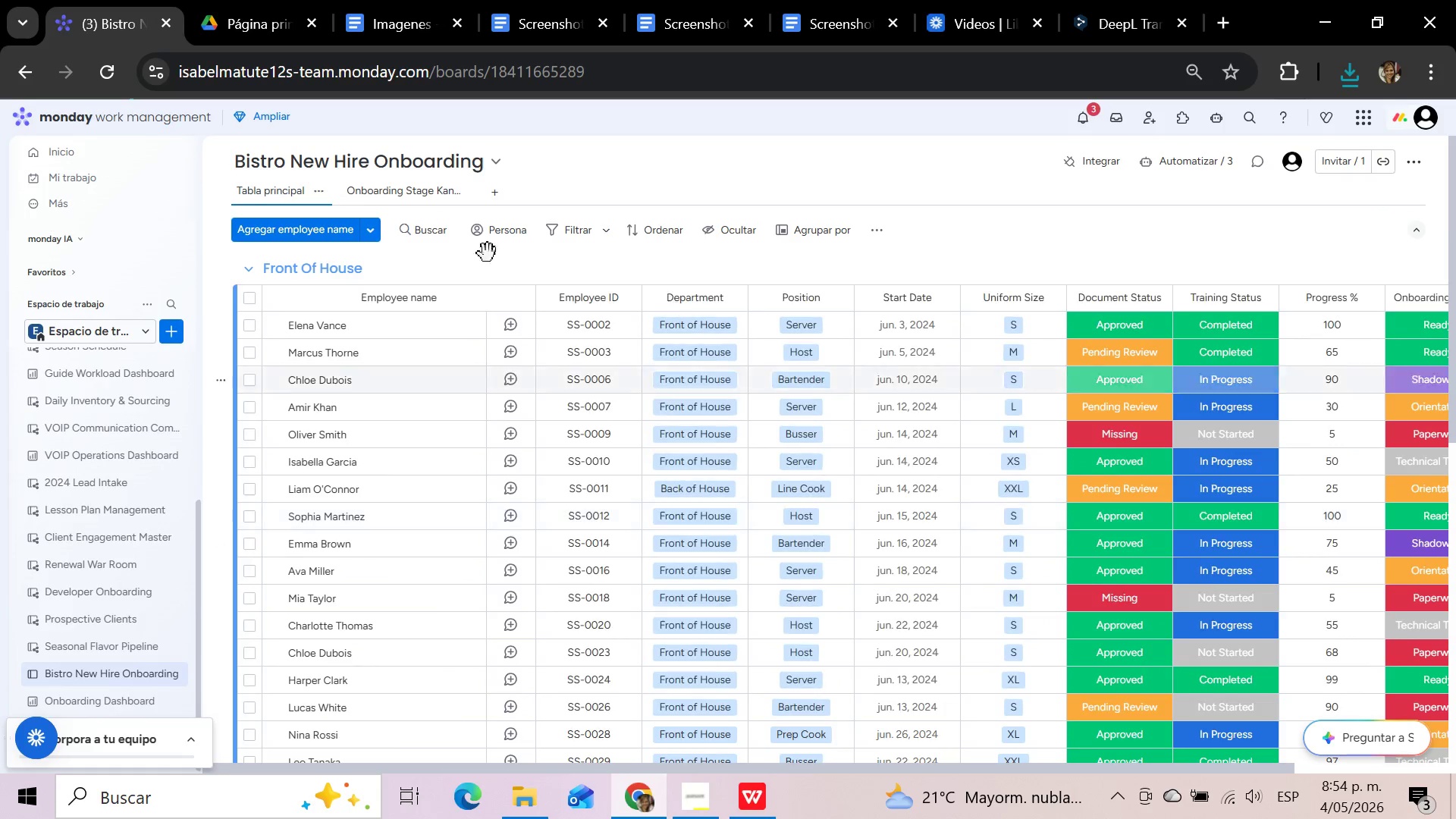 
left_click([400, 192])
 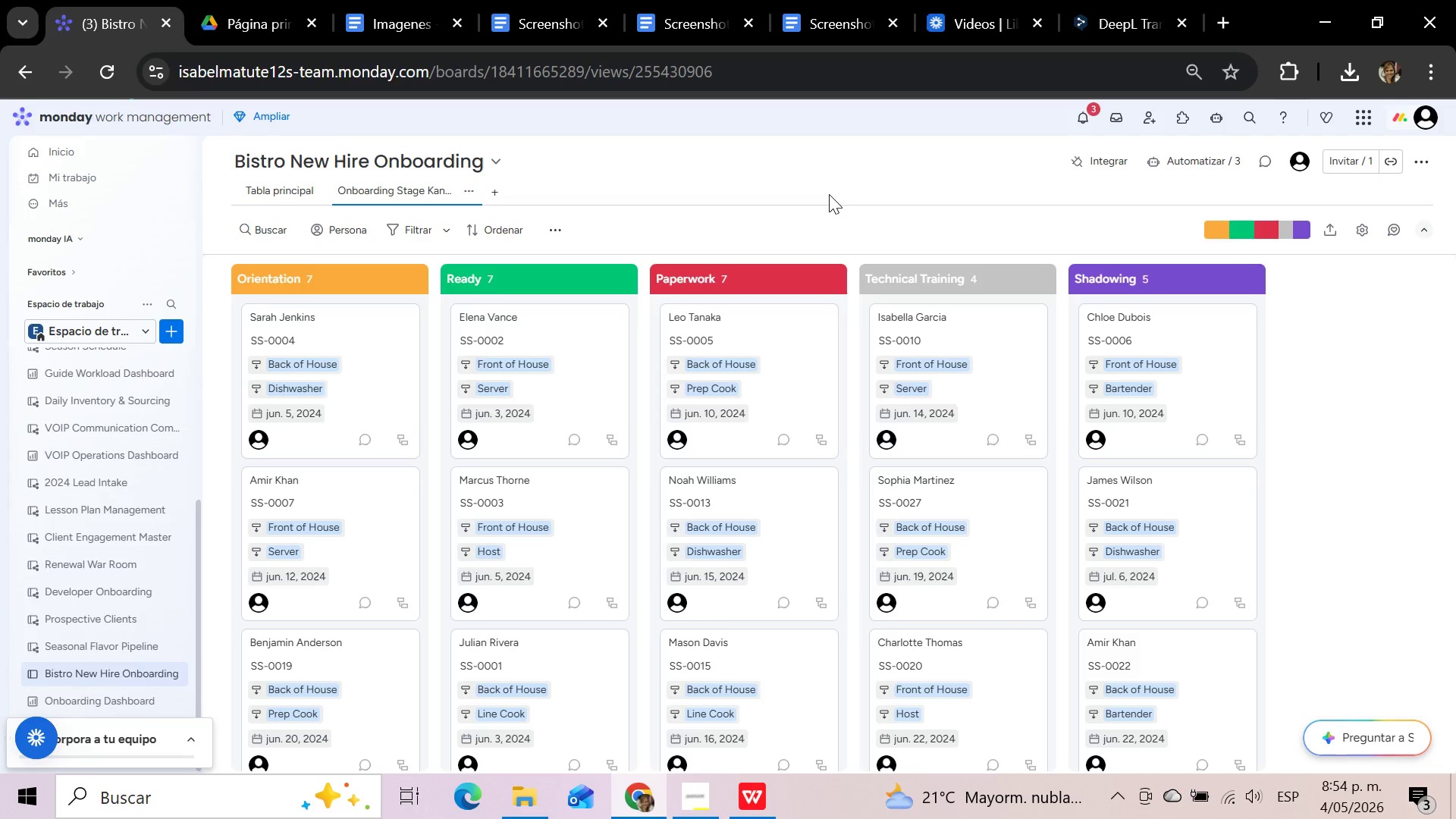 
wait(7.61)
 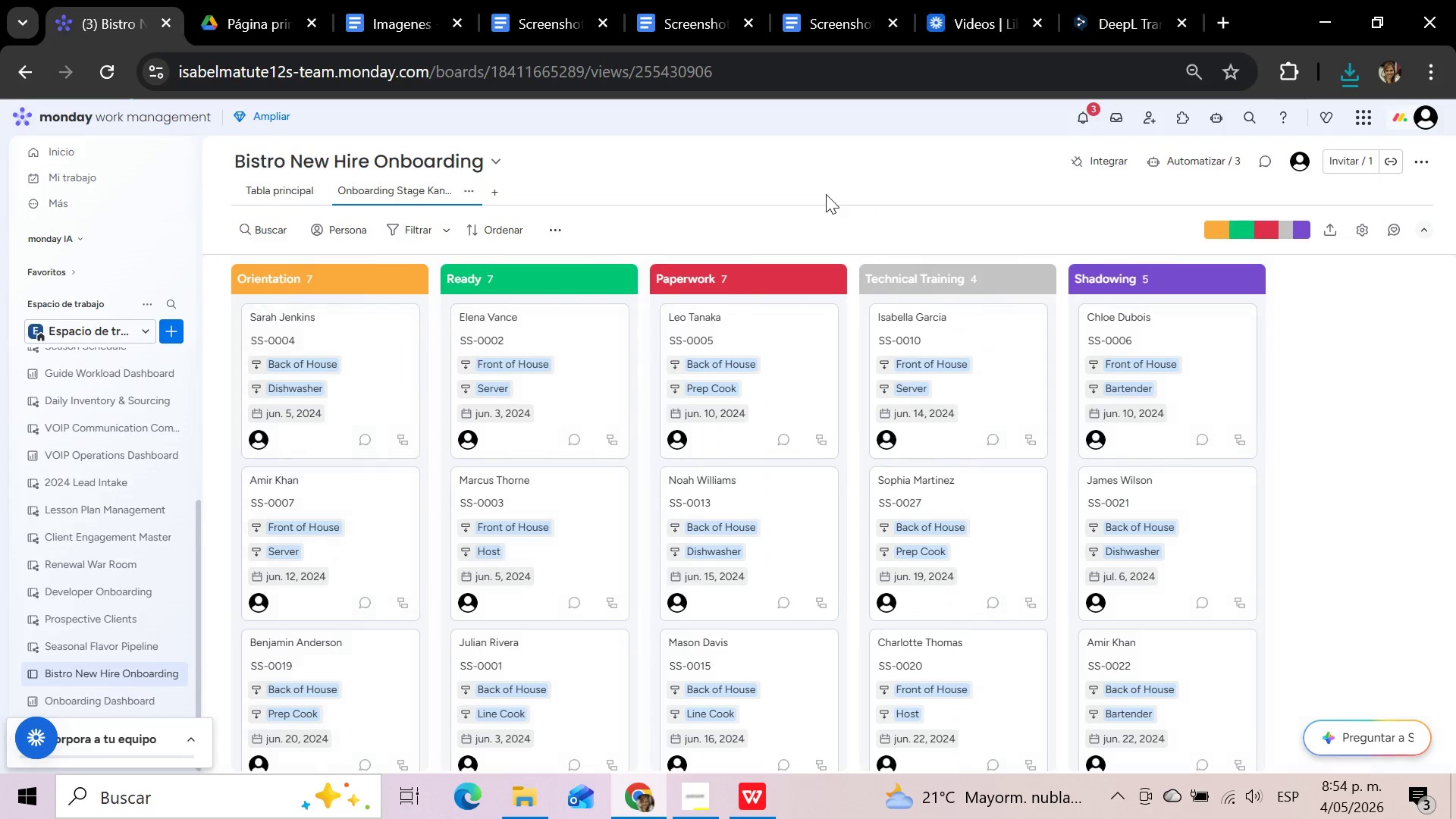 
left_click([1332, 224])
 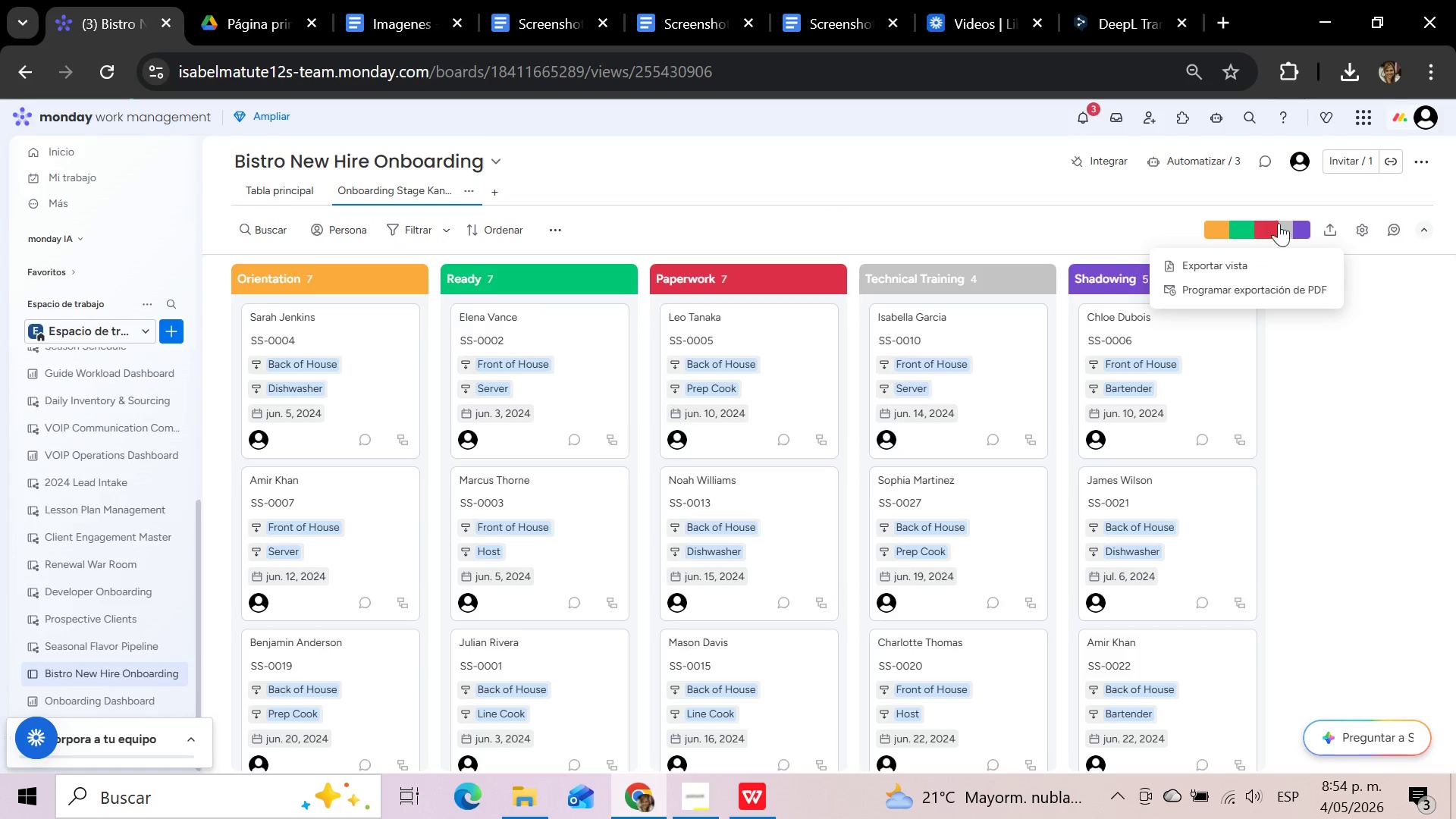 
left_click([1243, 265])
 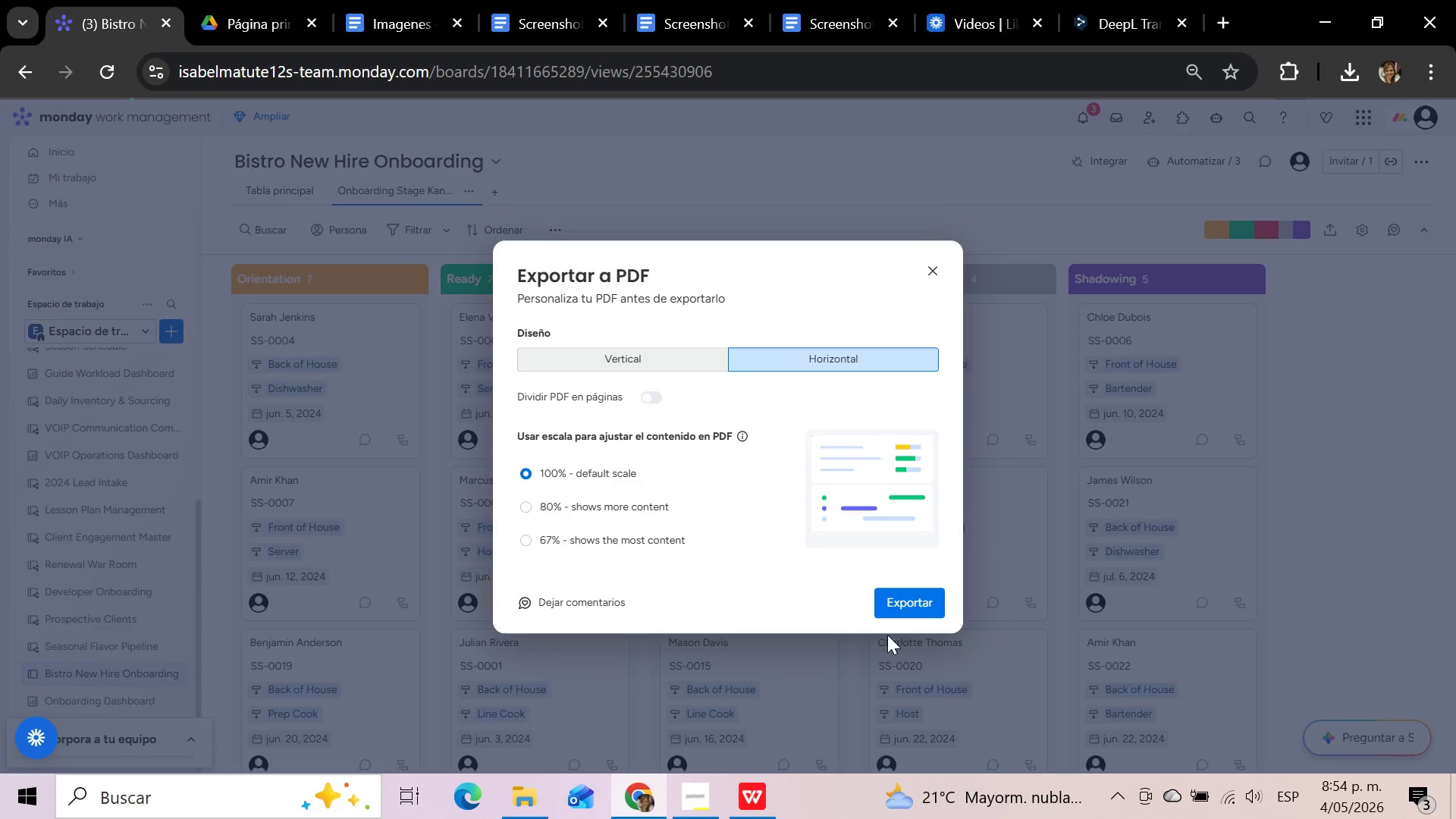 
left_click([899, 603])
 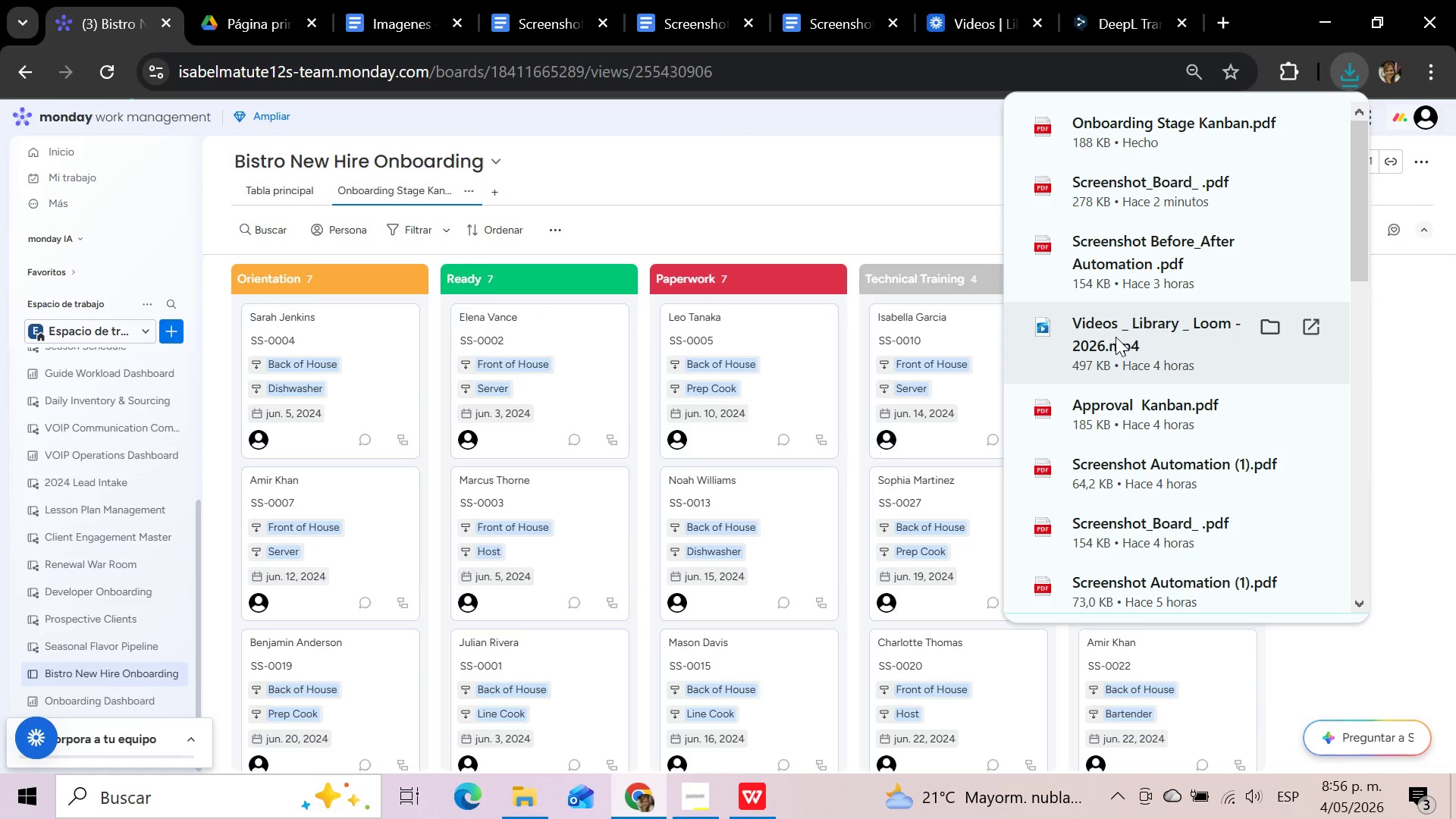 
wait(95.19)
 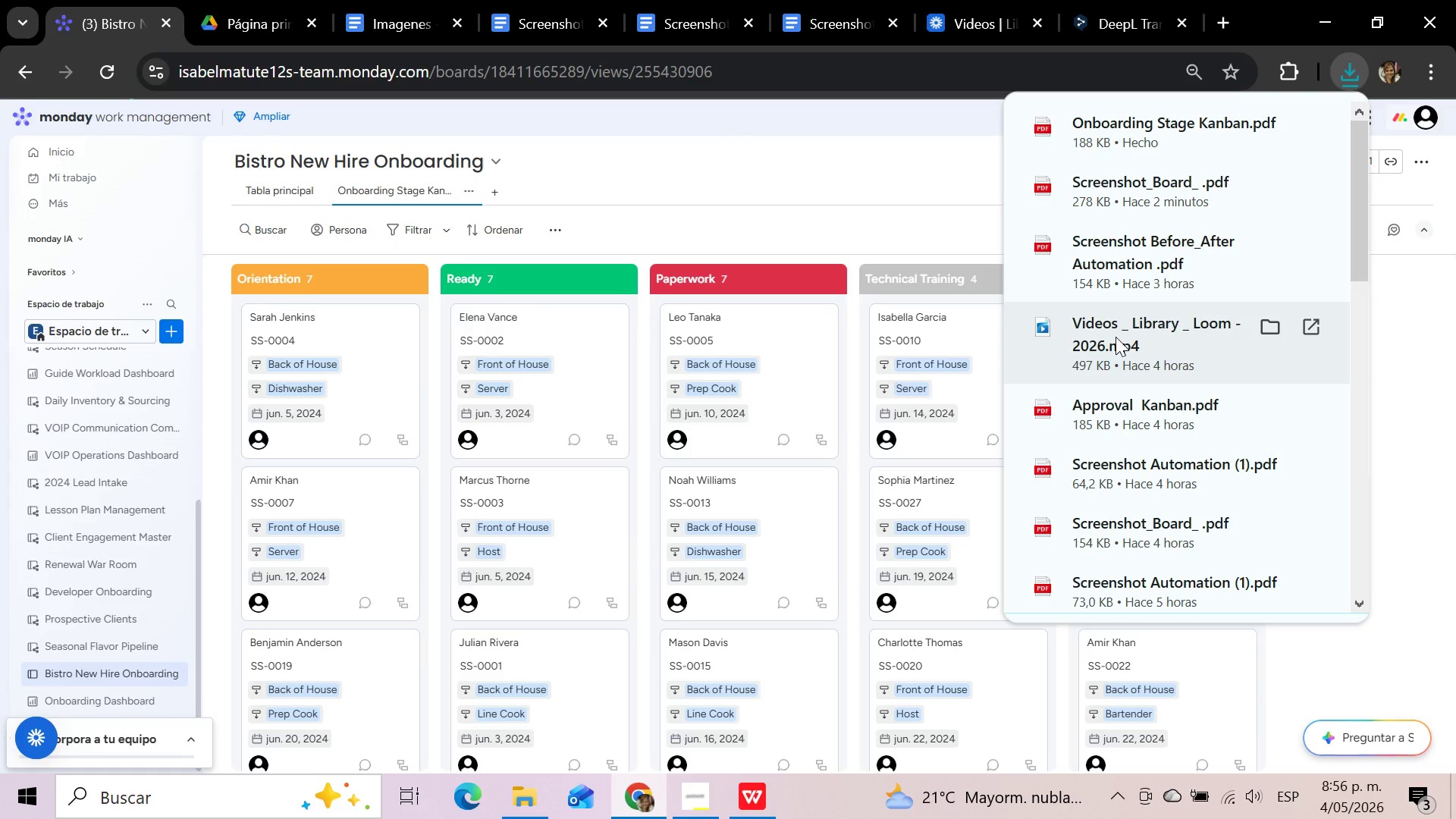 
left_click([764, 197])
 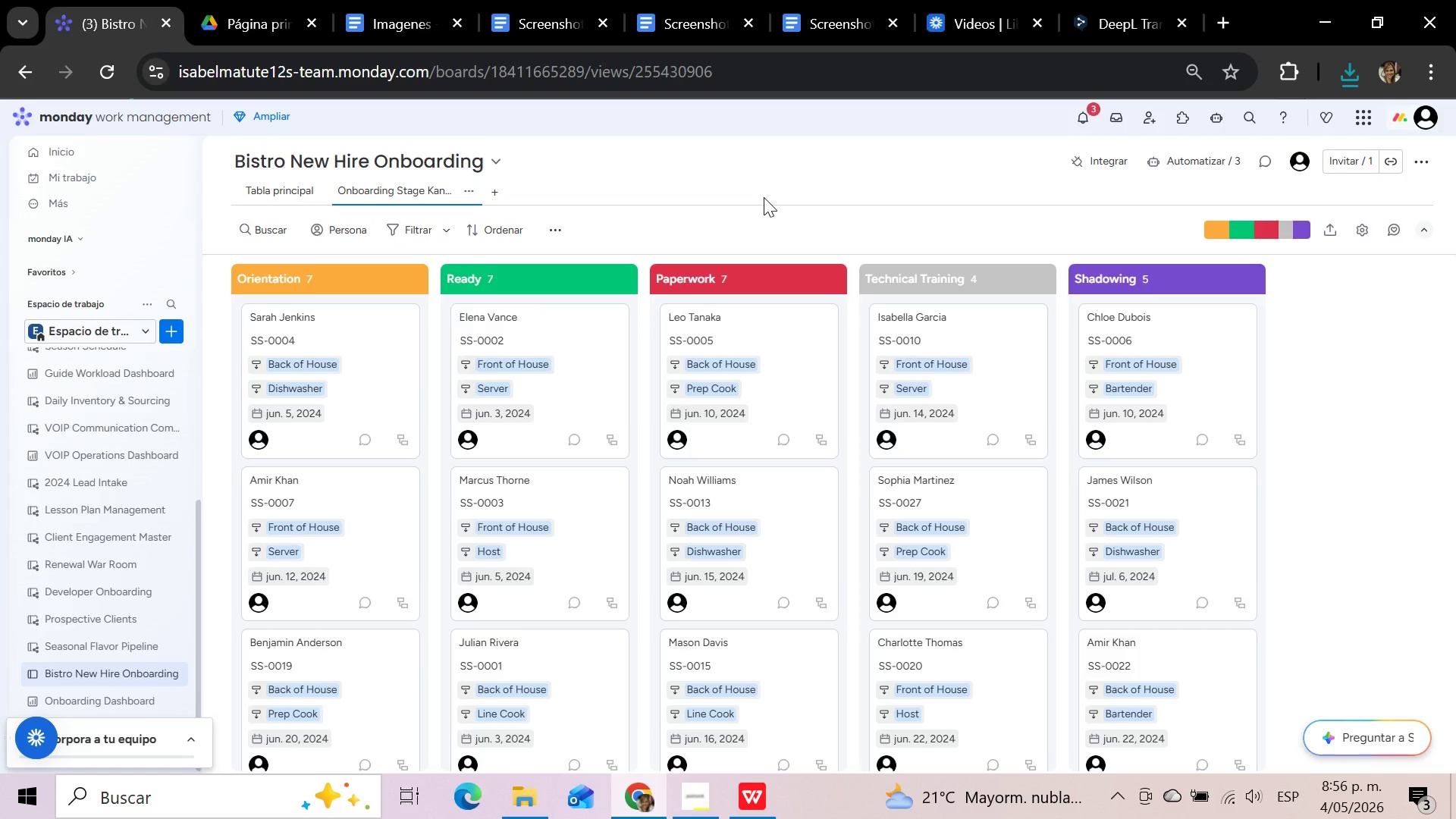 
wait(30.44)
 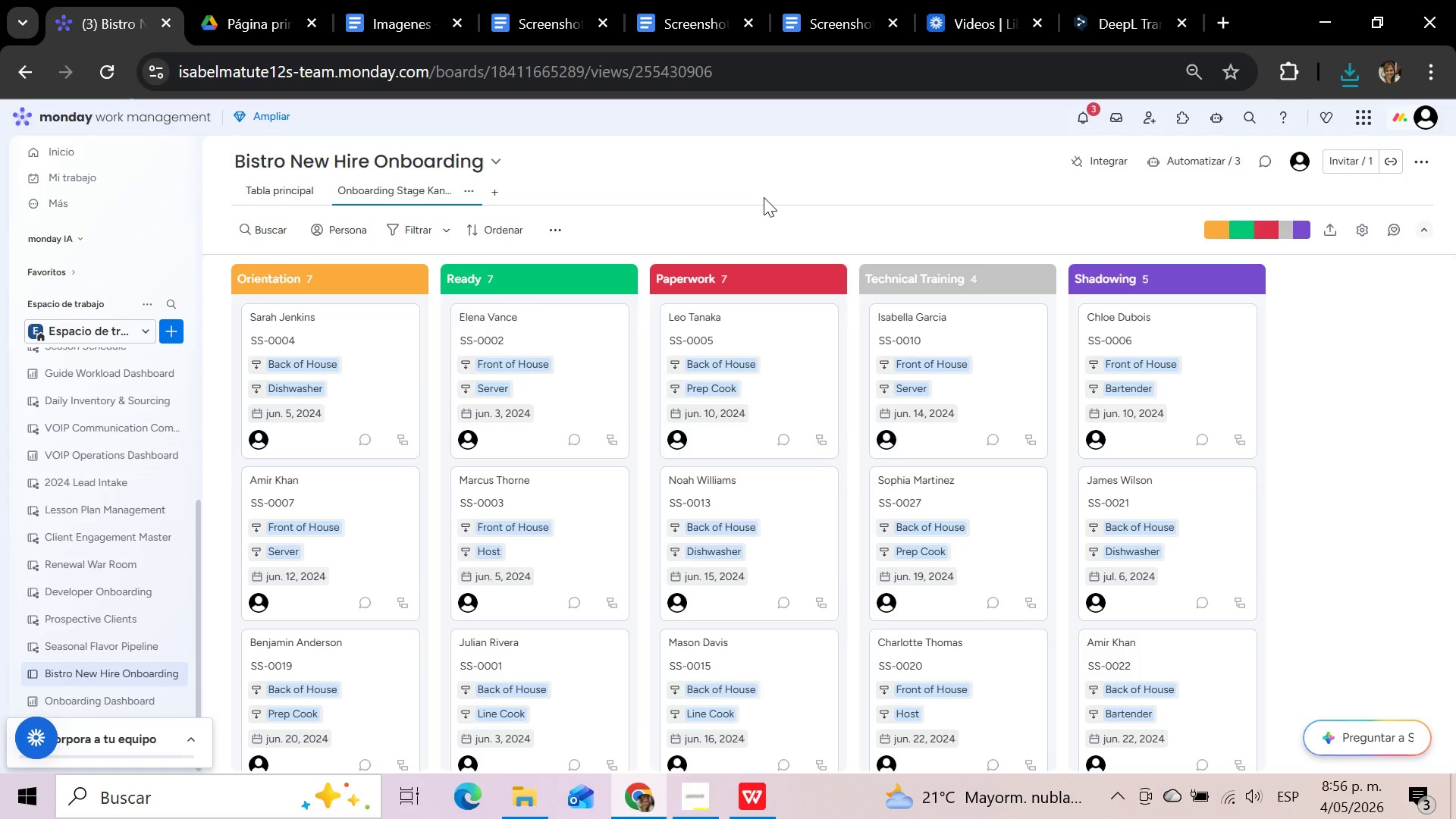 
left_click([849, 193])
 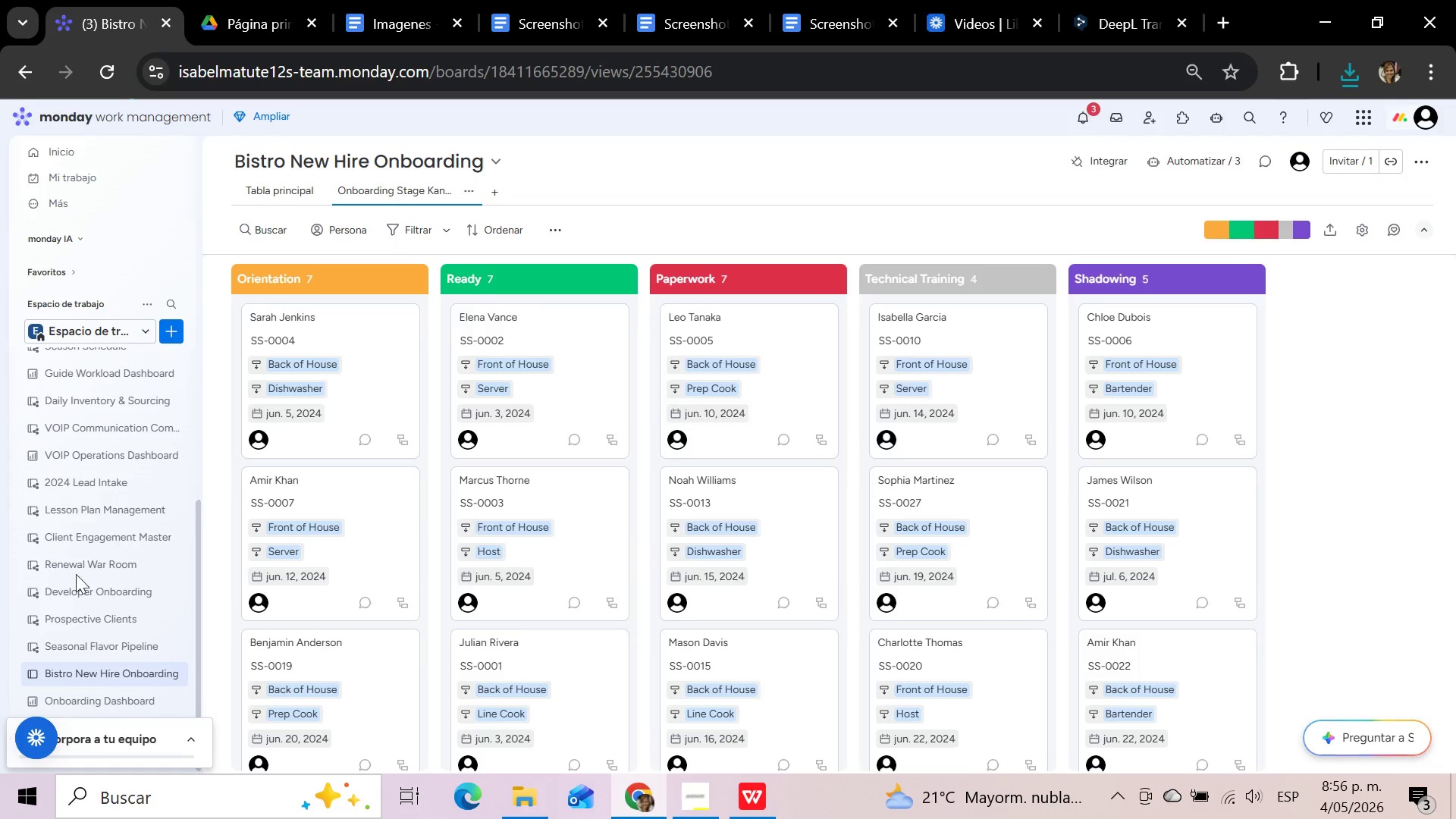 
scroll: coordinate [74, 595], scroll_direction: down, amount: 1.0
 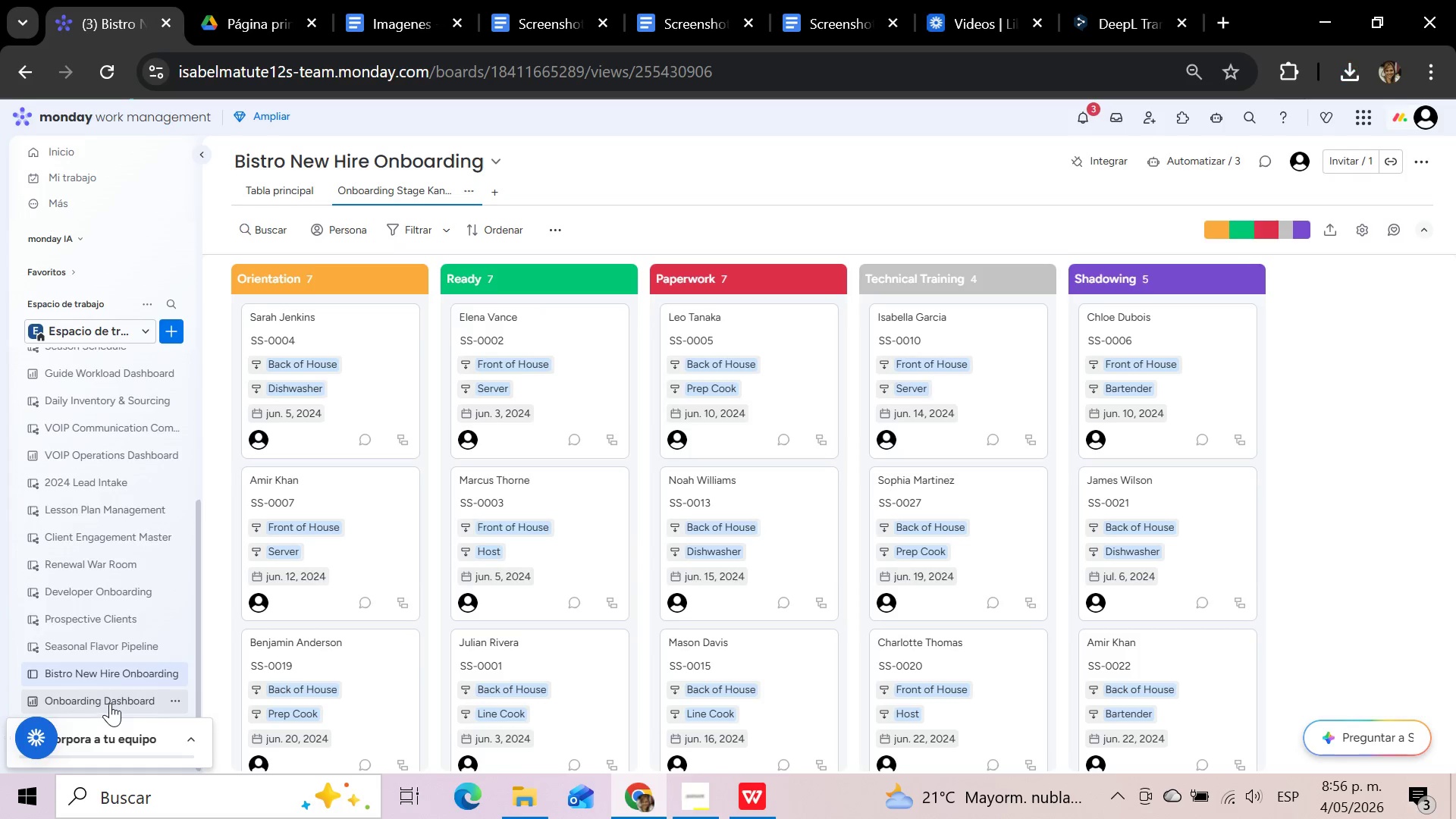 
left_click([110, 701])
 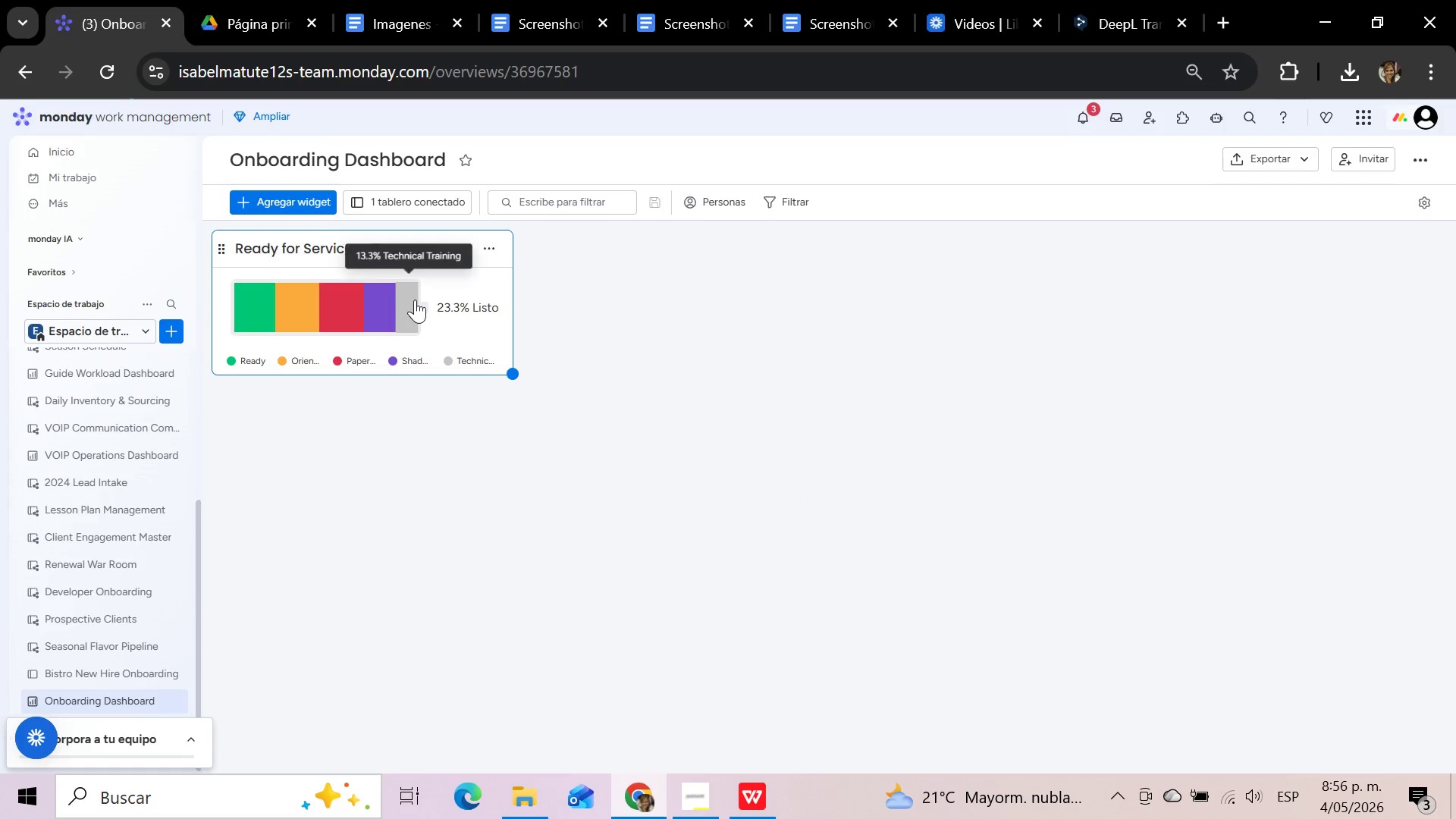 
wait(5.62)
 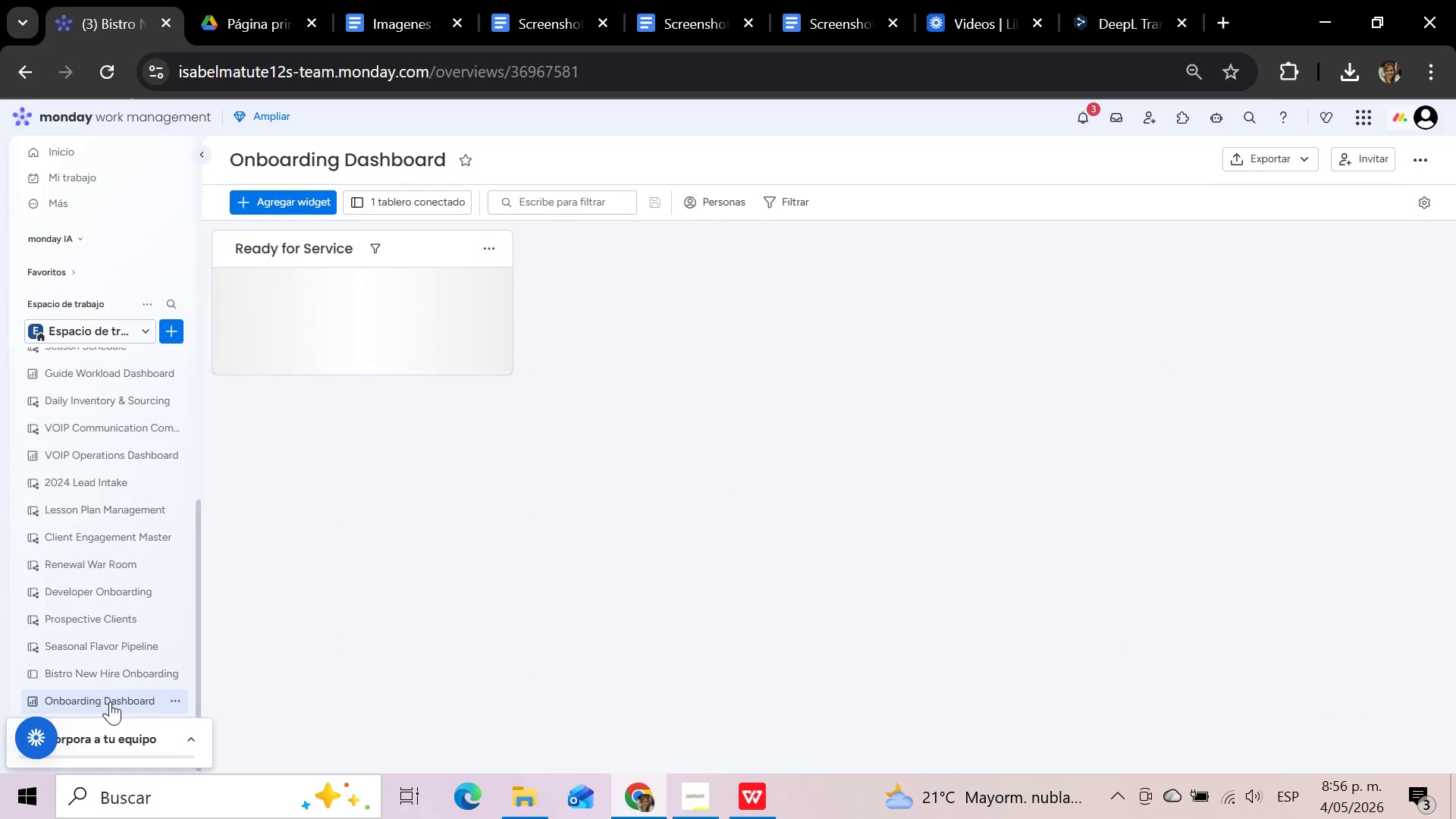 
left_click([415, 300])
 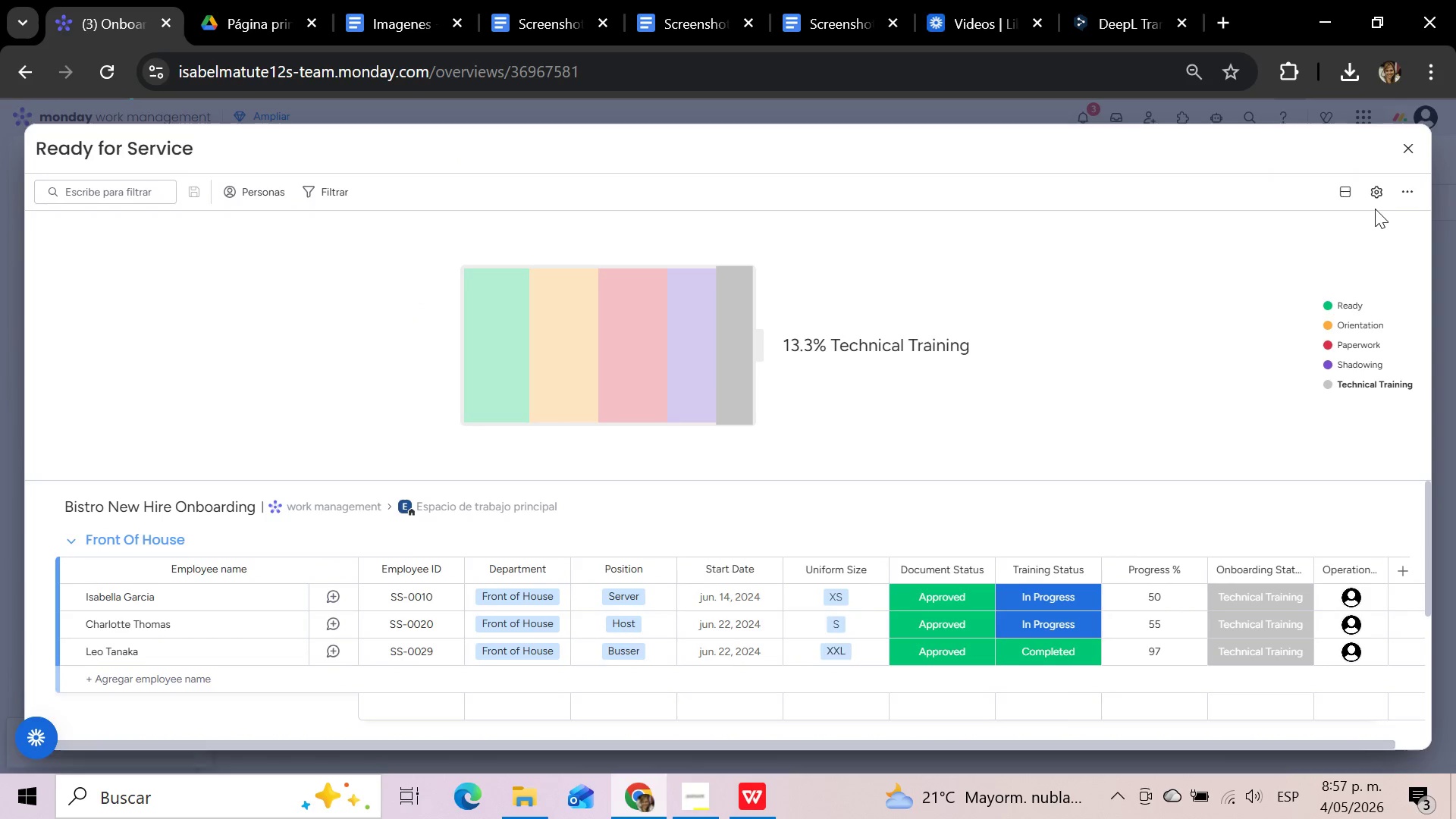 
wait(8.31)
 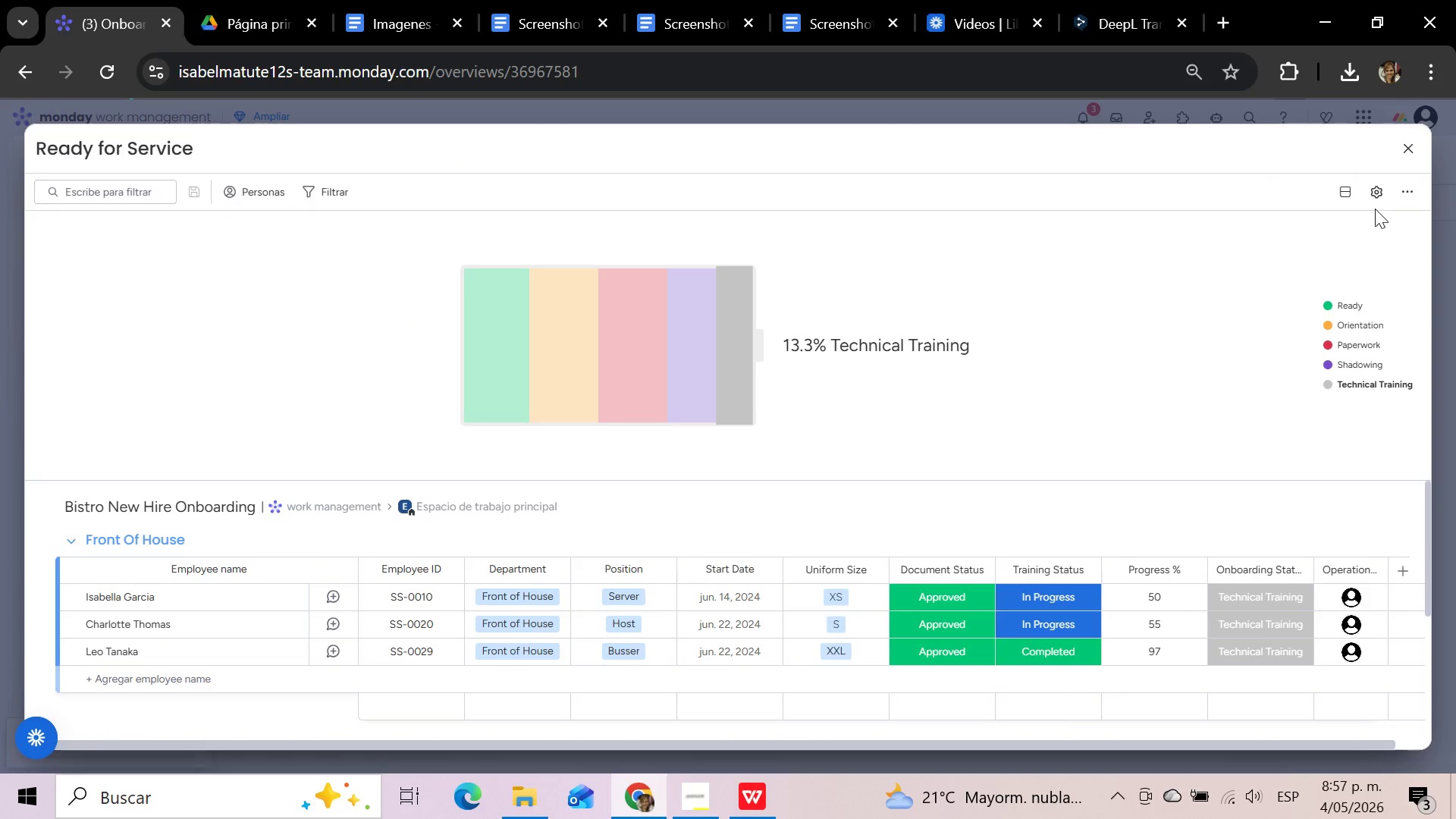 
left_click([1154, 263])
 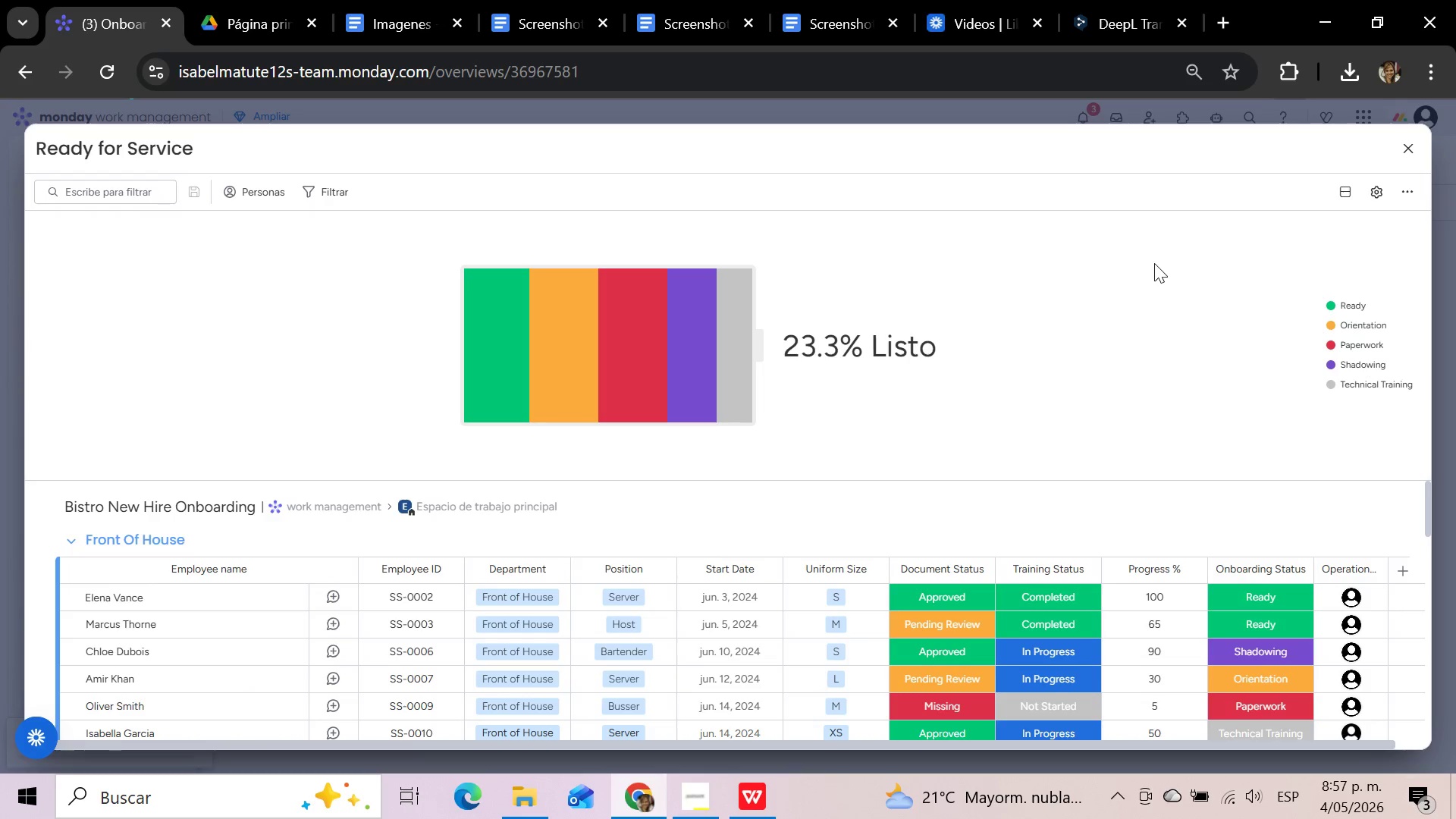 
scroll: coordinate [1154, 263], scroll_direction: up, amount: 1.0
 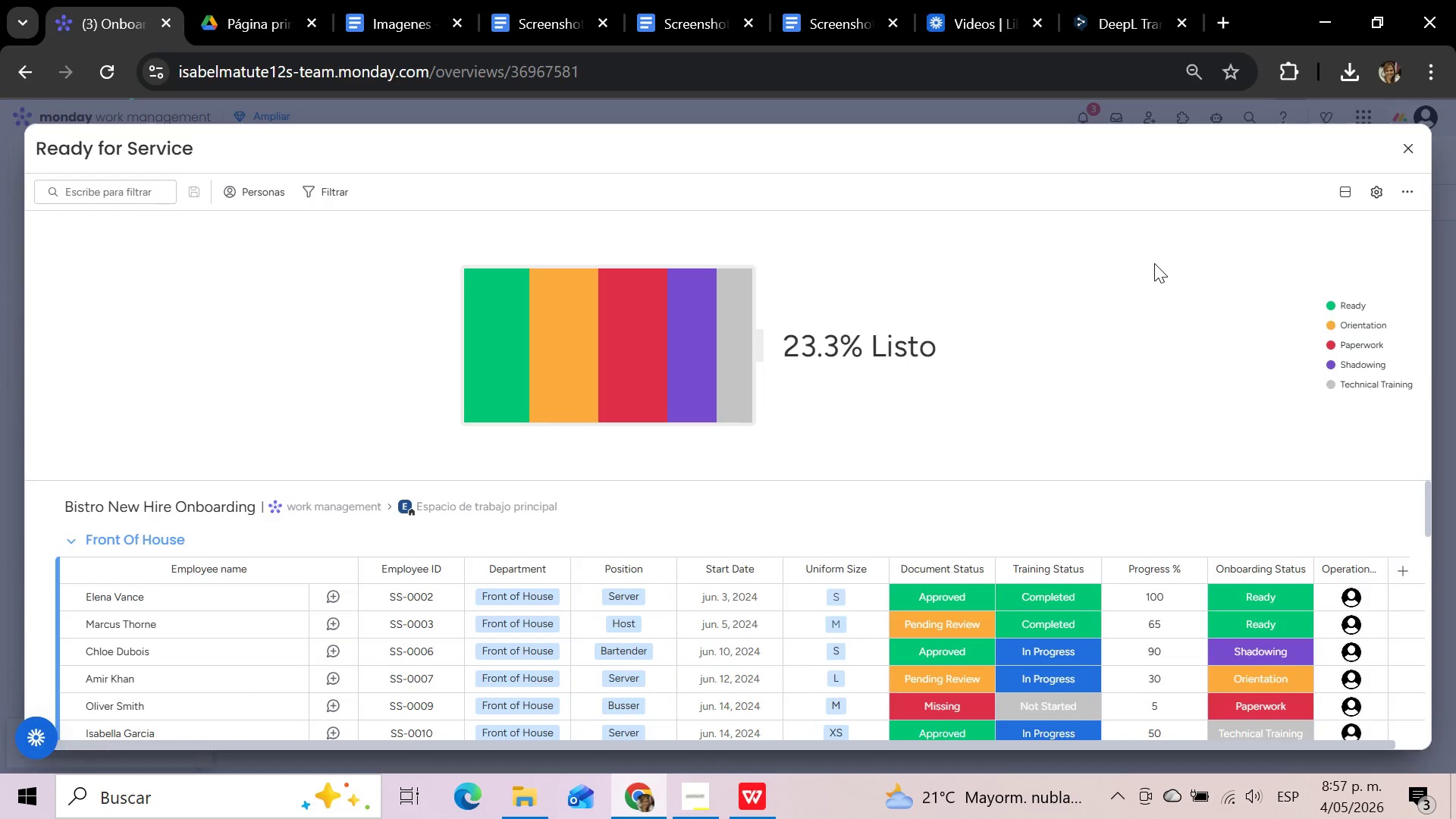 
scroll: coordinate [1154, 263], scroll_direction: down, amount: 4.0
 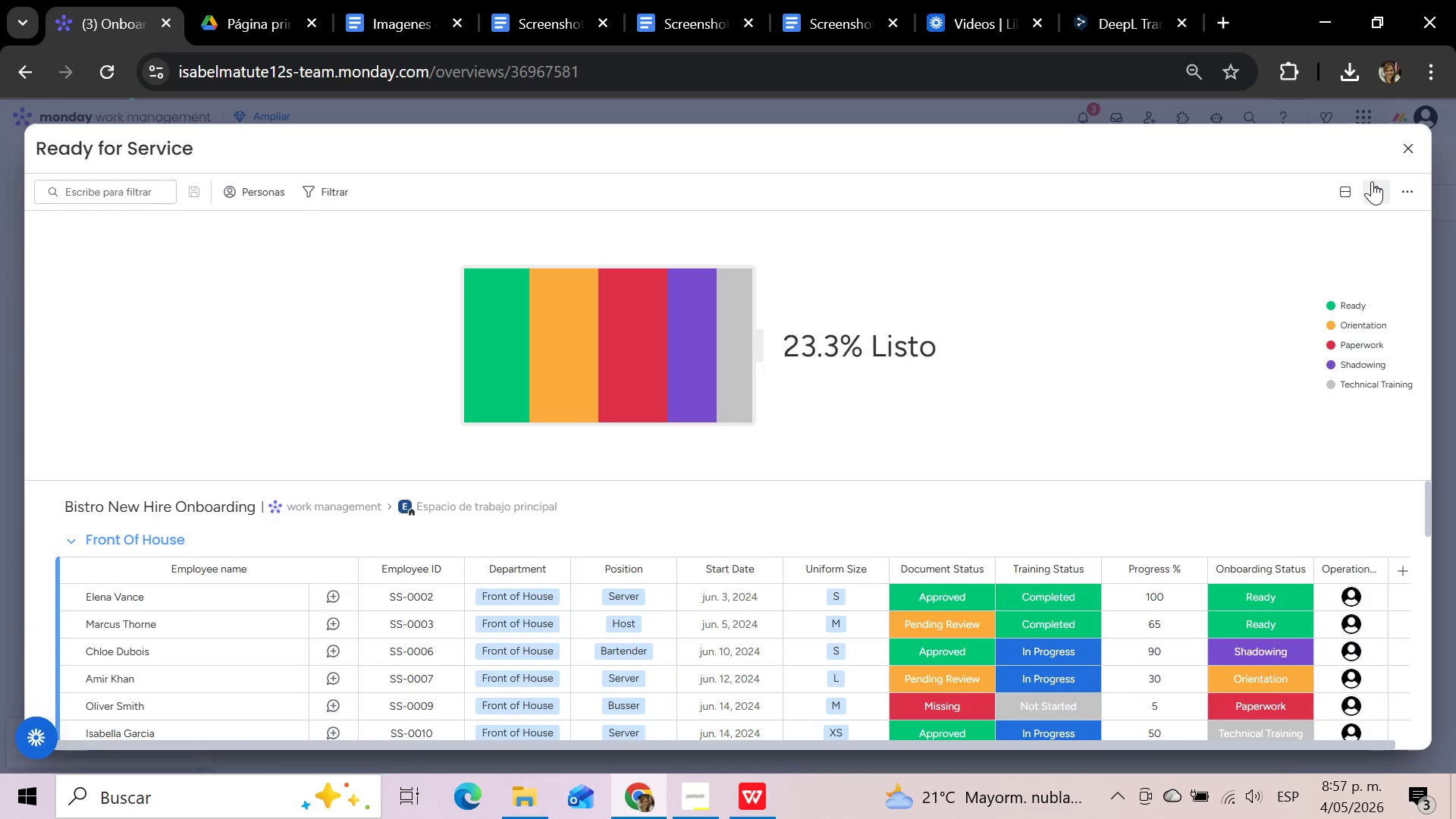 
left_click([1407, 196])
 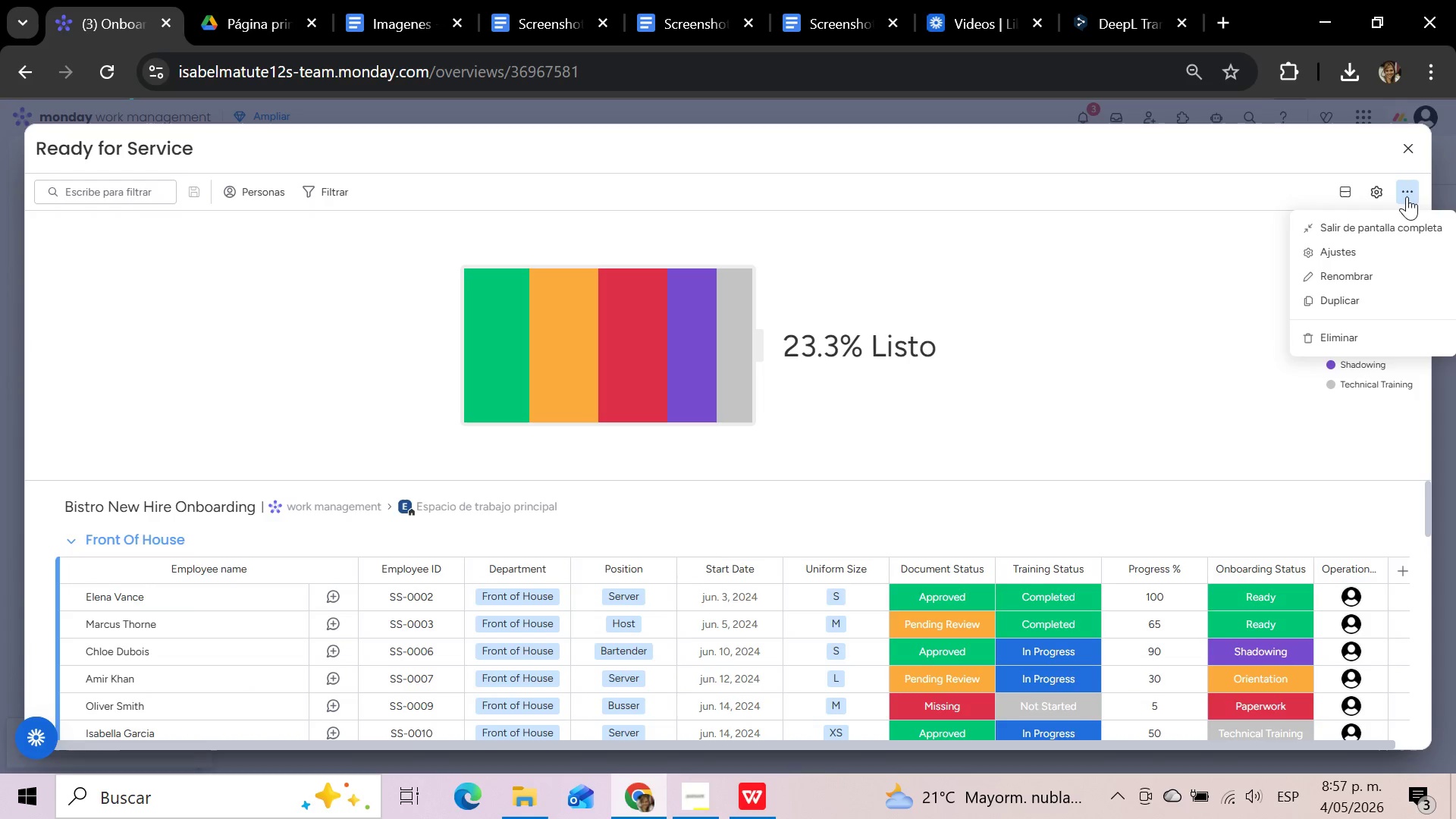 
left_click([1119, 294])
 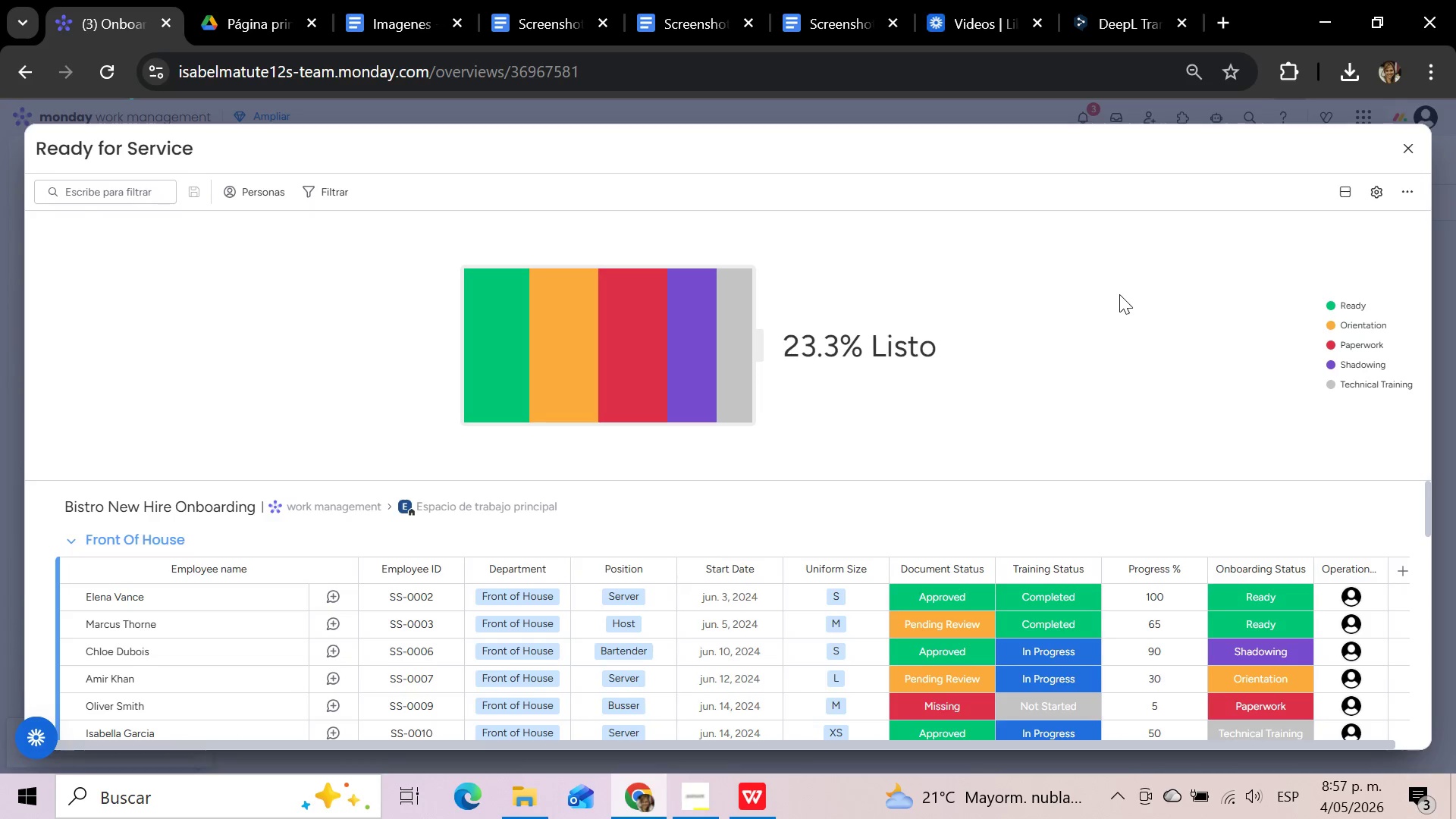 
scroll: coordinate [813, 632], scroll_direction: down, amount: 7.0
 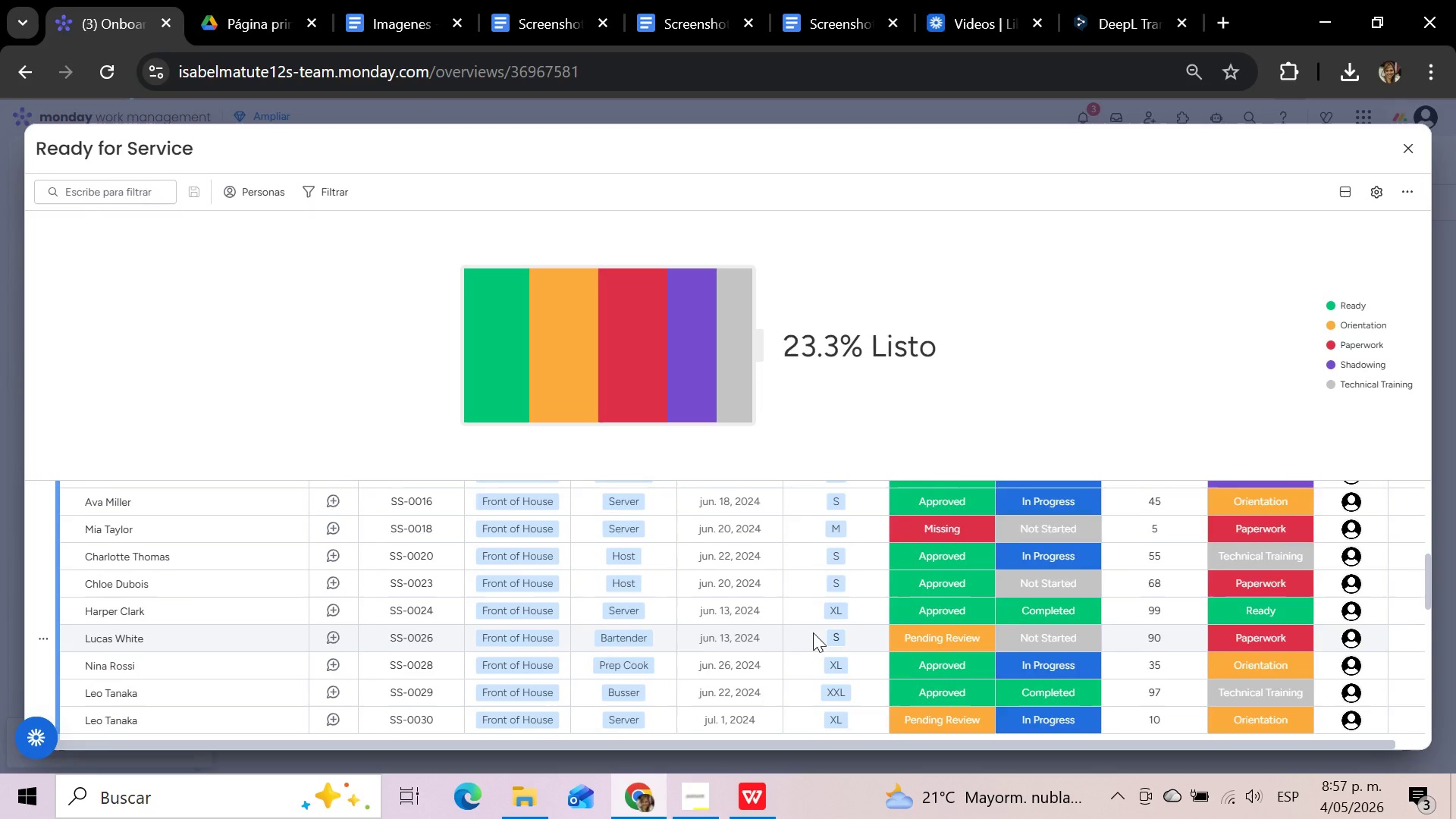 
scroll: coordinate [813, 632], scroll_direction: up, amount: 11.0
 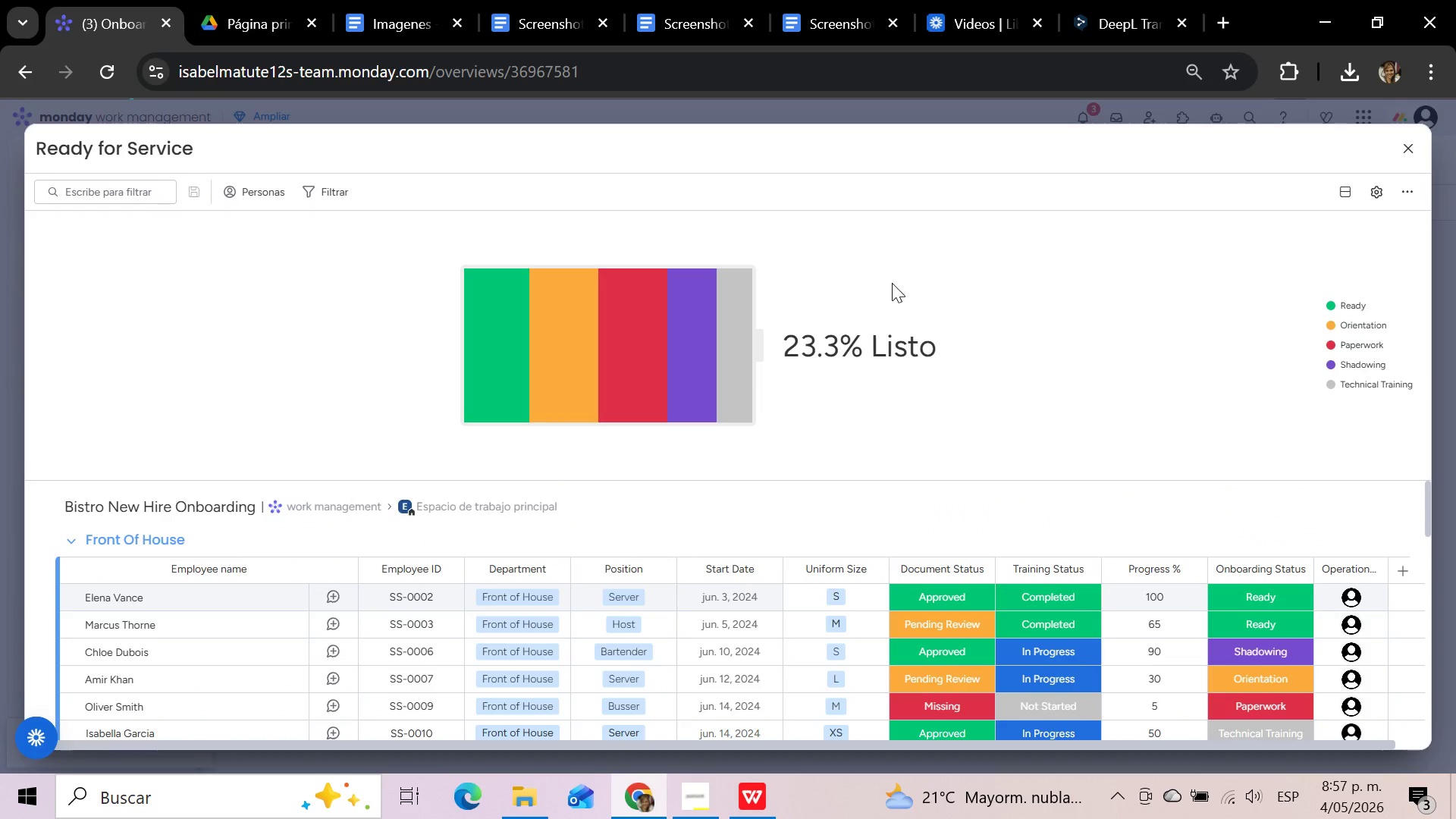 
left_click([897, 265])
 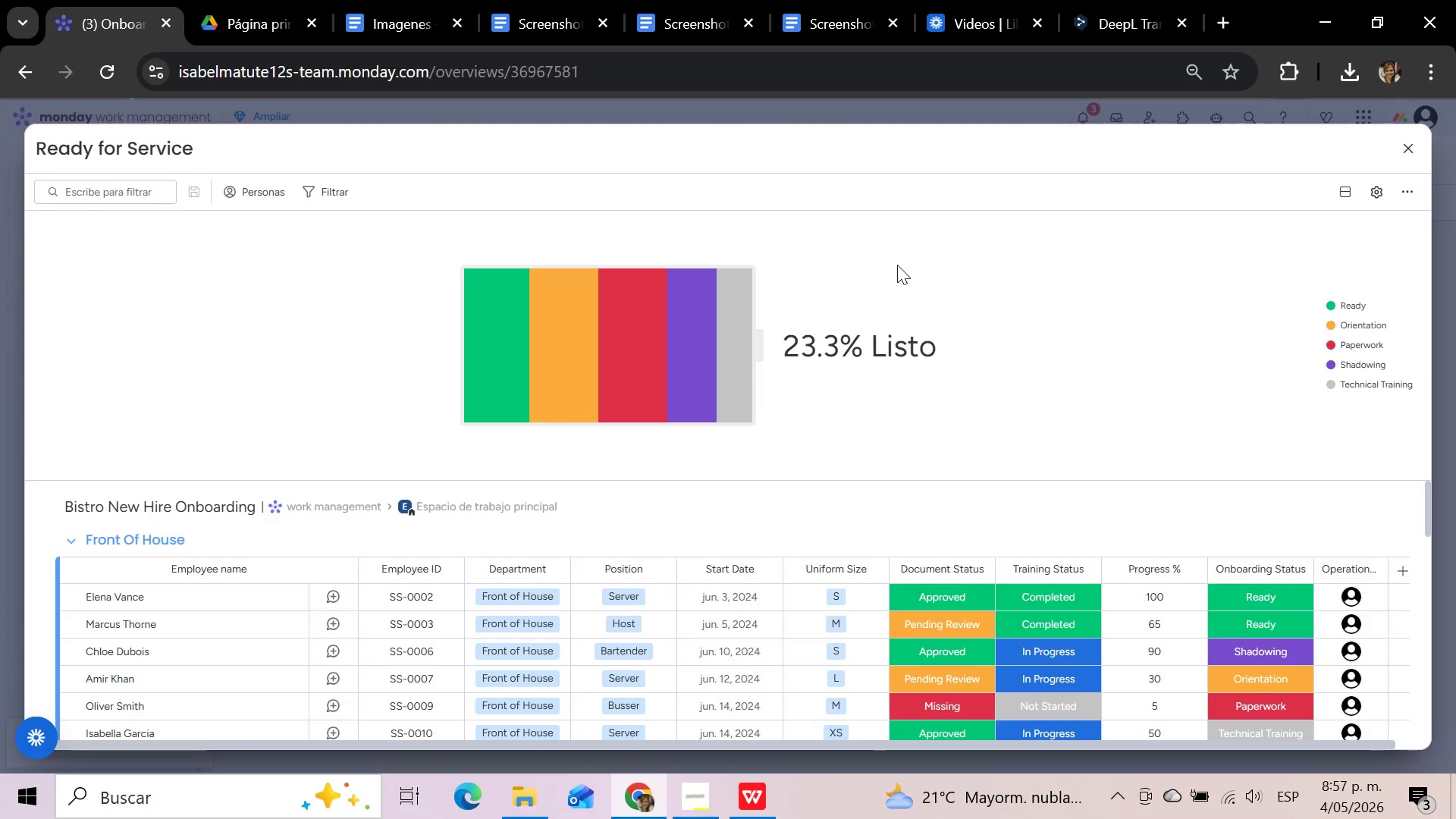 
wait(11.92)
 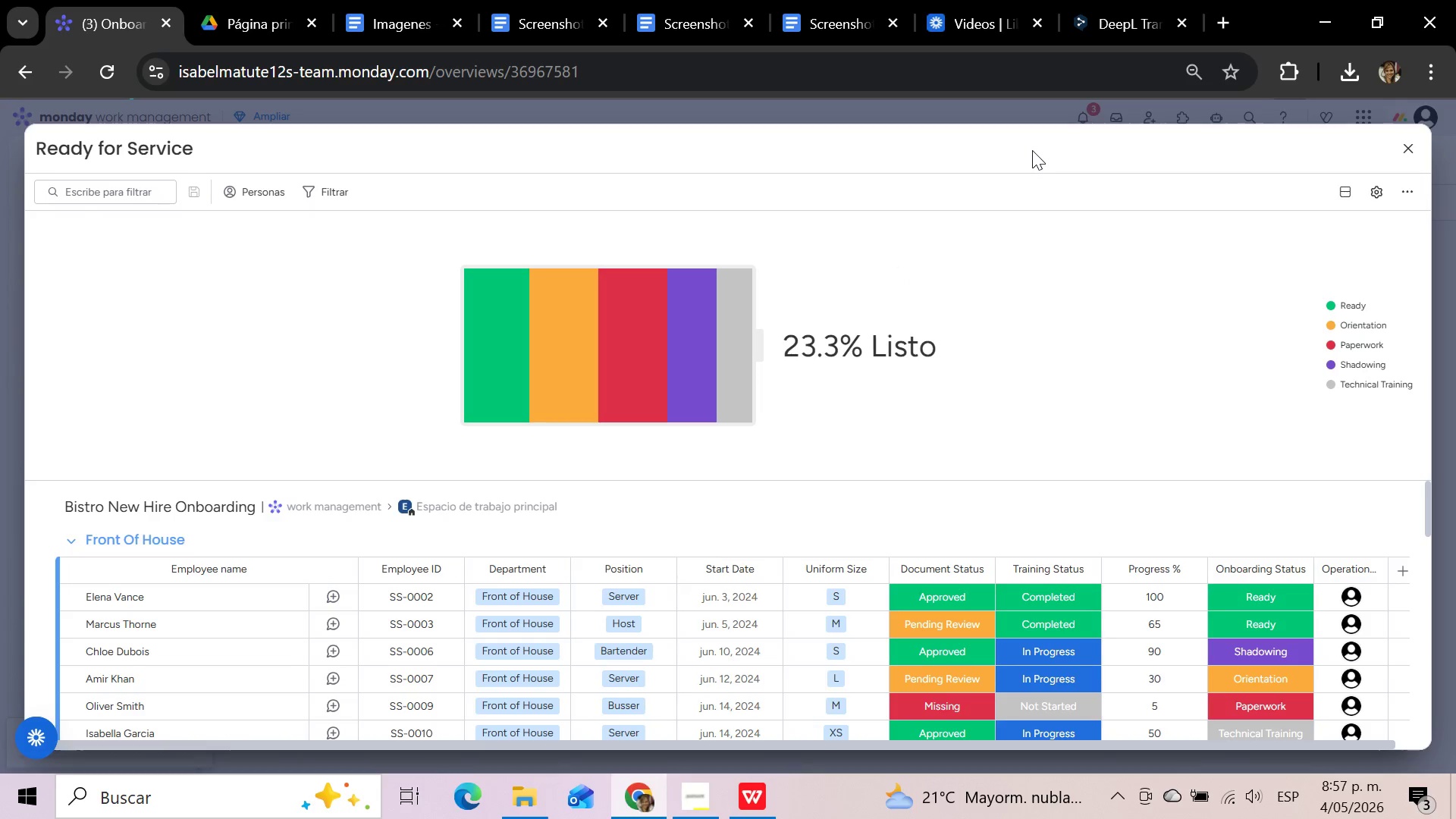 
key(Meta+Shift+S)
 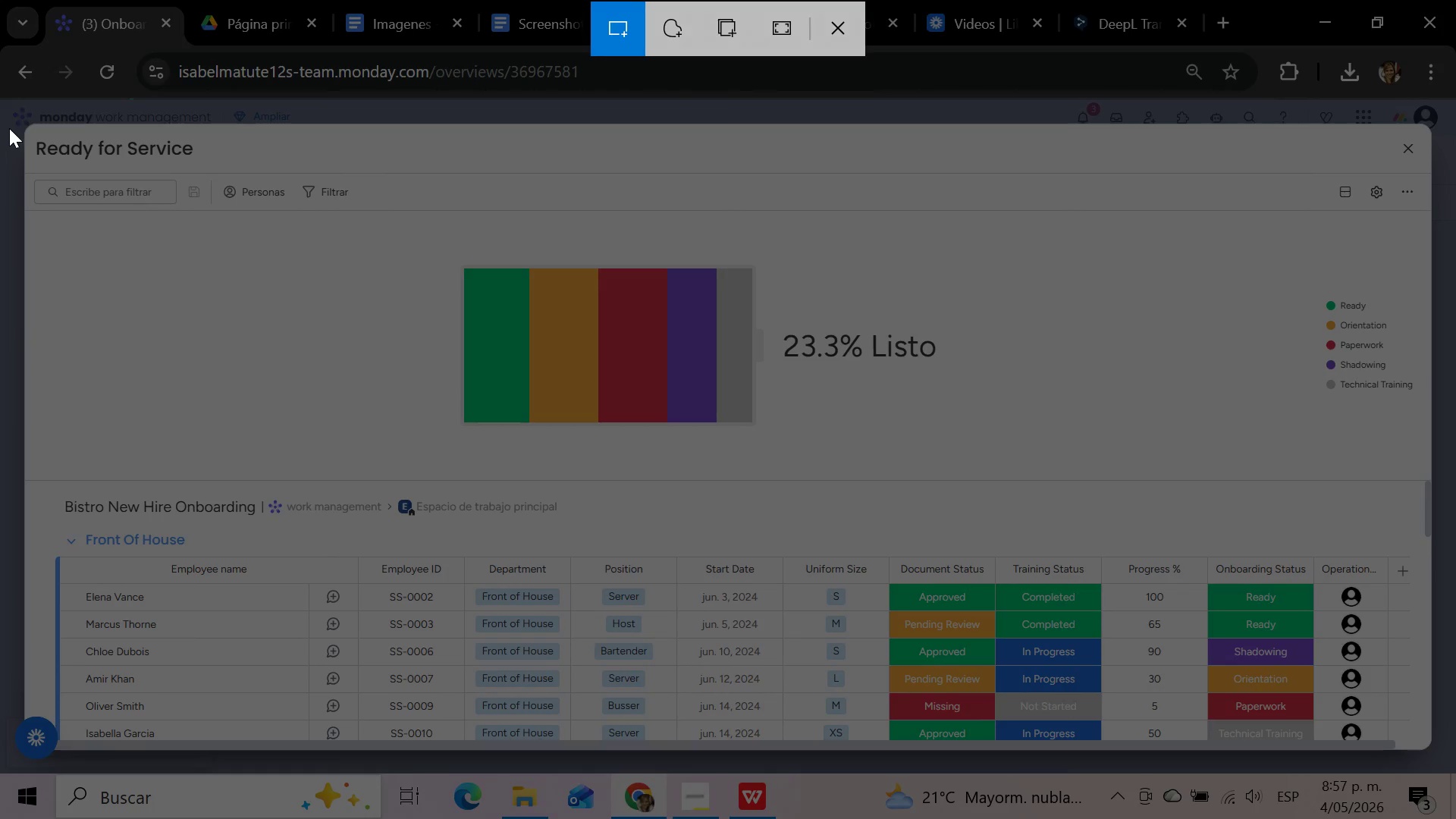 
left_click_drag(start_coordinate=[27, 126], to_coordinate=[1433, 728])
 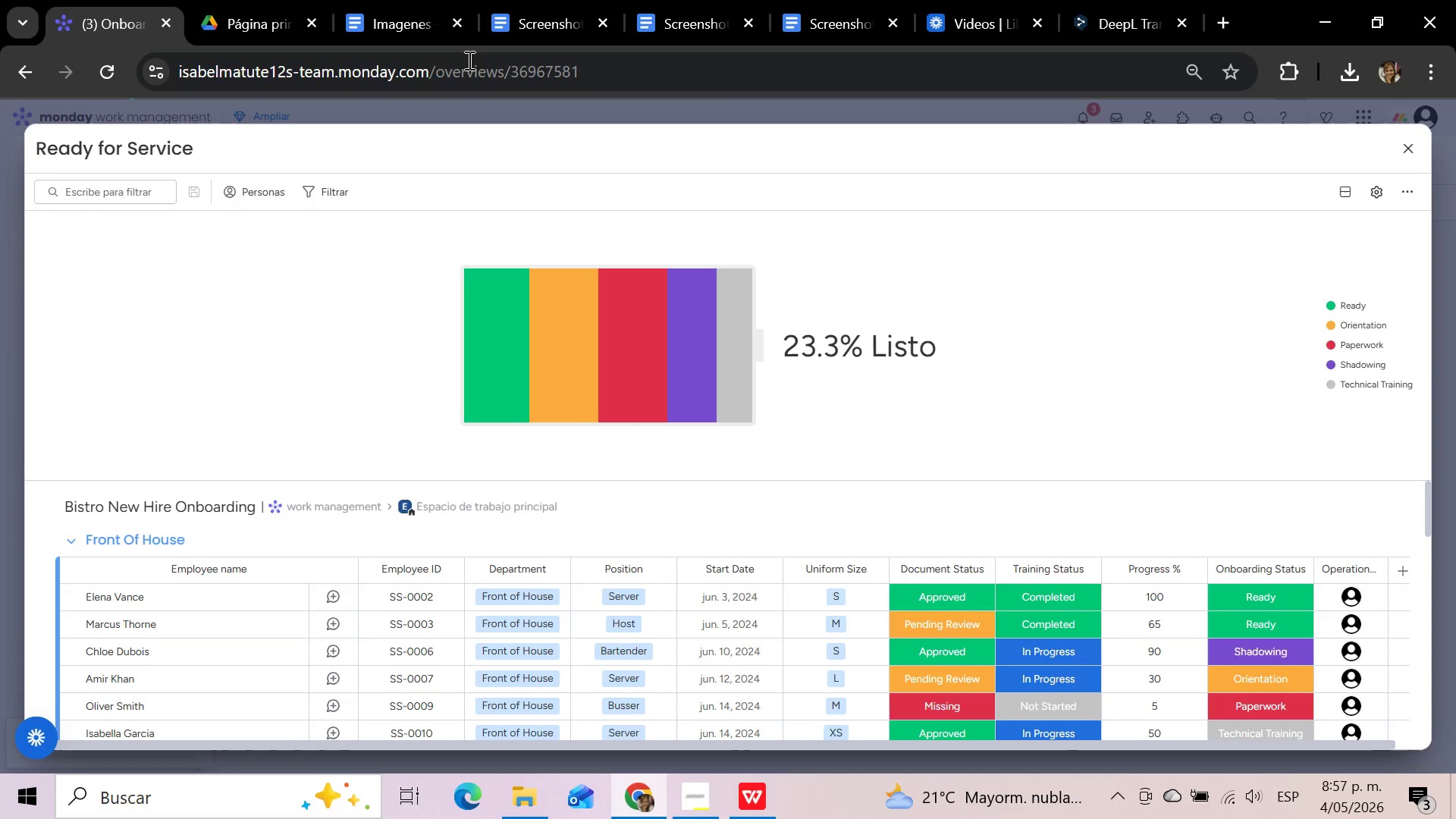 
left_click([538, 22])
 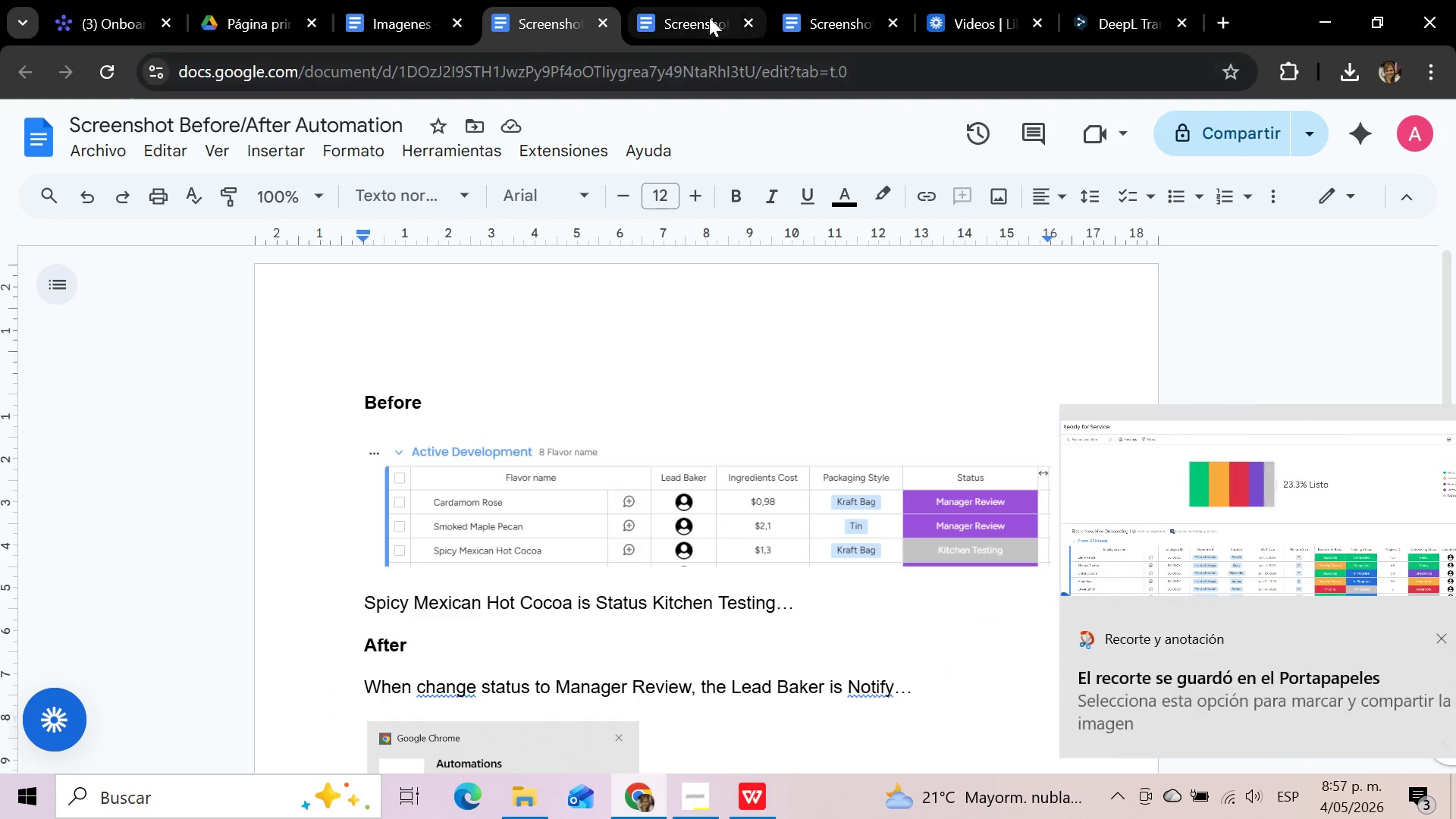 
left_click([710, 17])
 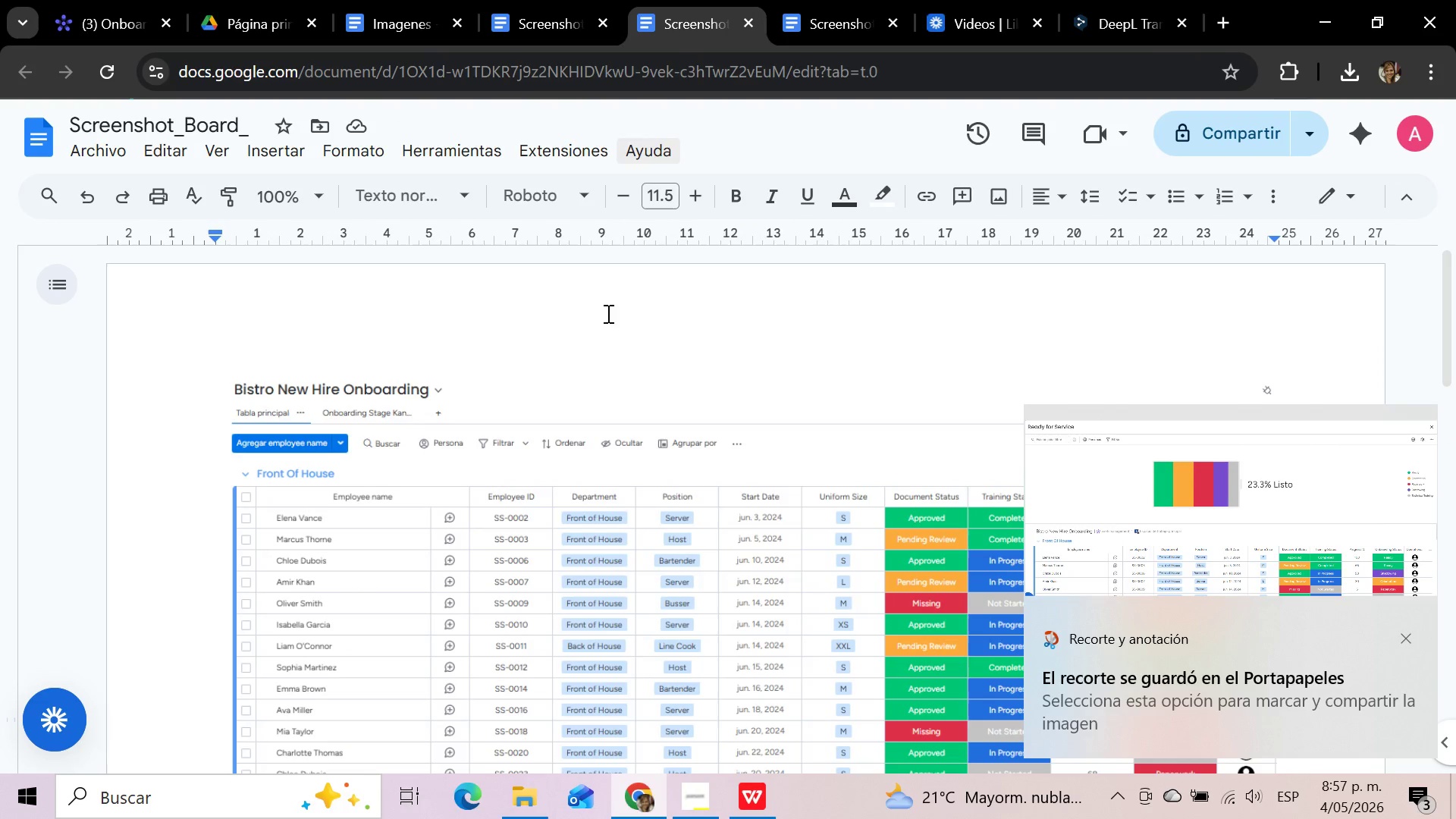 
scroll: coordinate [567, 459], scroll_direction: up, amount: 4.0
 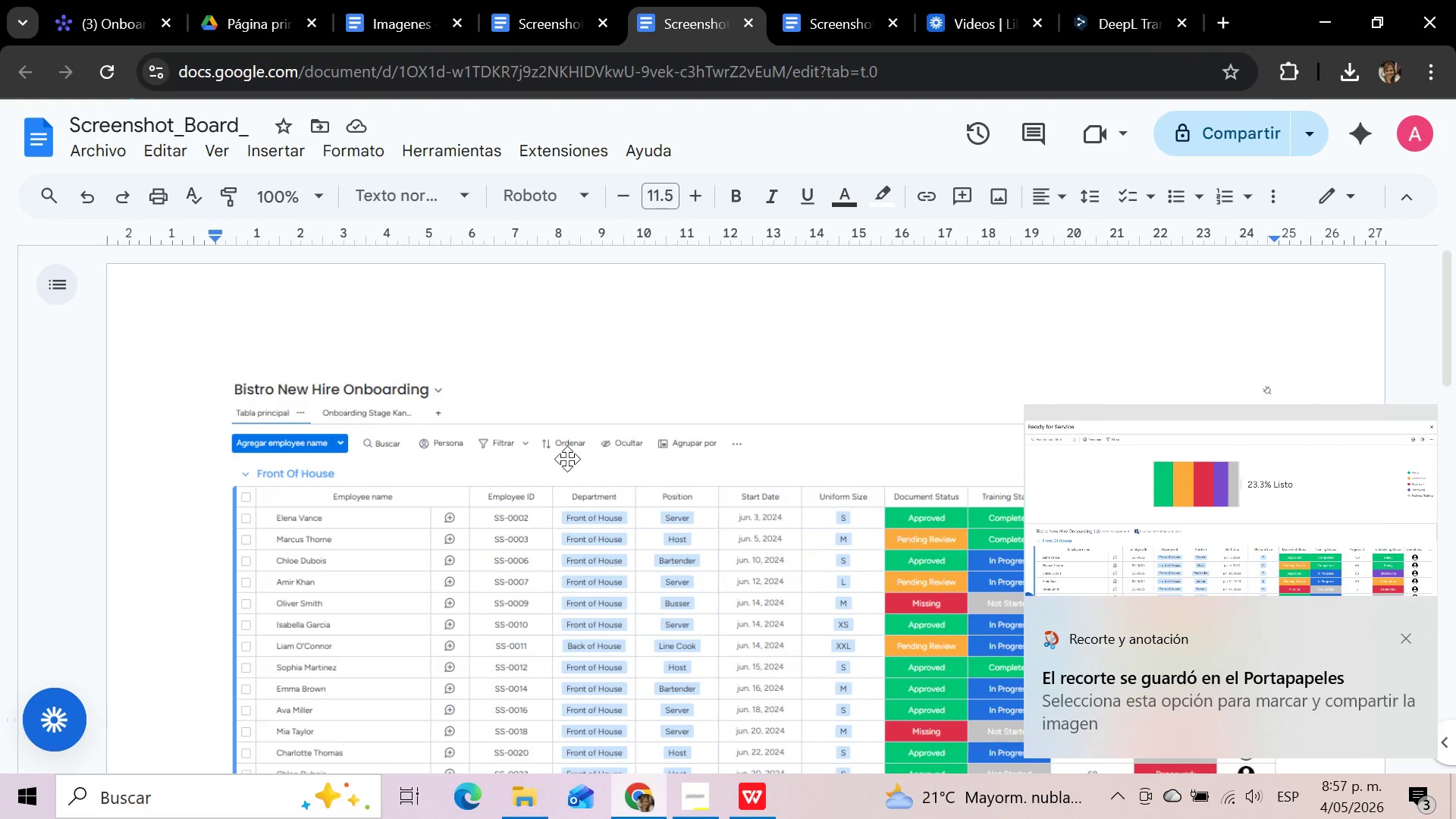 
scroll: coordinate [567, 459], scroll_direction: none, amount: 0.0
 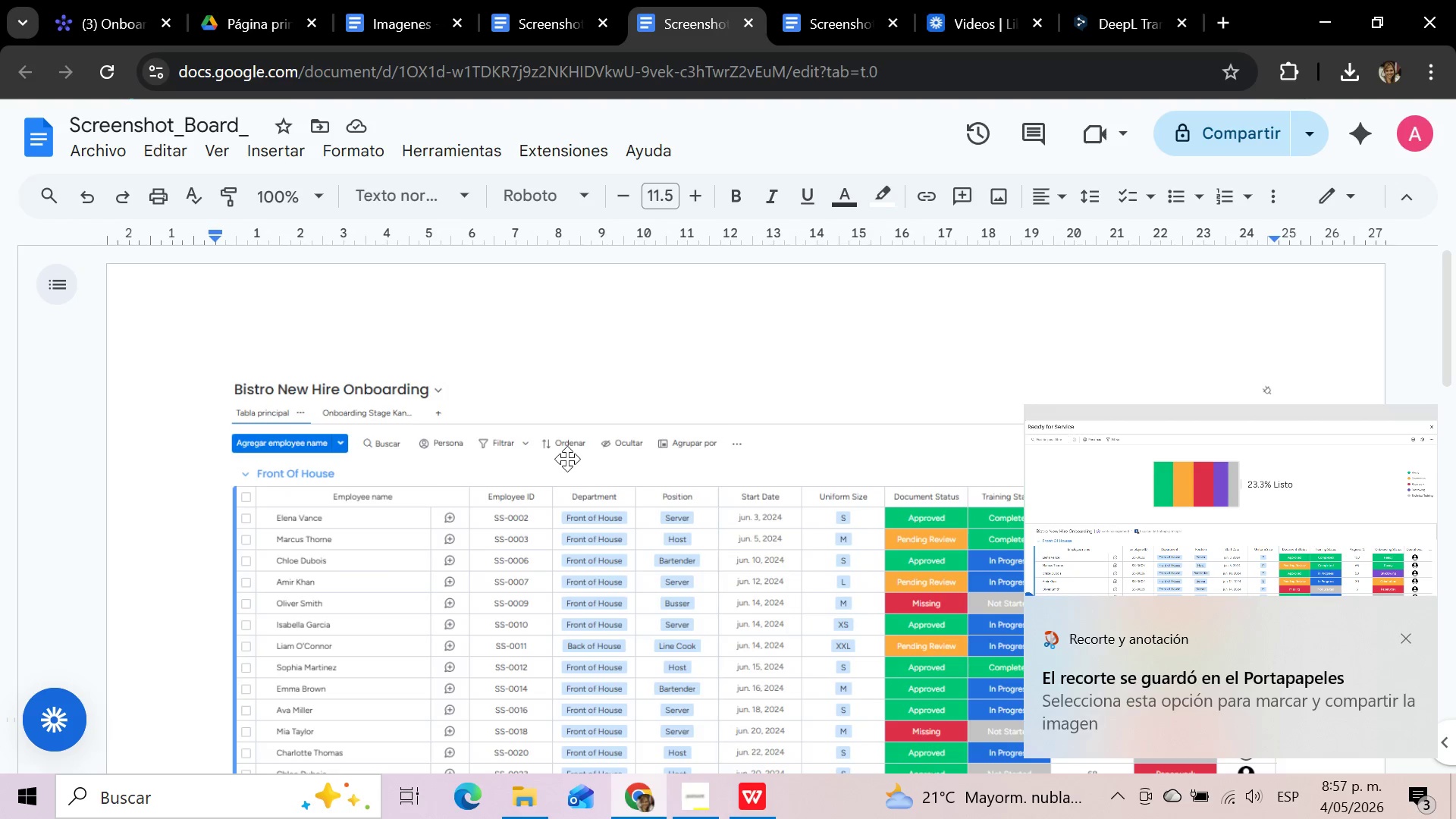 
left_click([567, 459])
 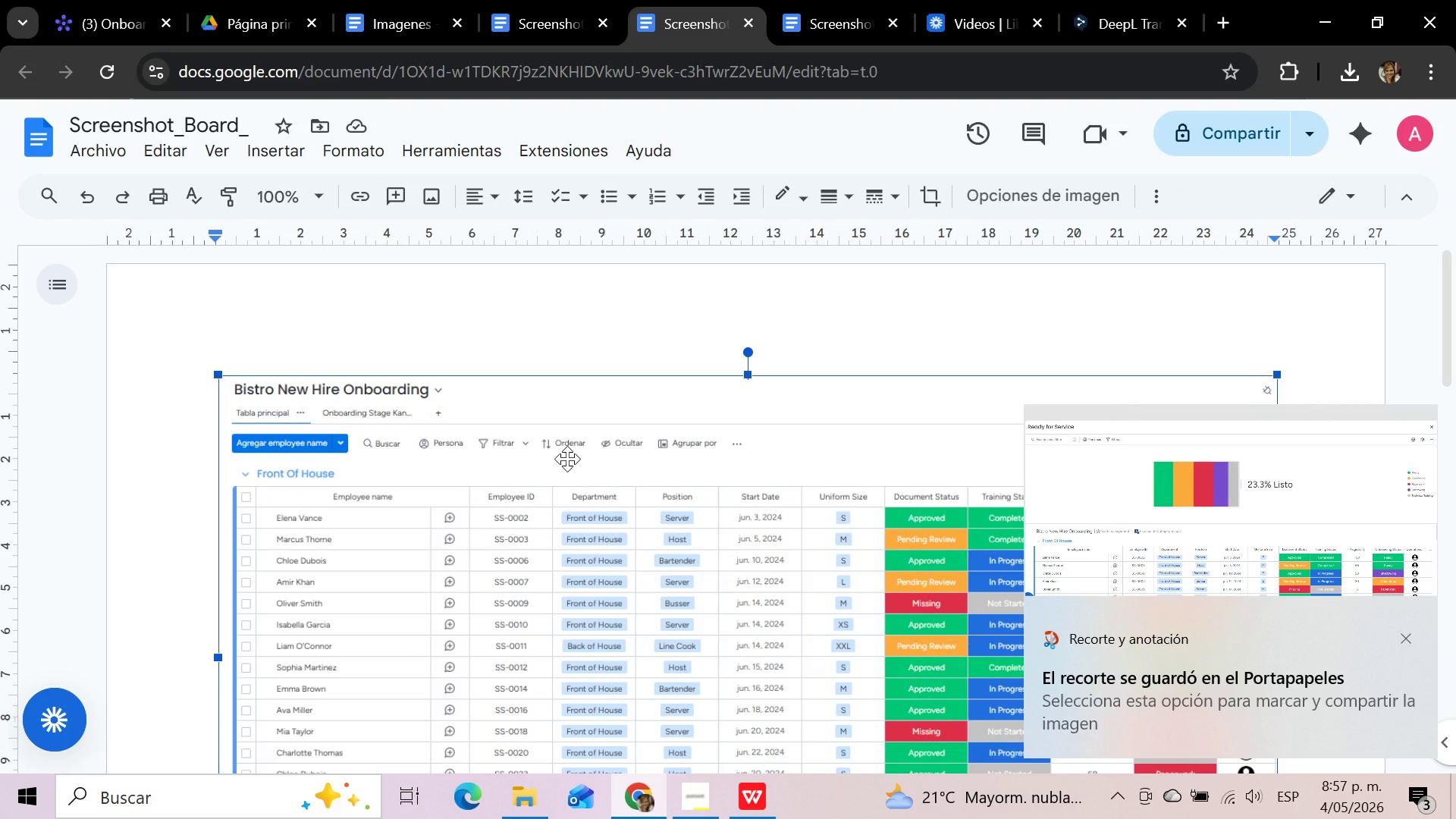 
key(Delete)
 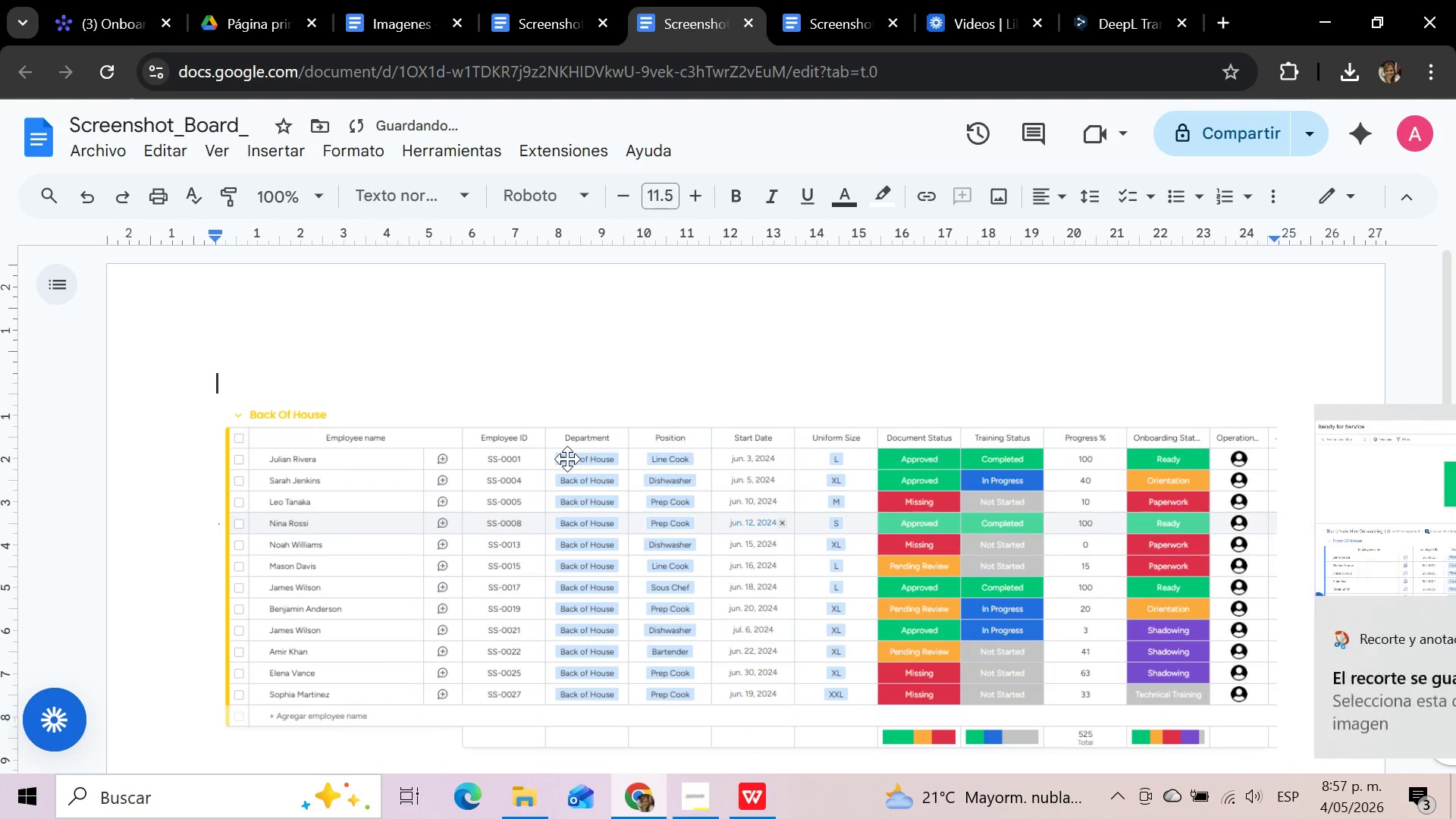 
left_click([564, 456])
 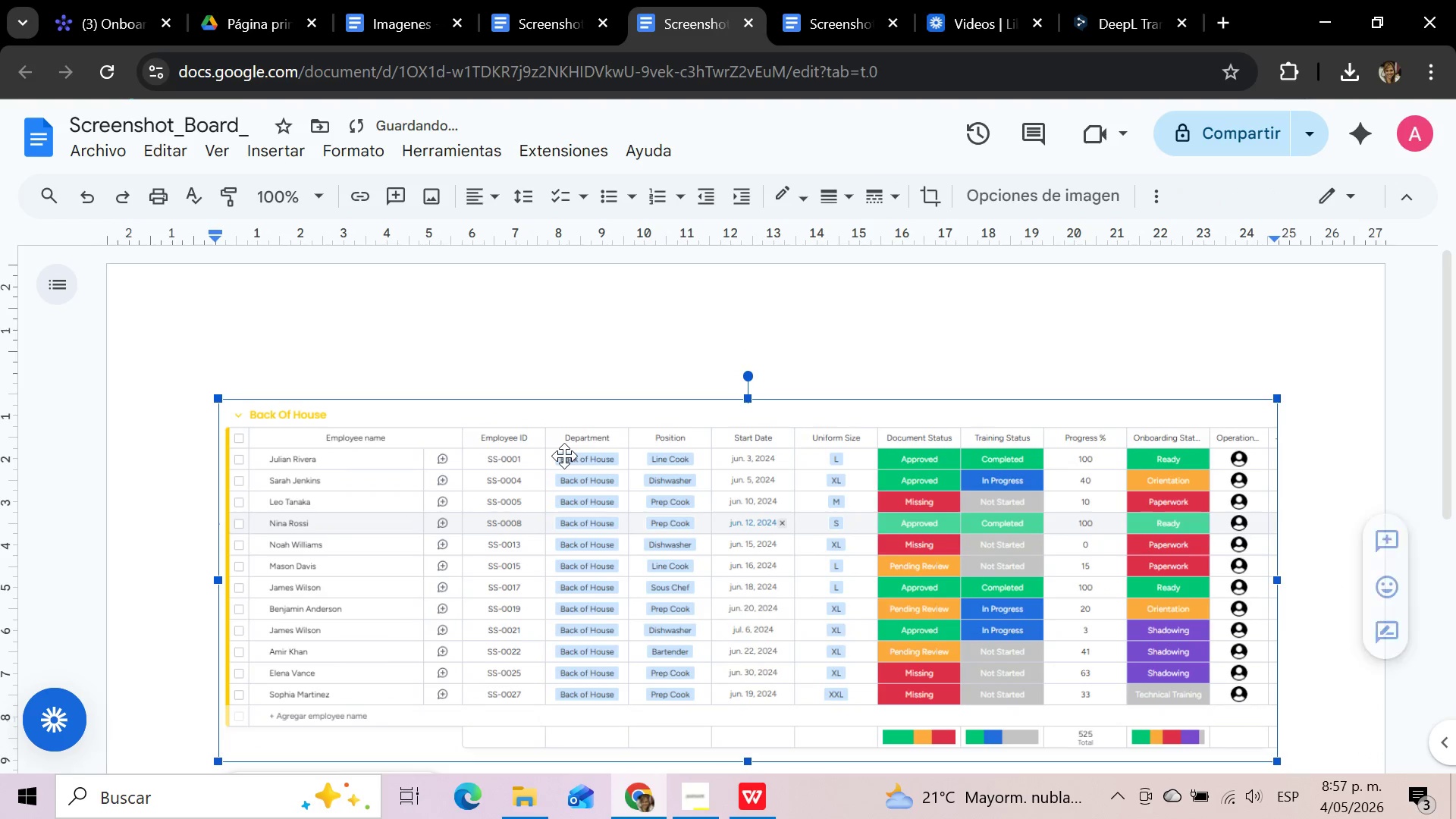 
key(Delete)
 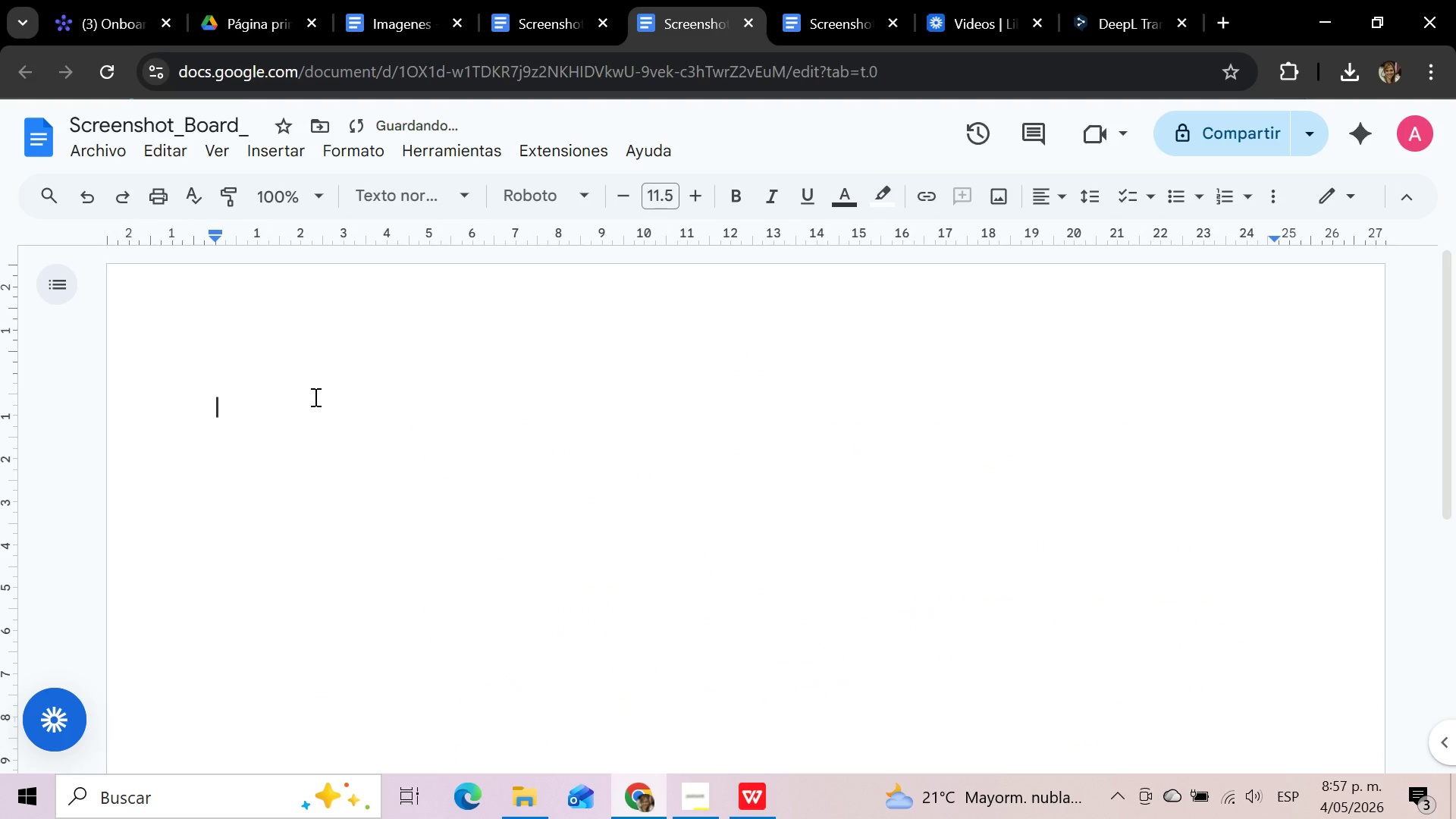 
key(Backspace)
 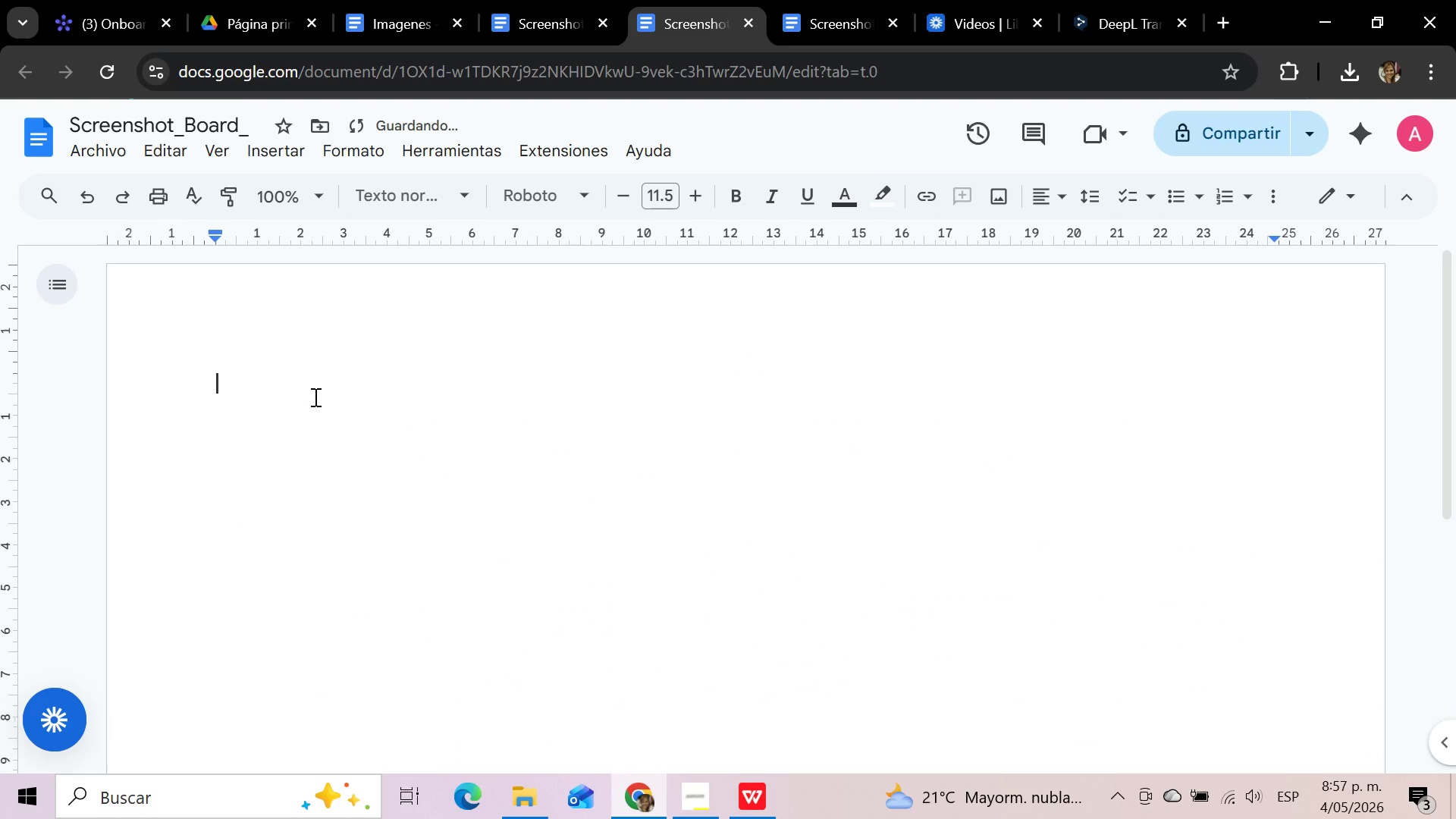 
key(Backspace)
 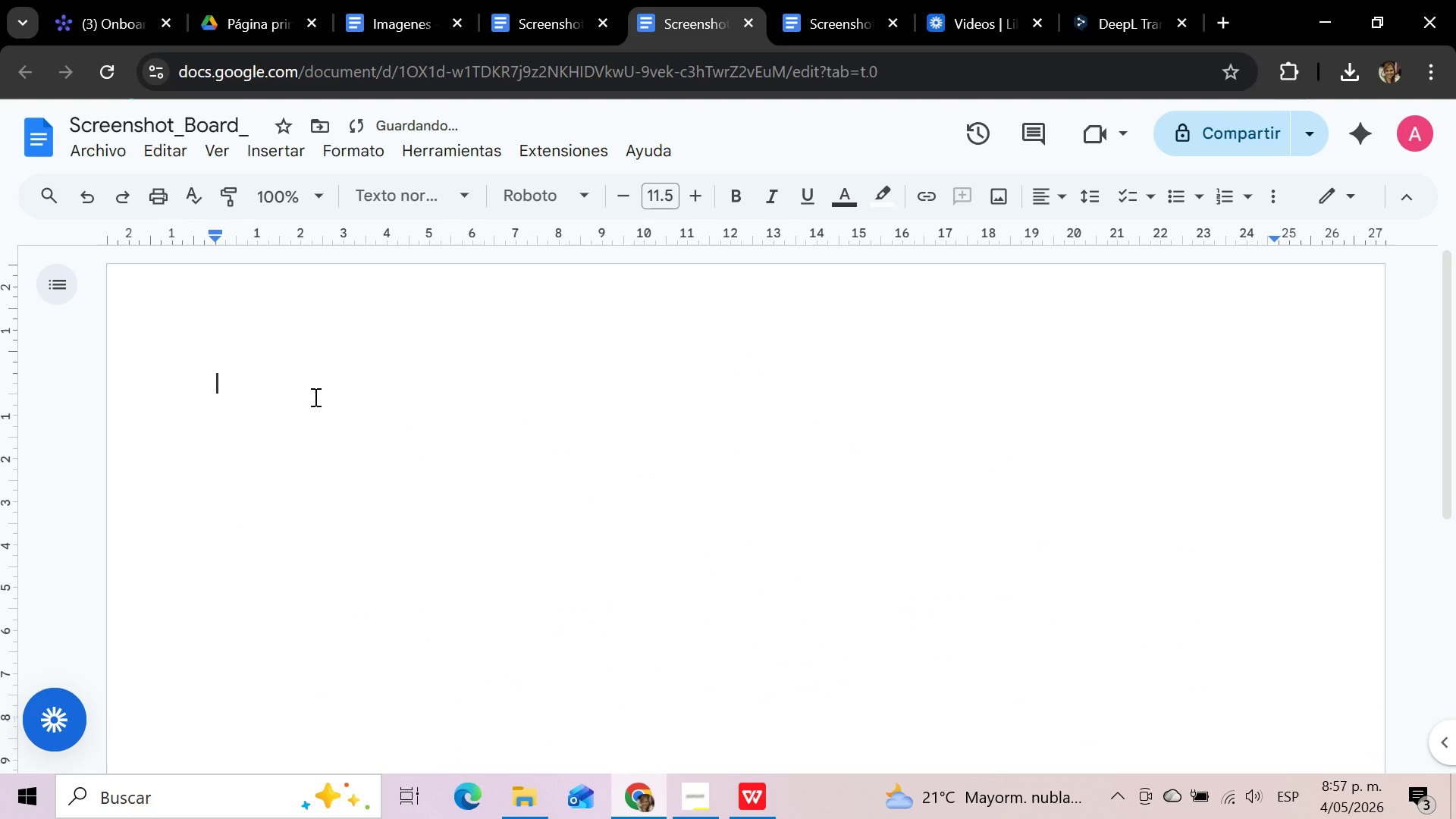 
key(Backspace)
 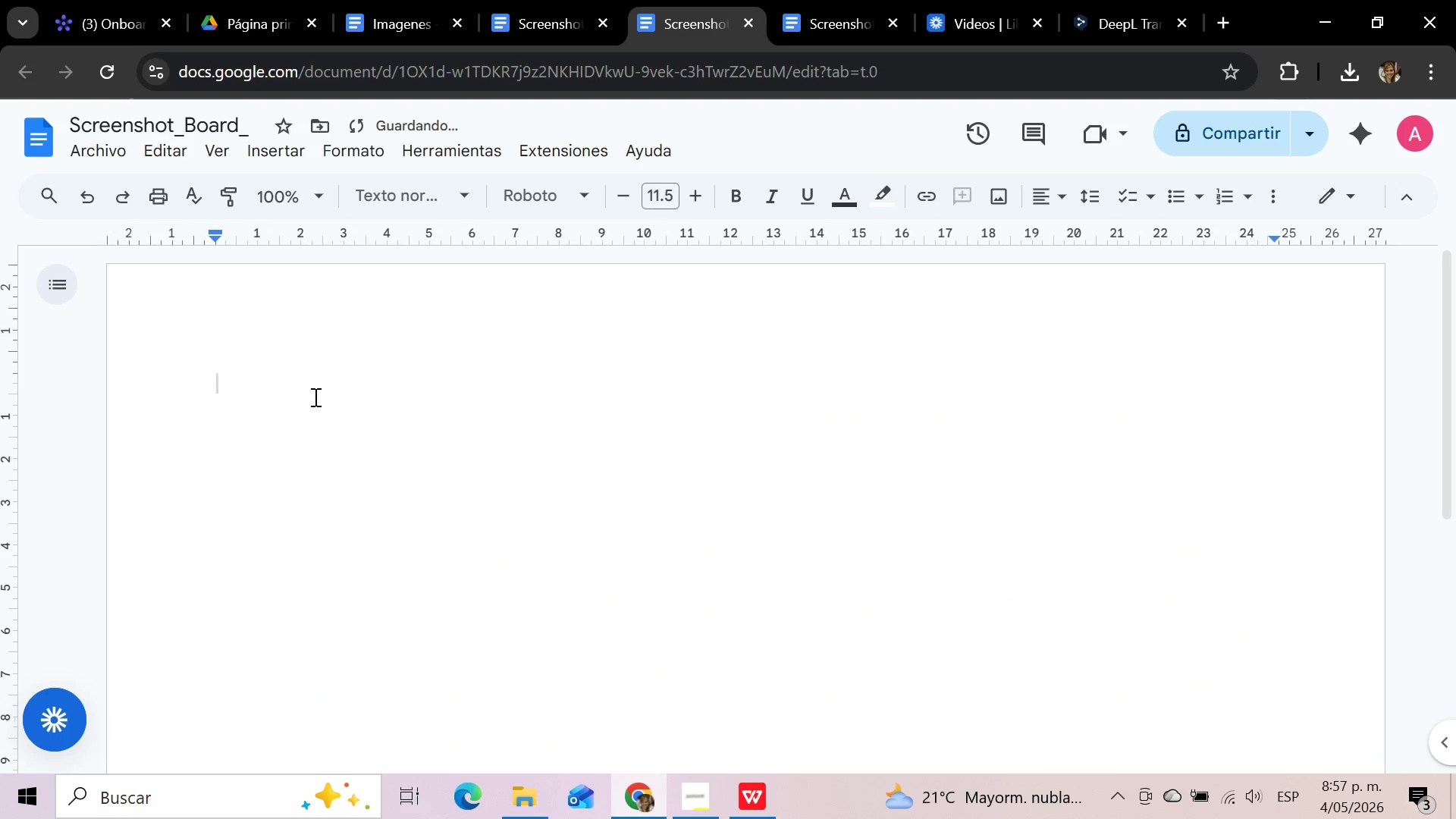 
key(Control+V)
 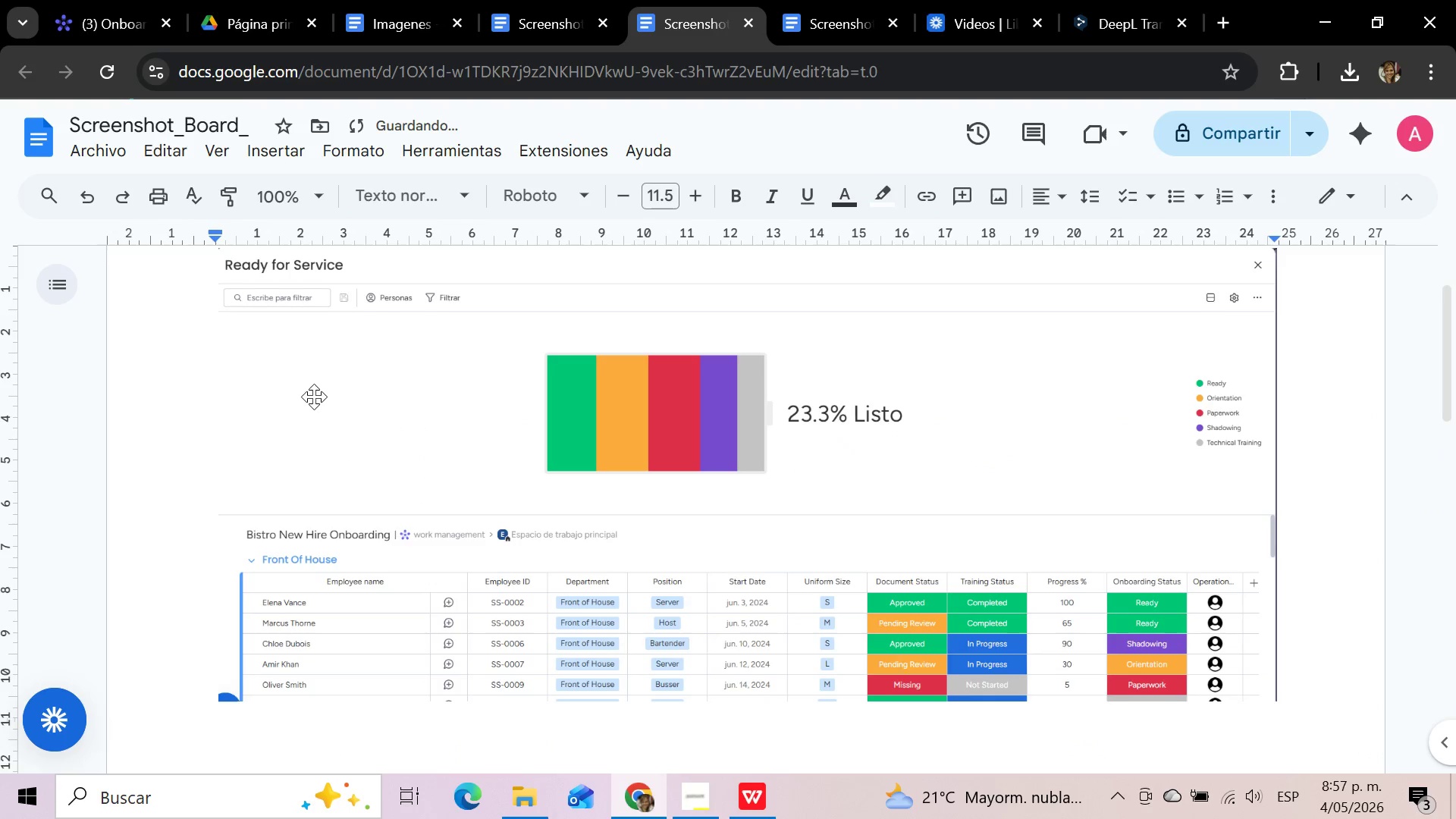 
scroll: coordinate [314, 397], scroll_direction: down, amount: 3.0
 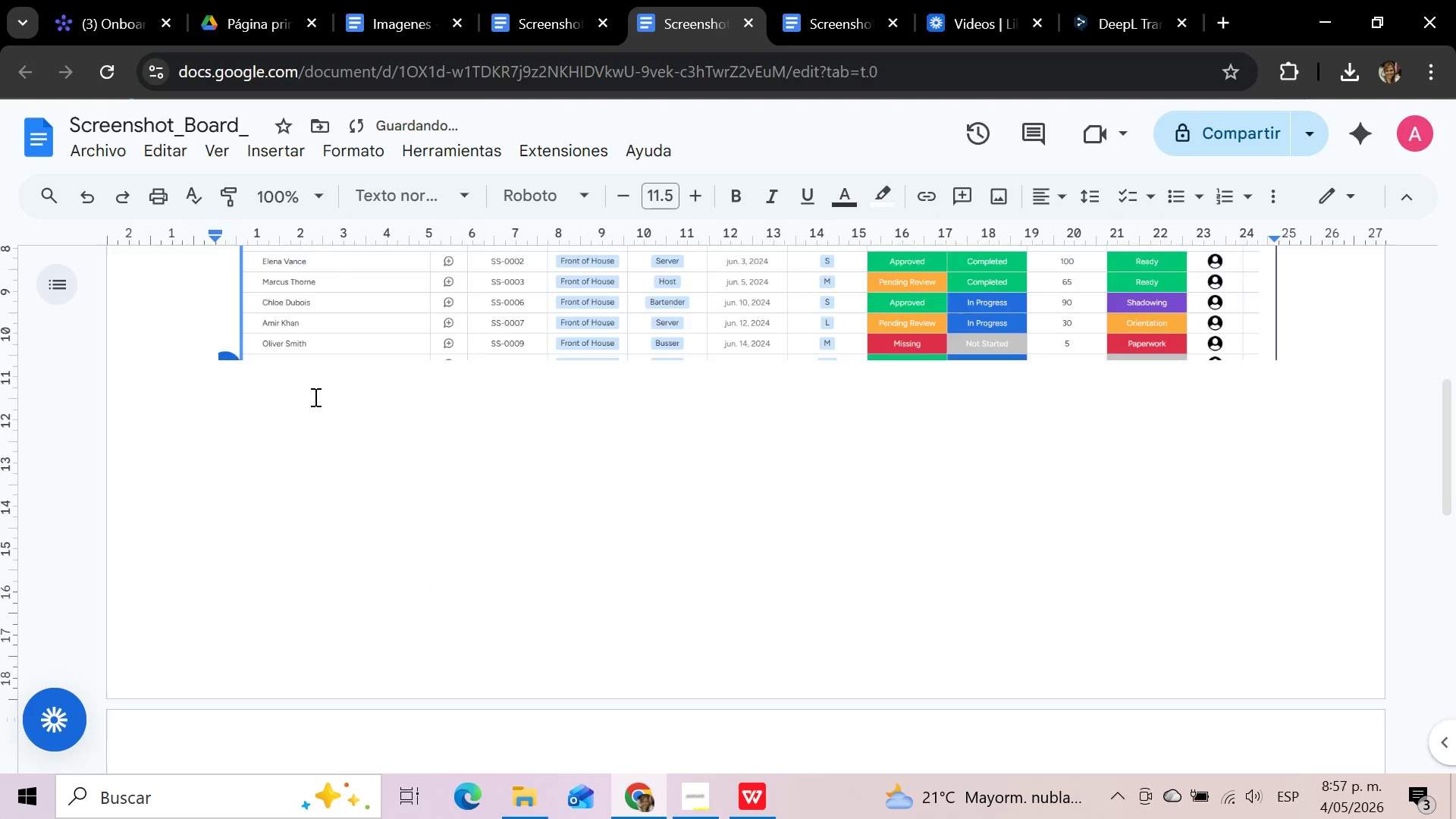 
scroll: coordinate [314, 397], scroll_direction: up, amount: 9.0
 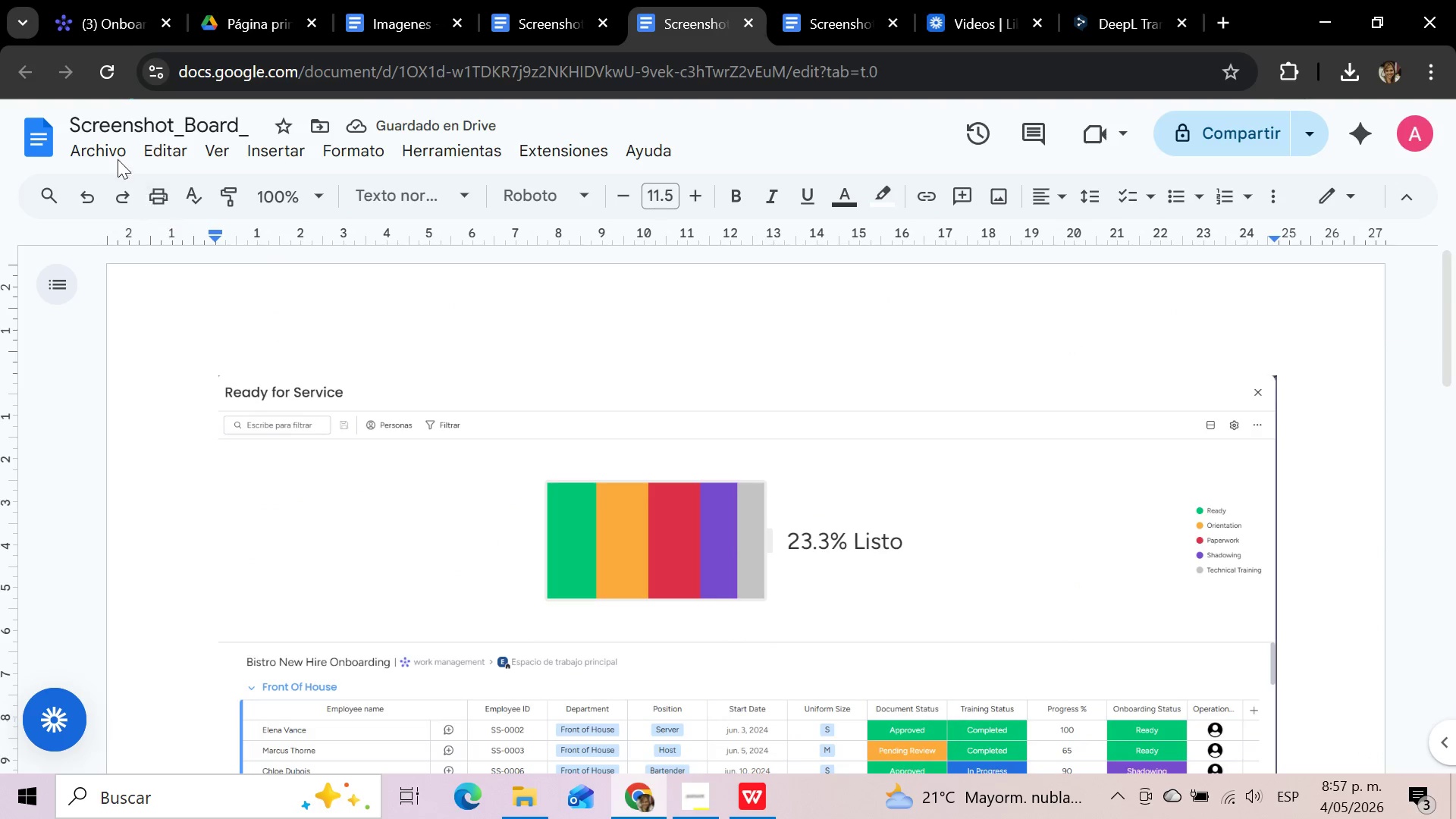 
left_click([103, 139])
 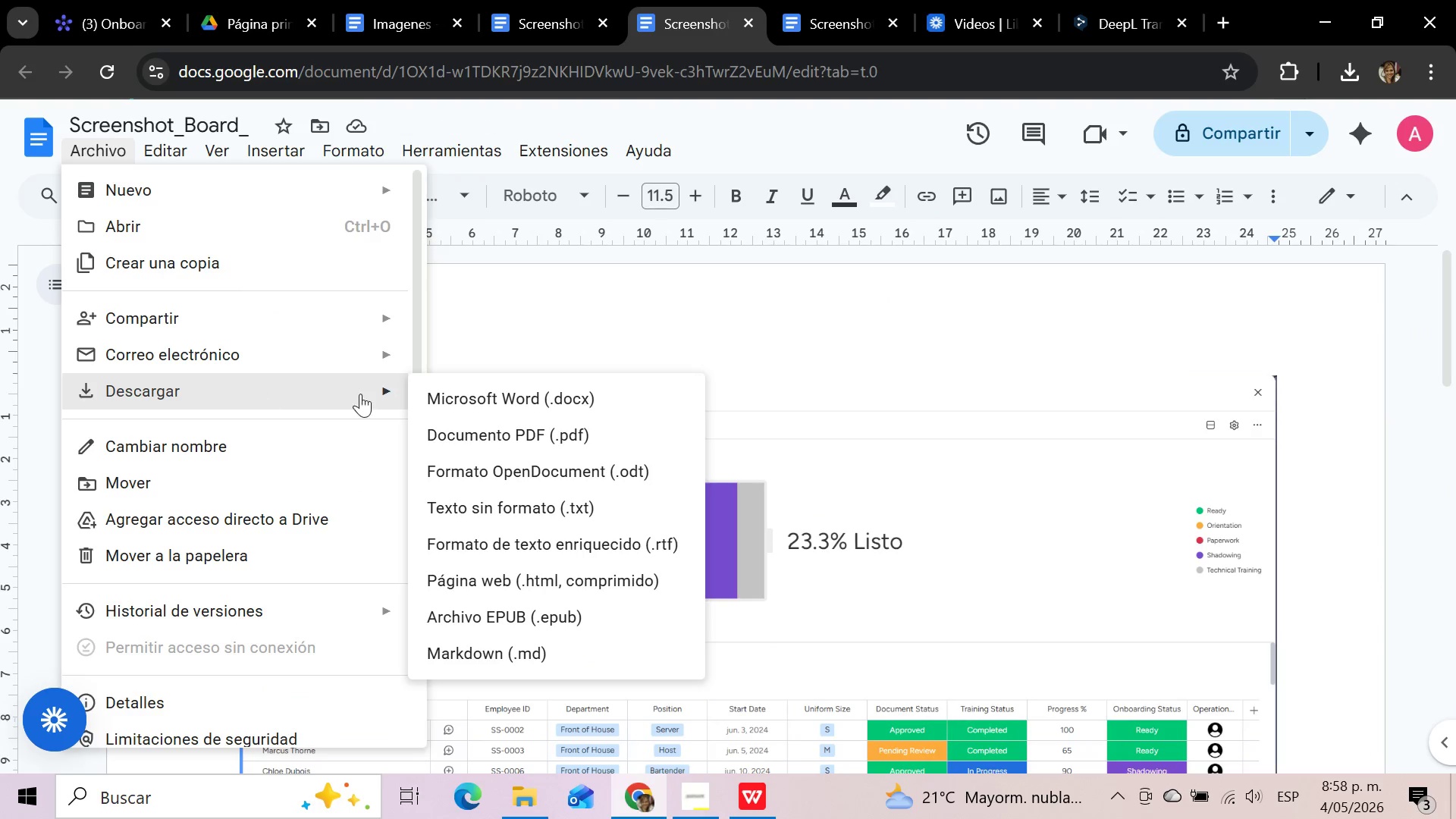 
left_click([503, 431])
 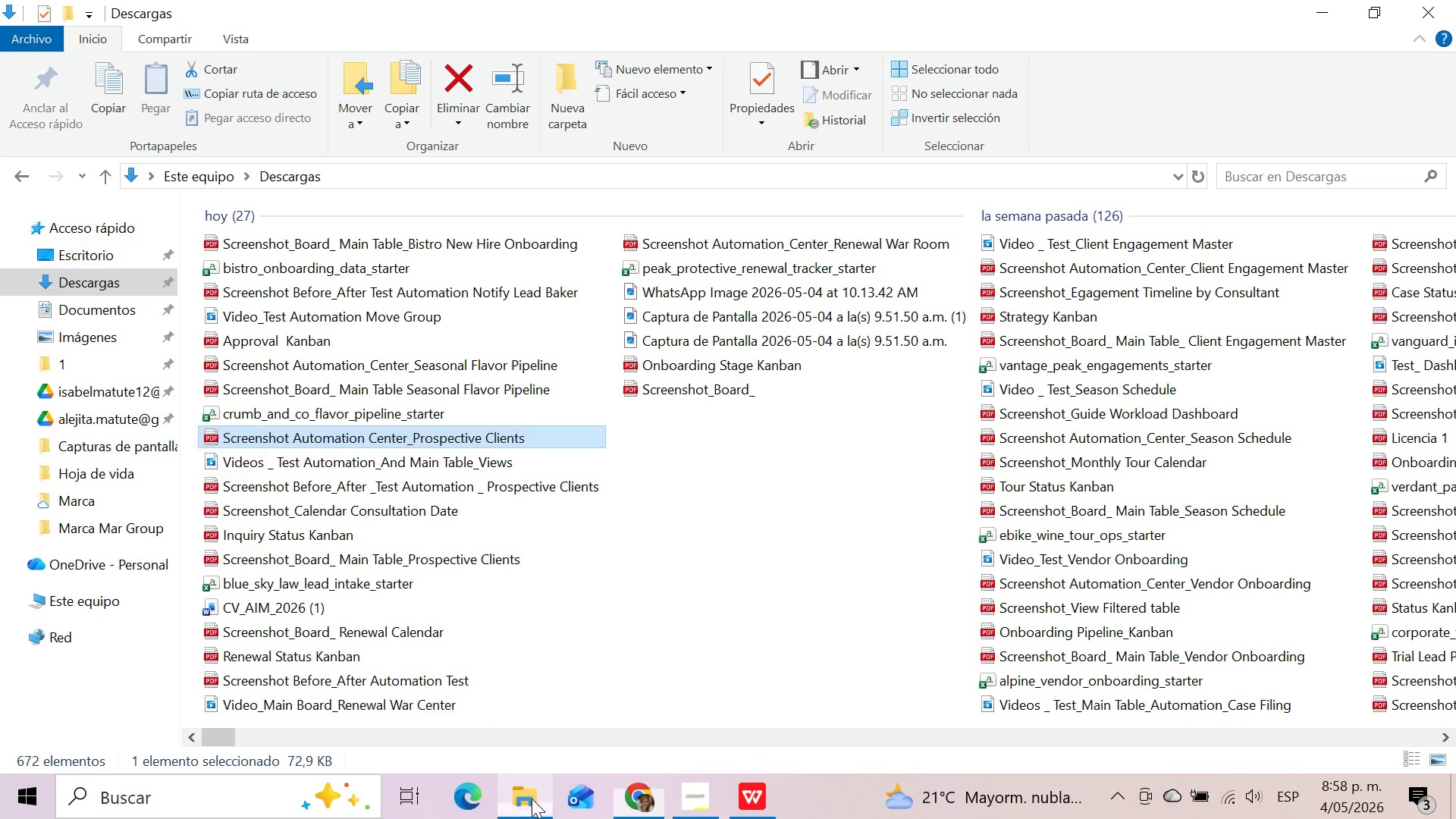 
left_click([121, 283])
 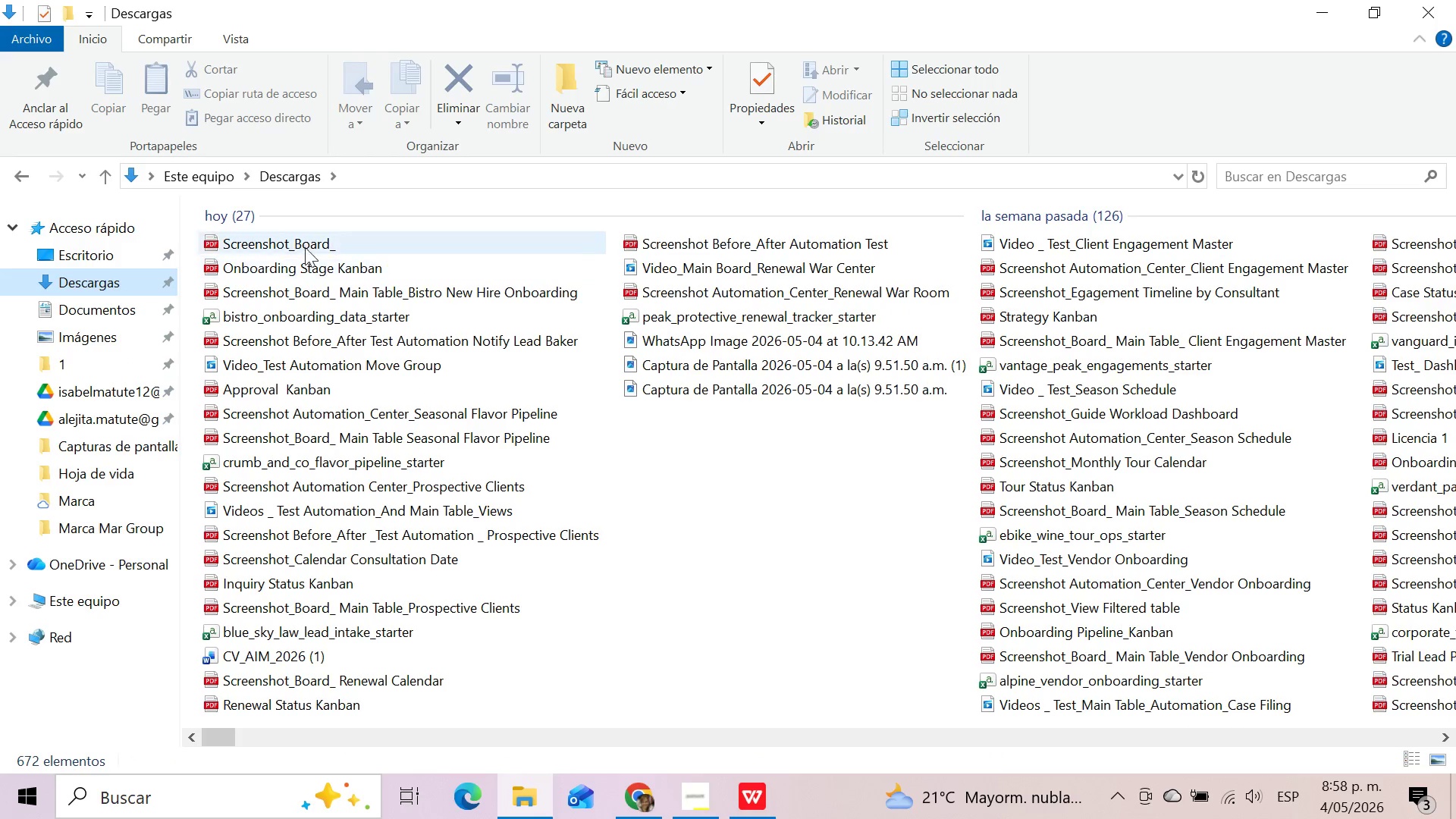 
left_click([306, 243])
 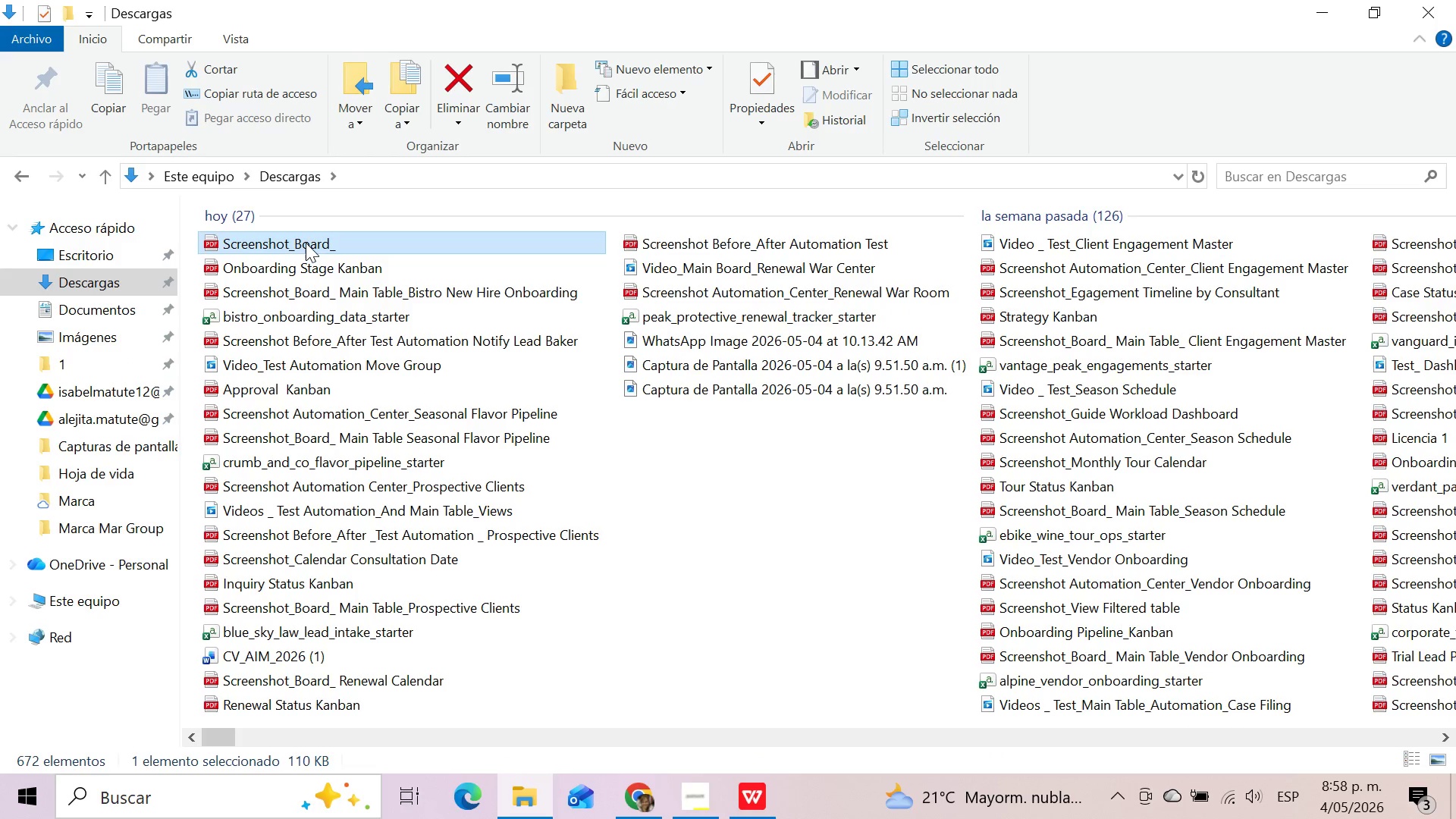 
key(F2)
 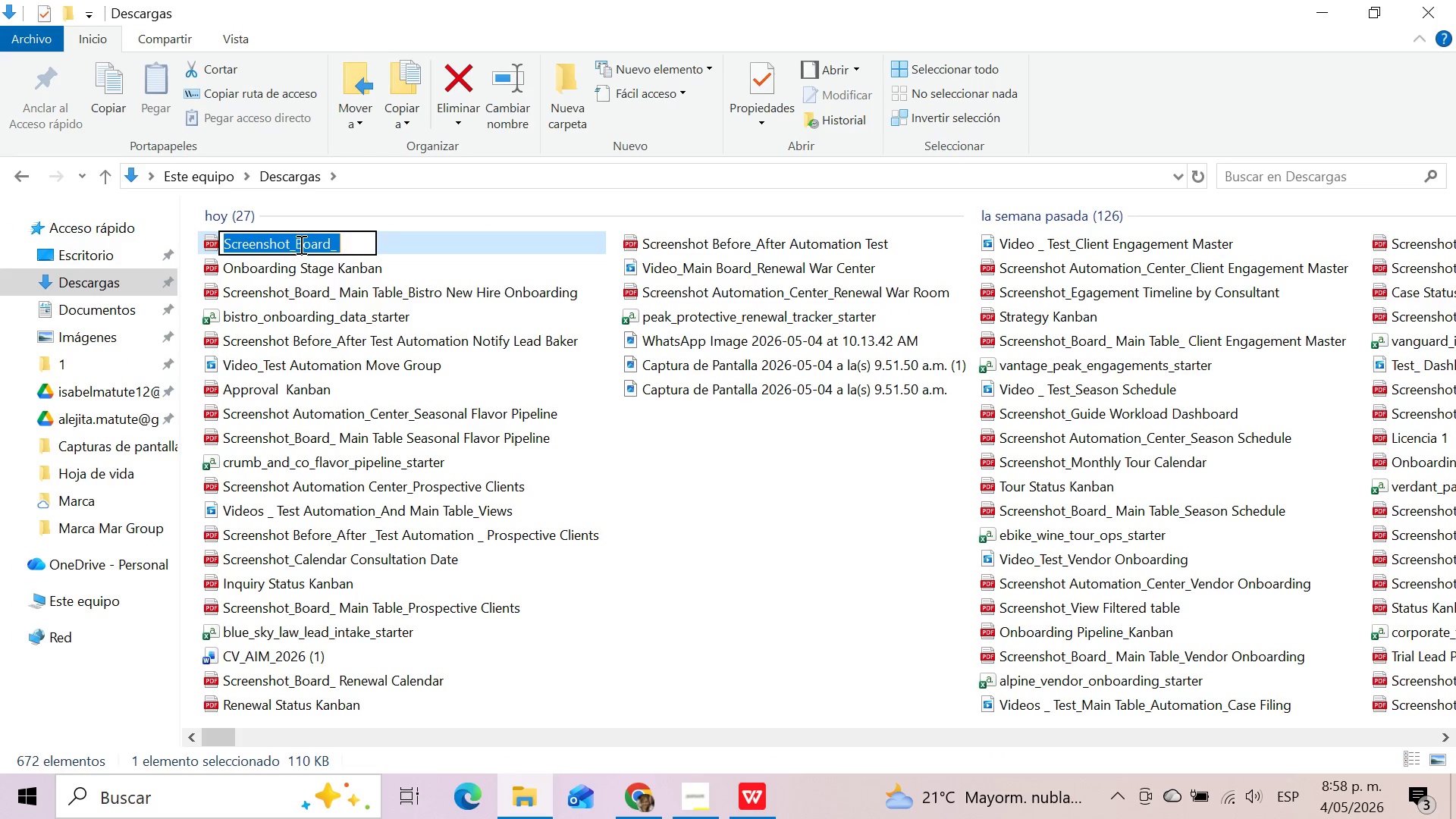 
left_click([298, 244])
 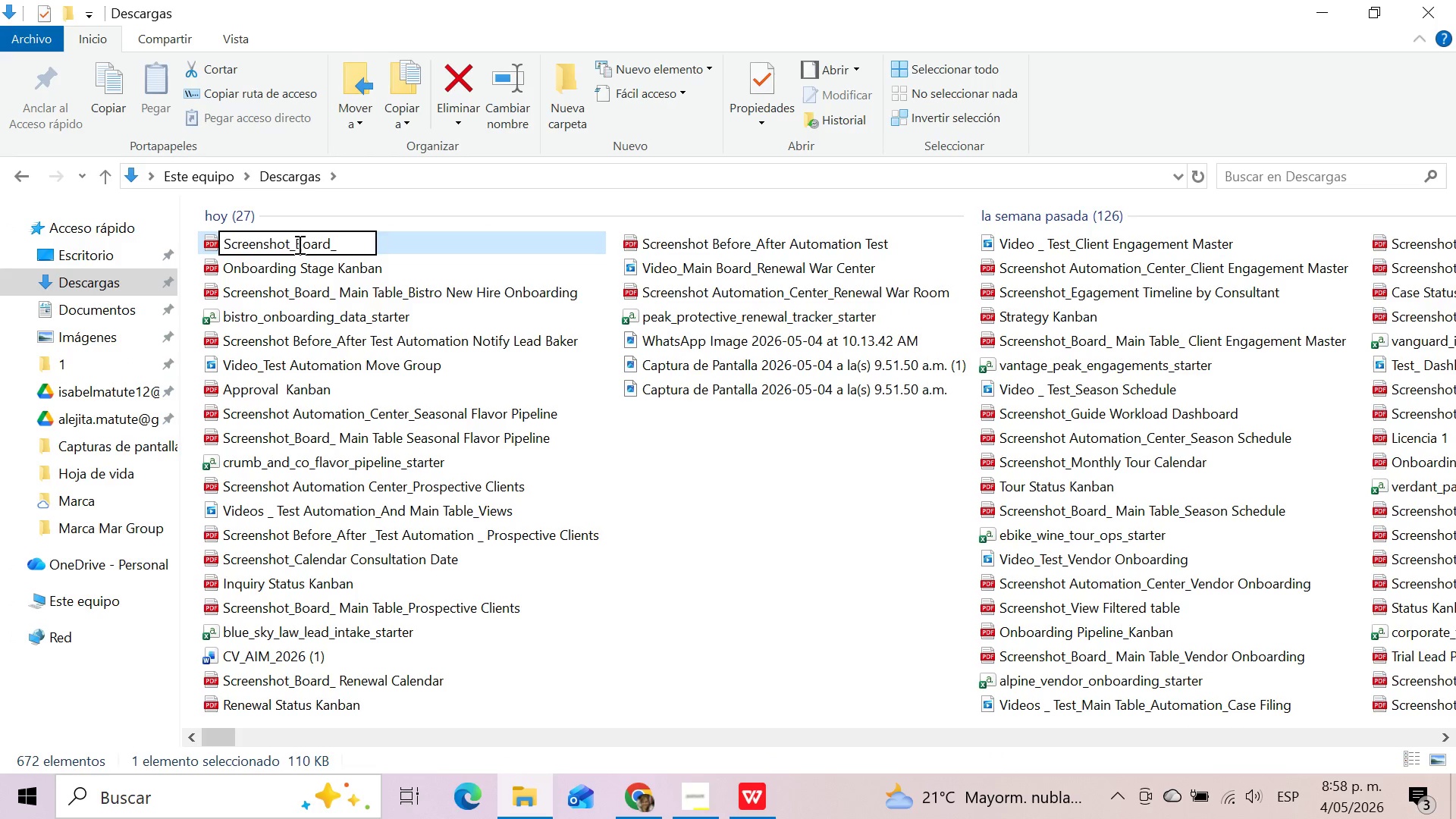 
type(Dash)
 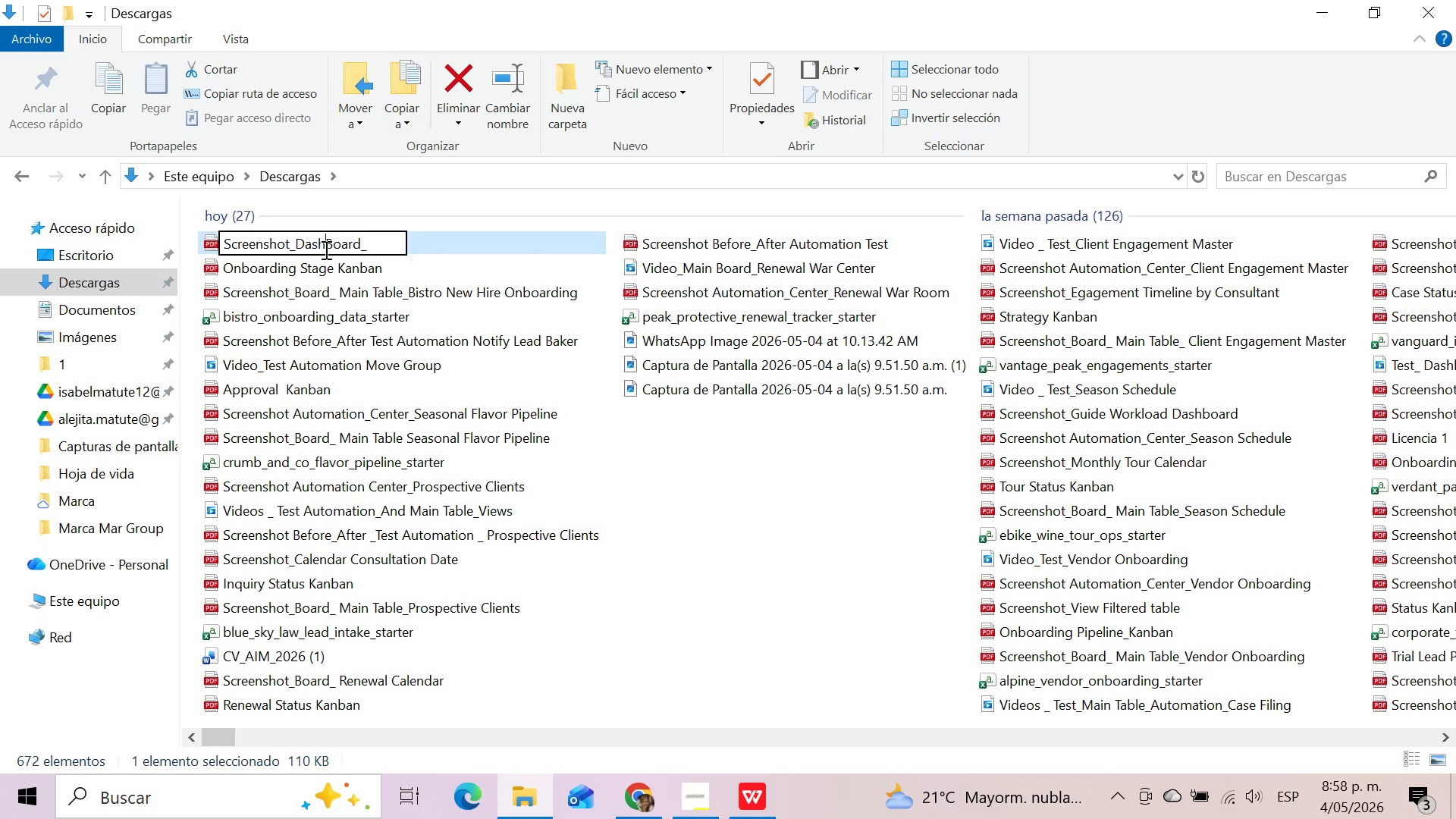 
left_click([383, 243])
 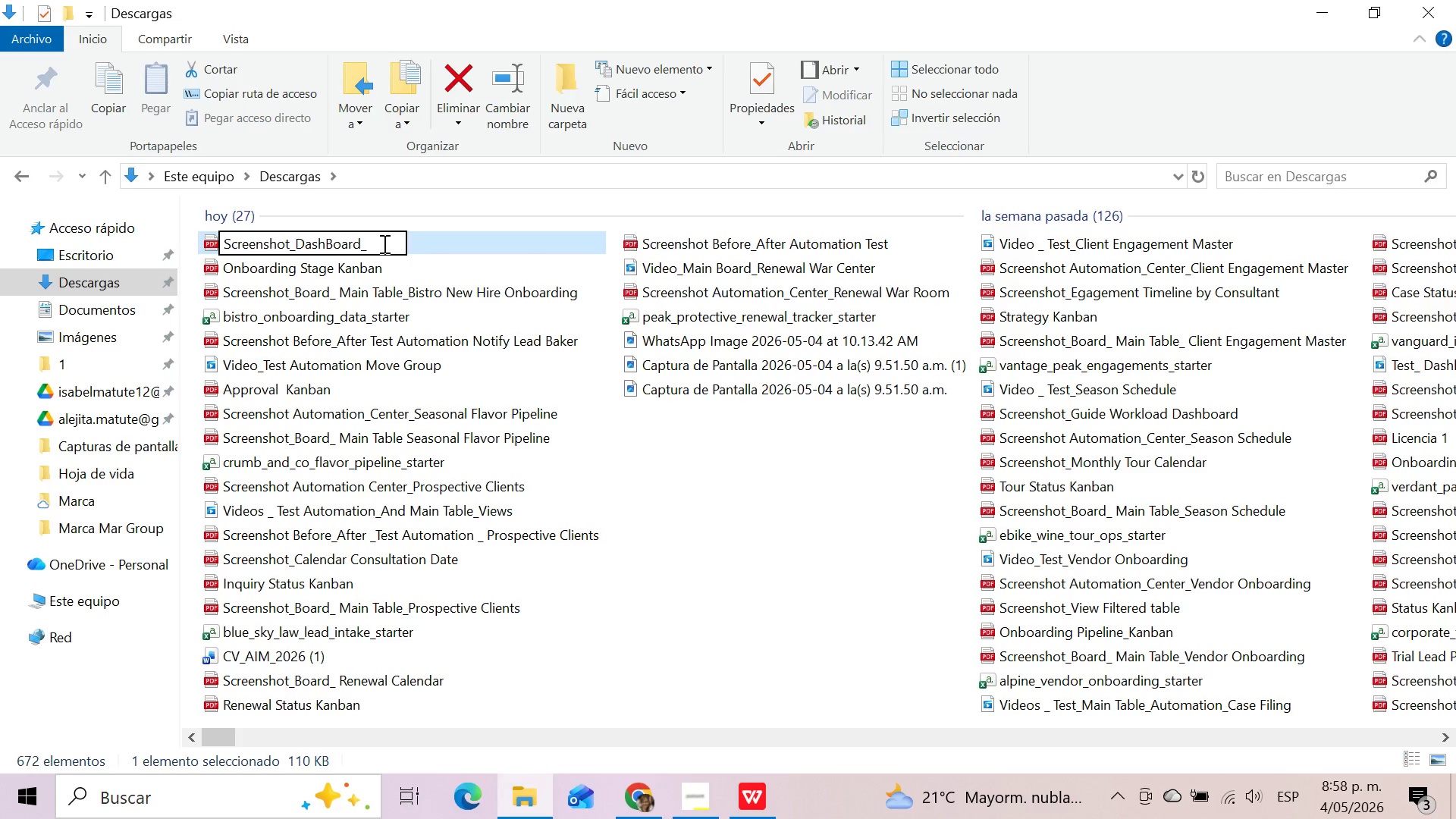 
type(Batery )
 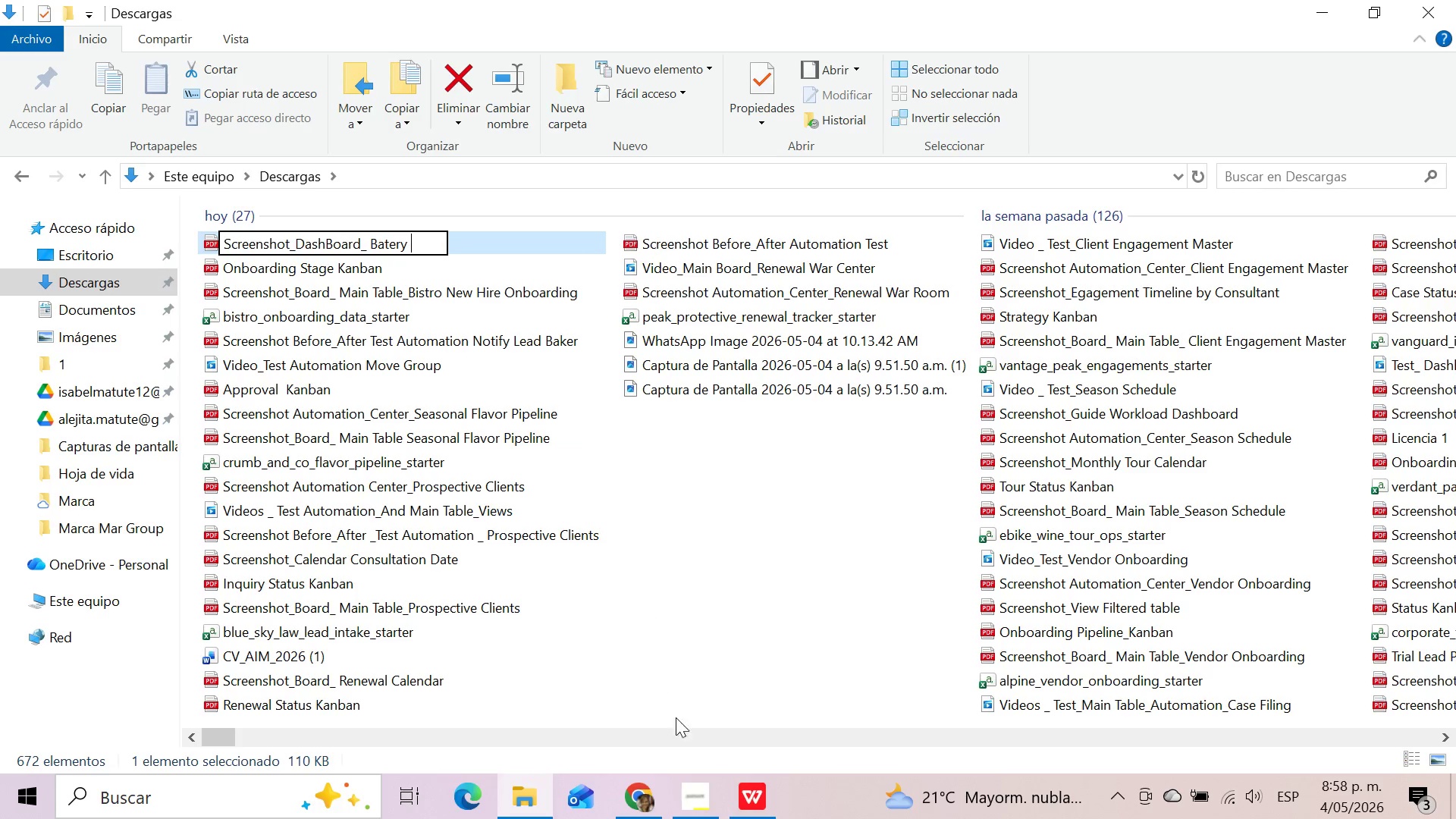 
left_click([636, 803])
 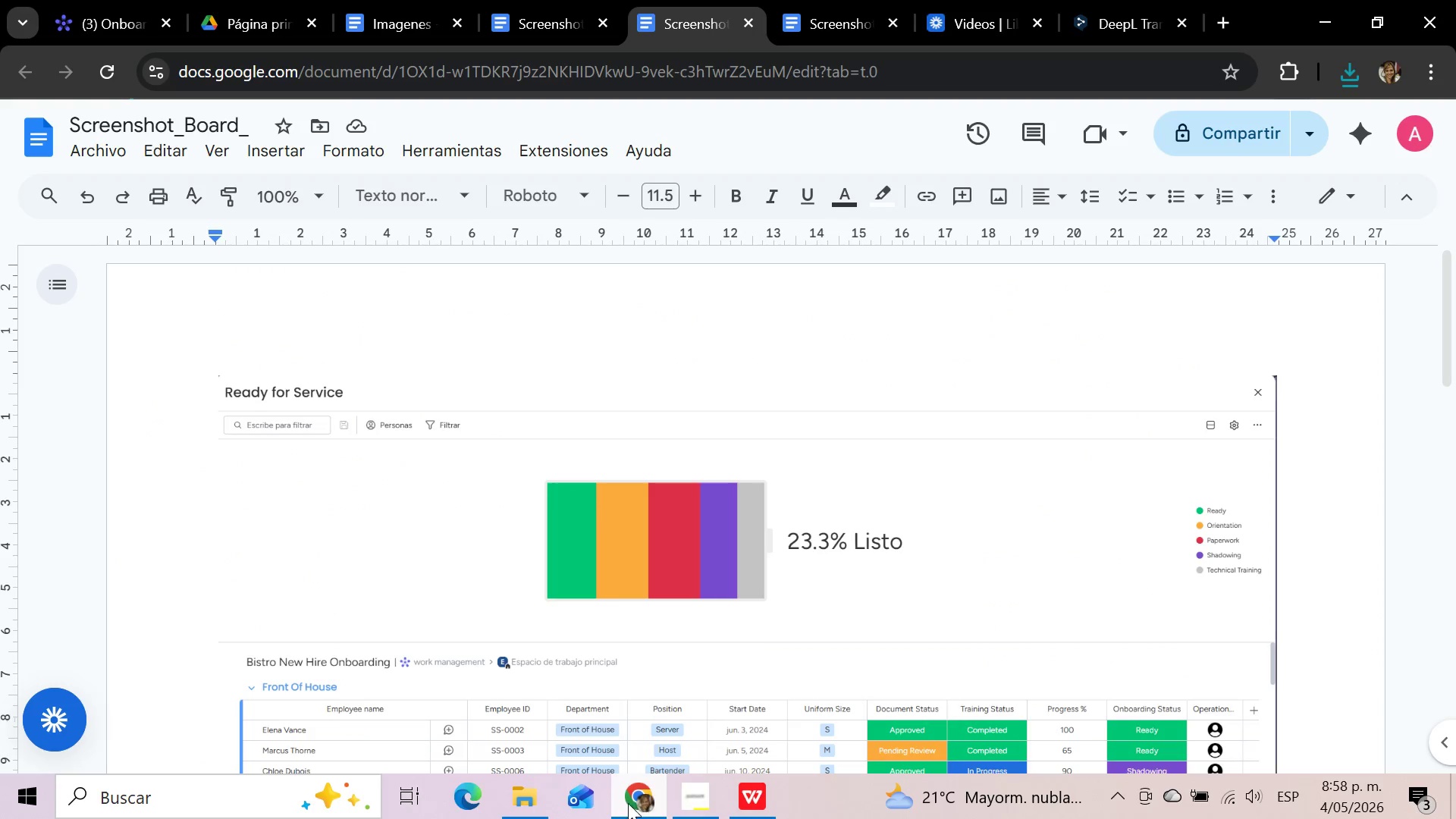 
left_click([524, 798])
 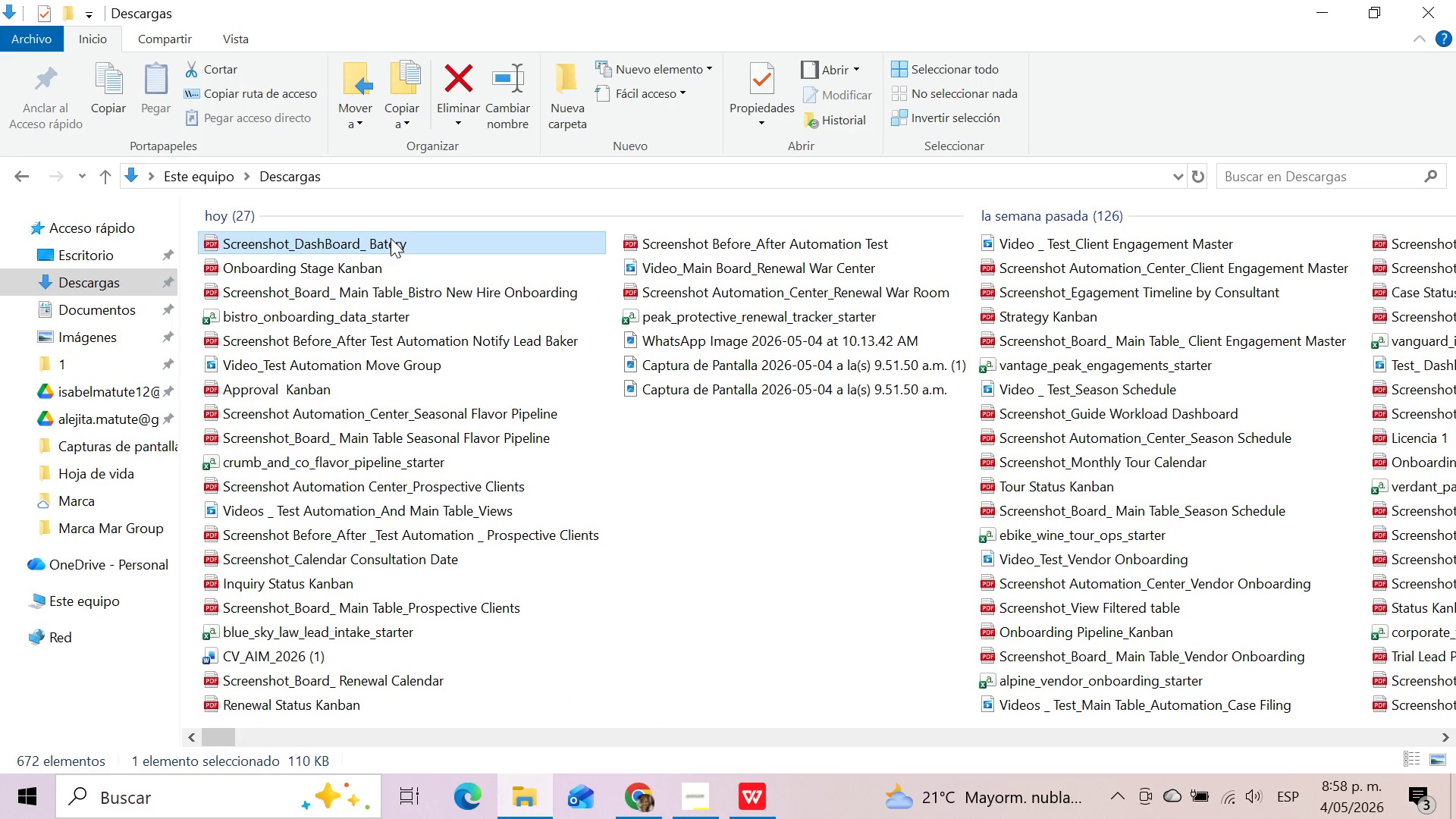 
left_click([414, 238])
 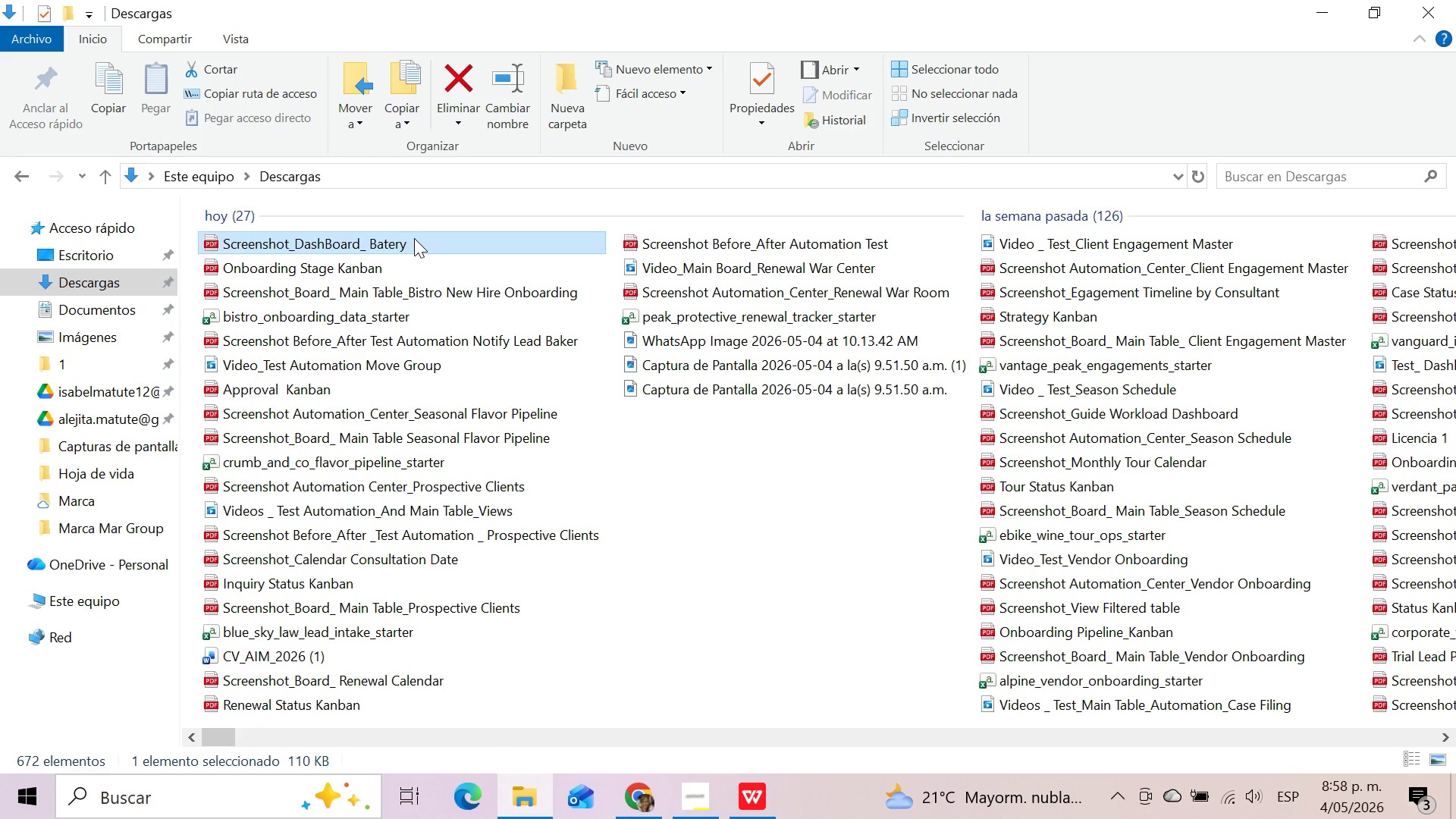 
key(F2)
 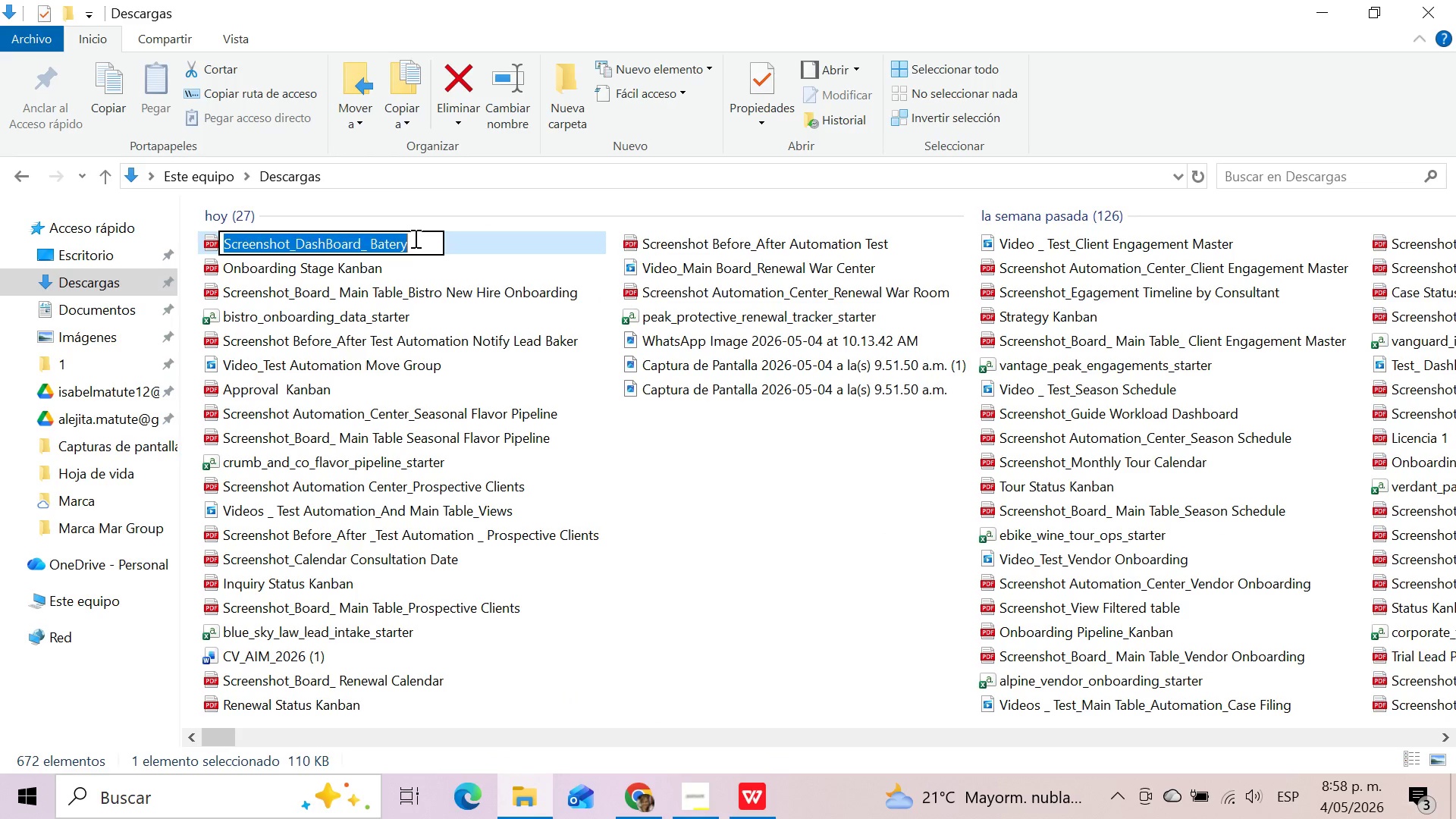 
left_click([414, 238])
 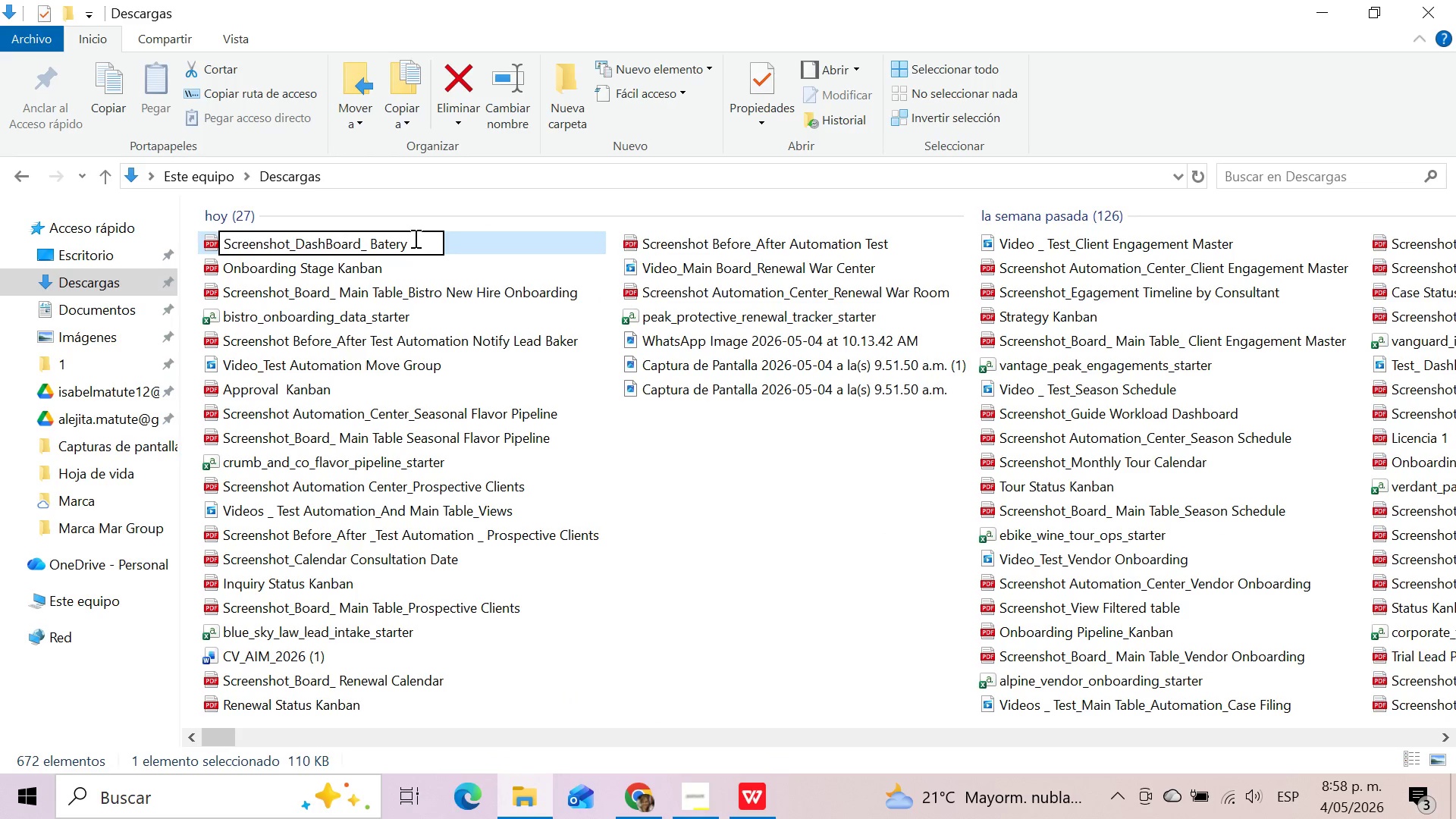 
type( Ra)
key(Backspace)
type(eady for Service)
 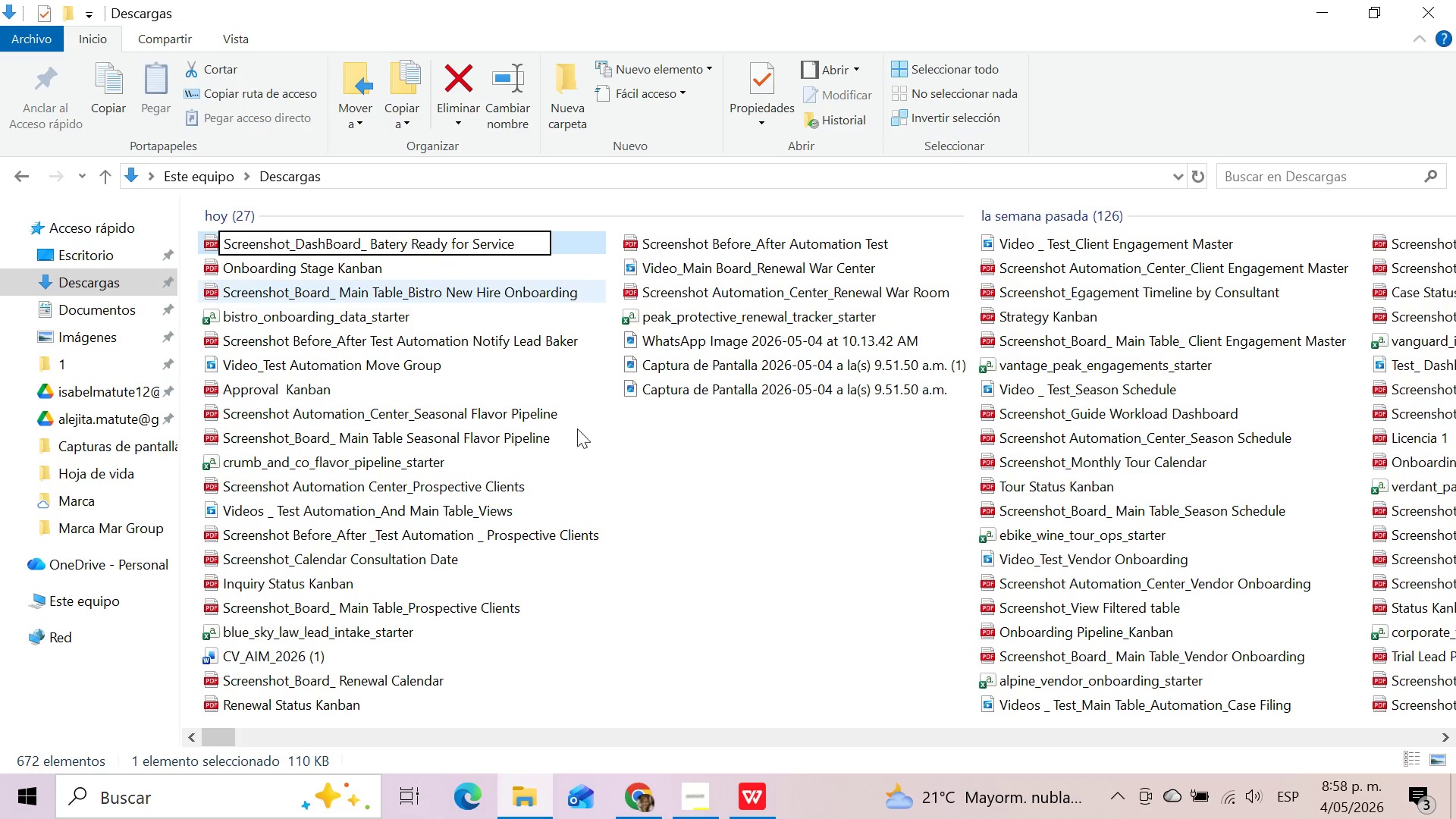 
left_click([644, 533])
 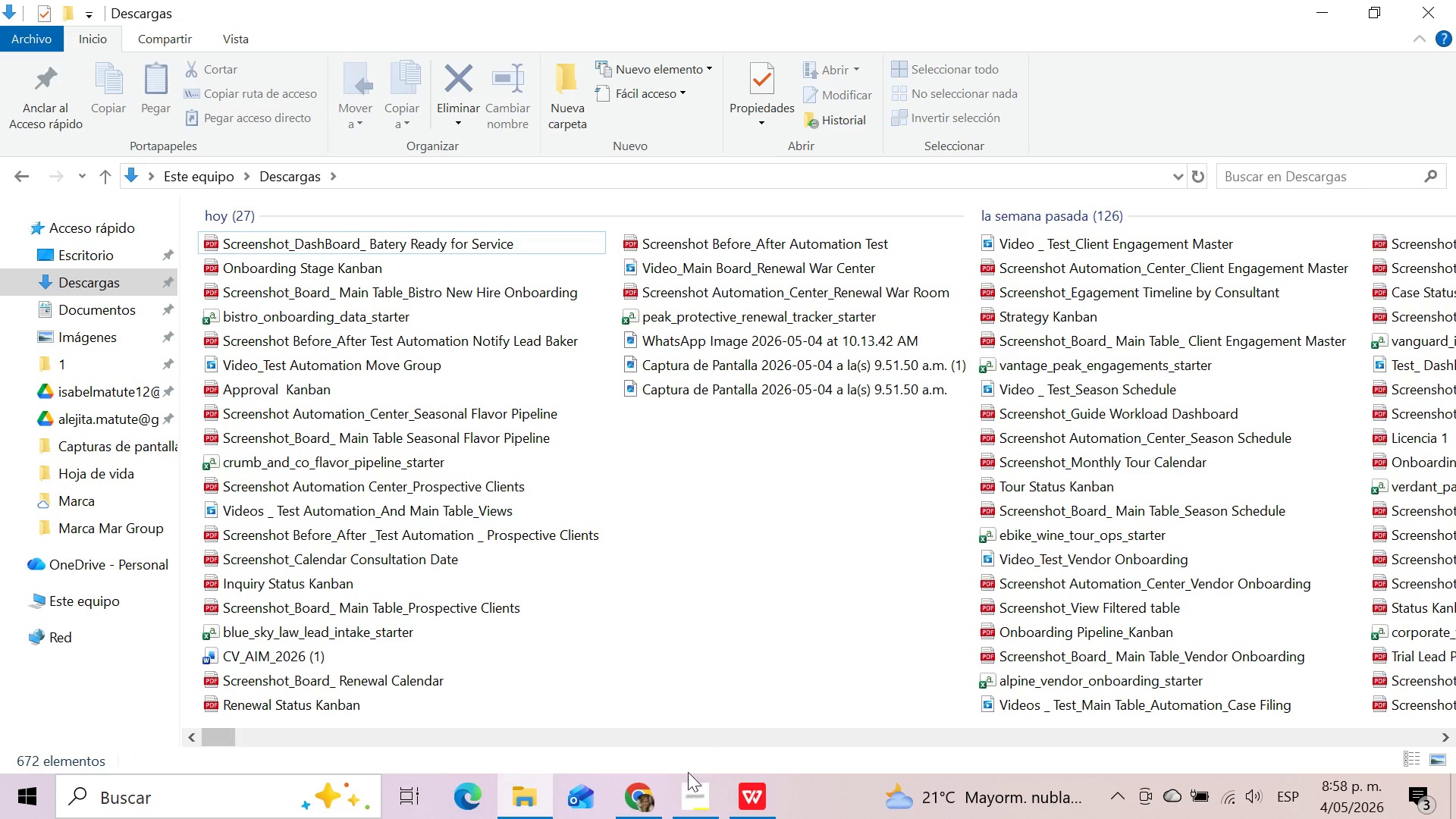 
left_click([649, 798])
 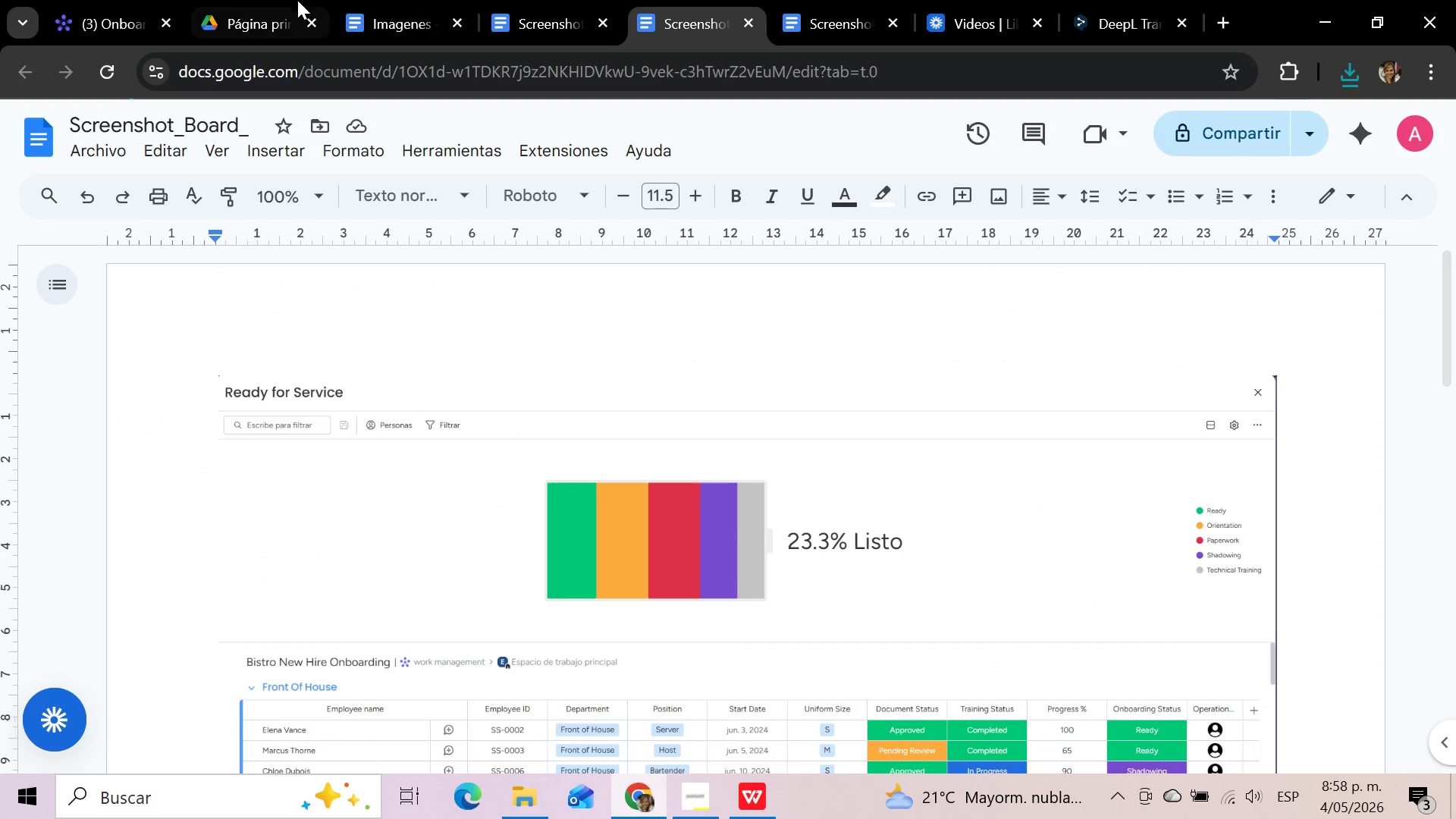 
left_click([114, 14])
 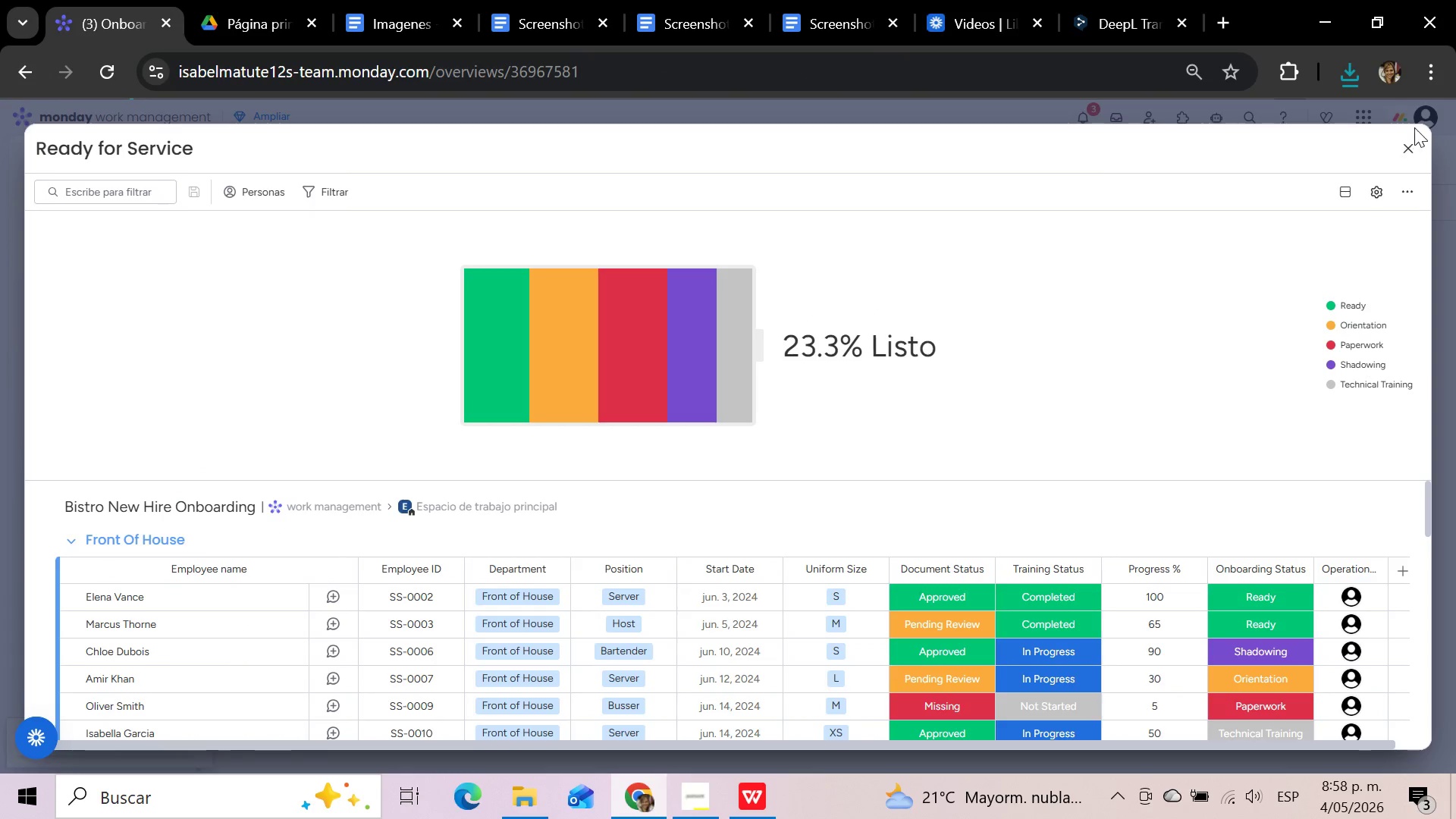 
left_click([1407, 141])
 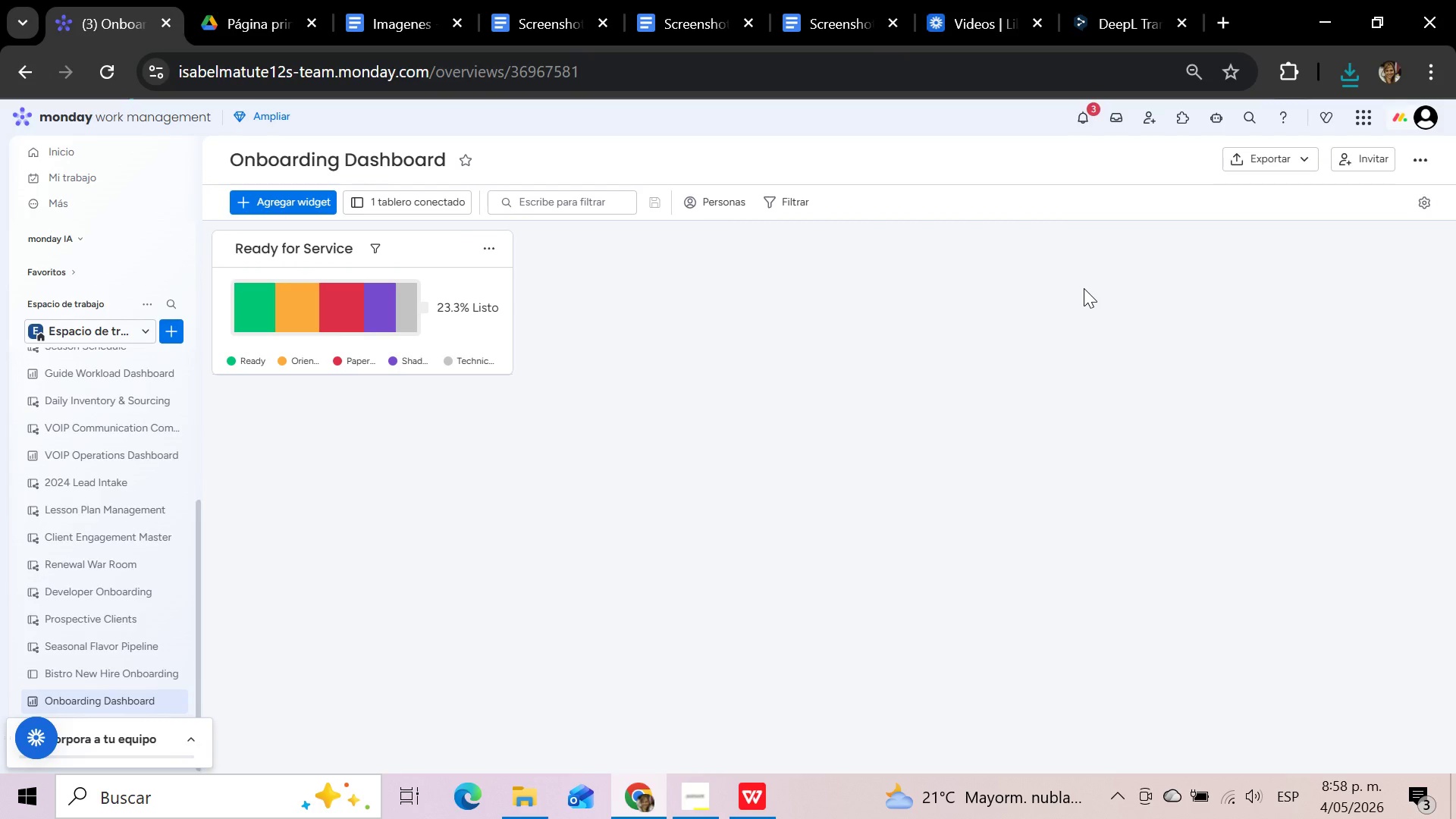 
left_click([1084, 288])
 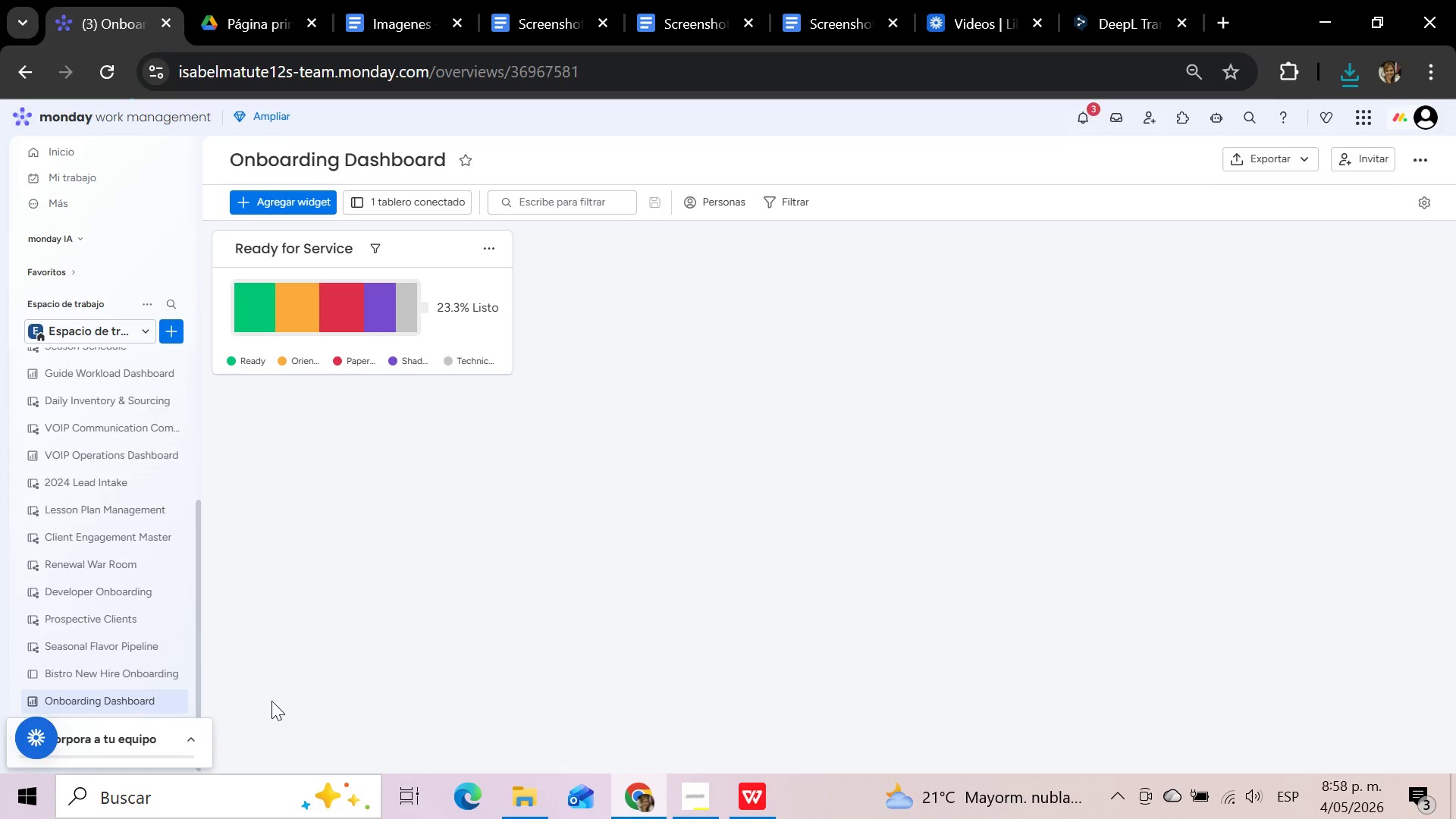 
left_click([87, 684])
 